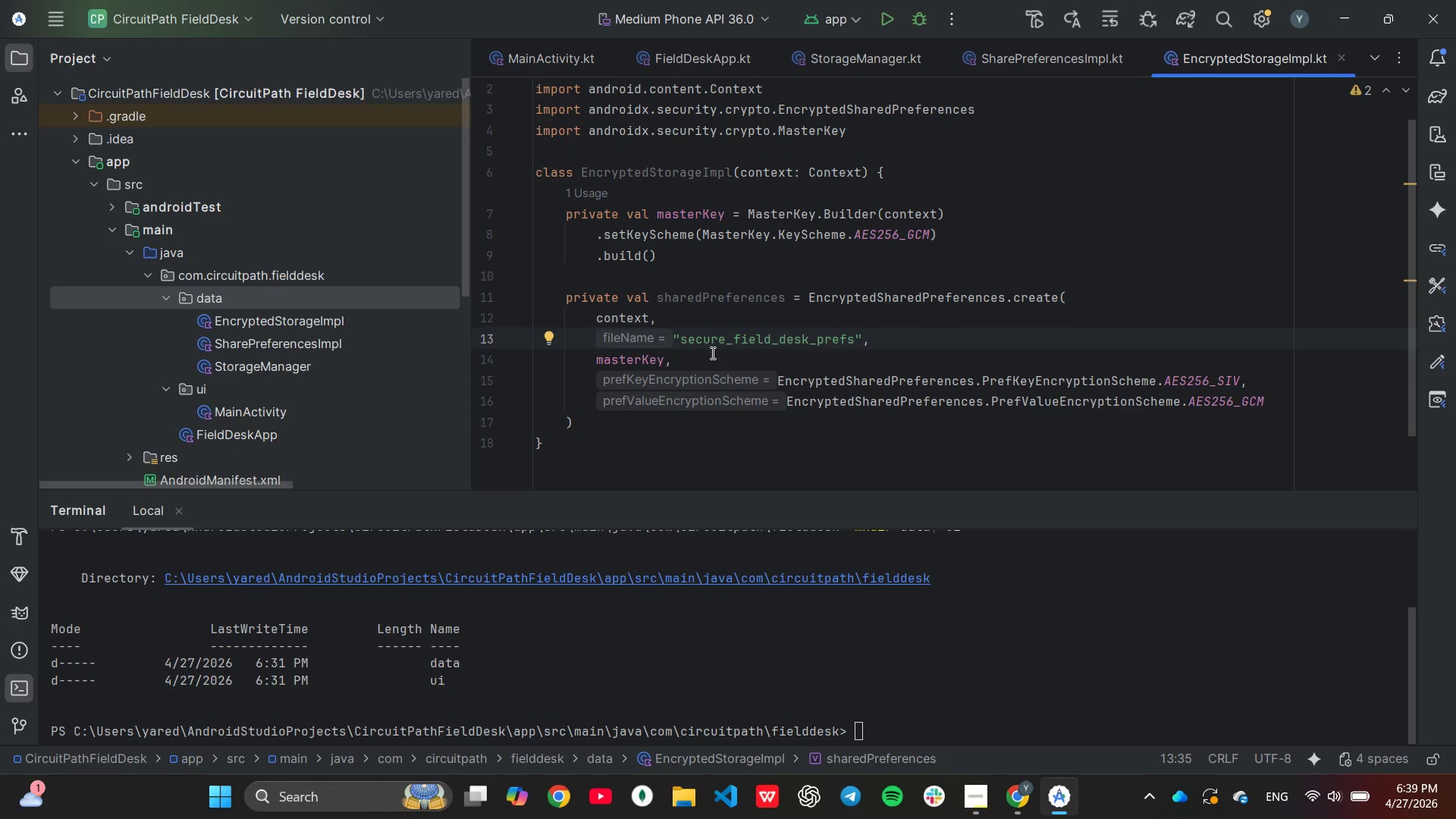 
left_click([723, 362])
 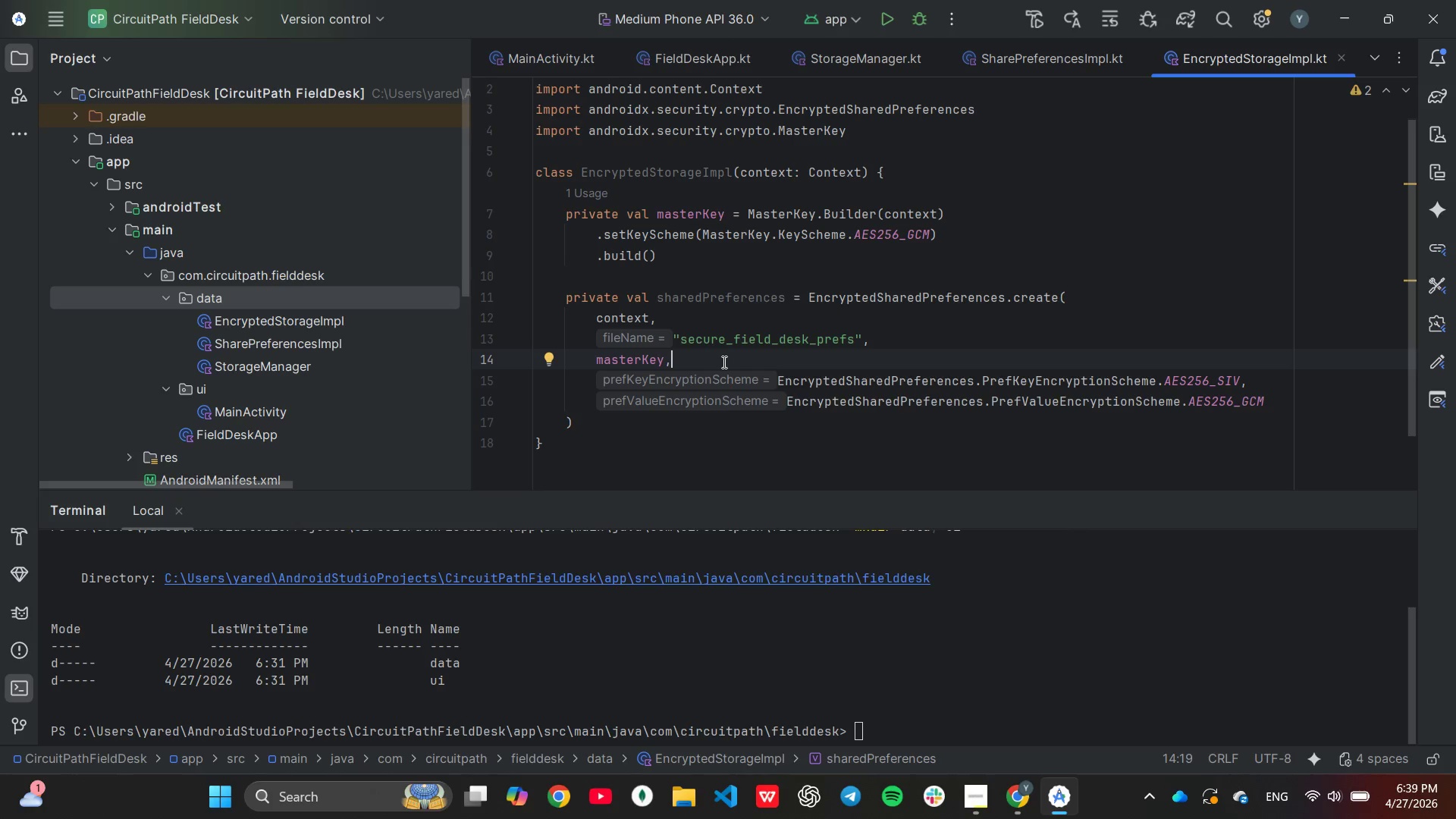 
wait(10.25)
 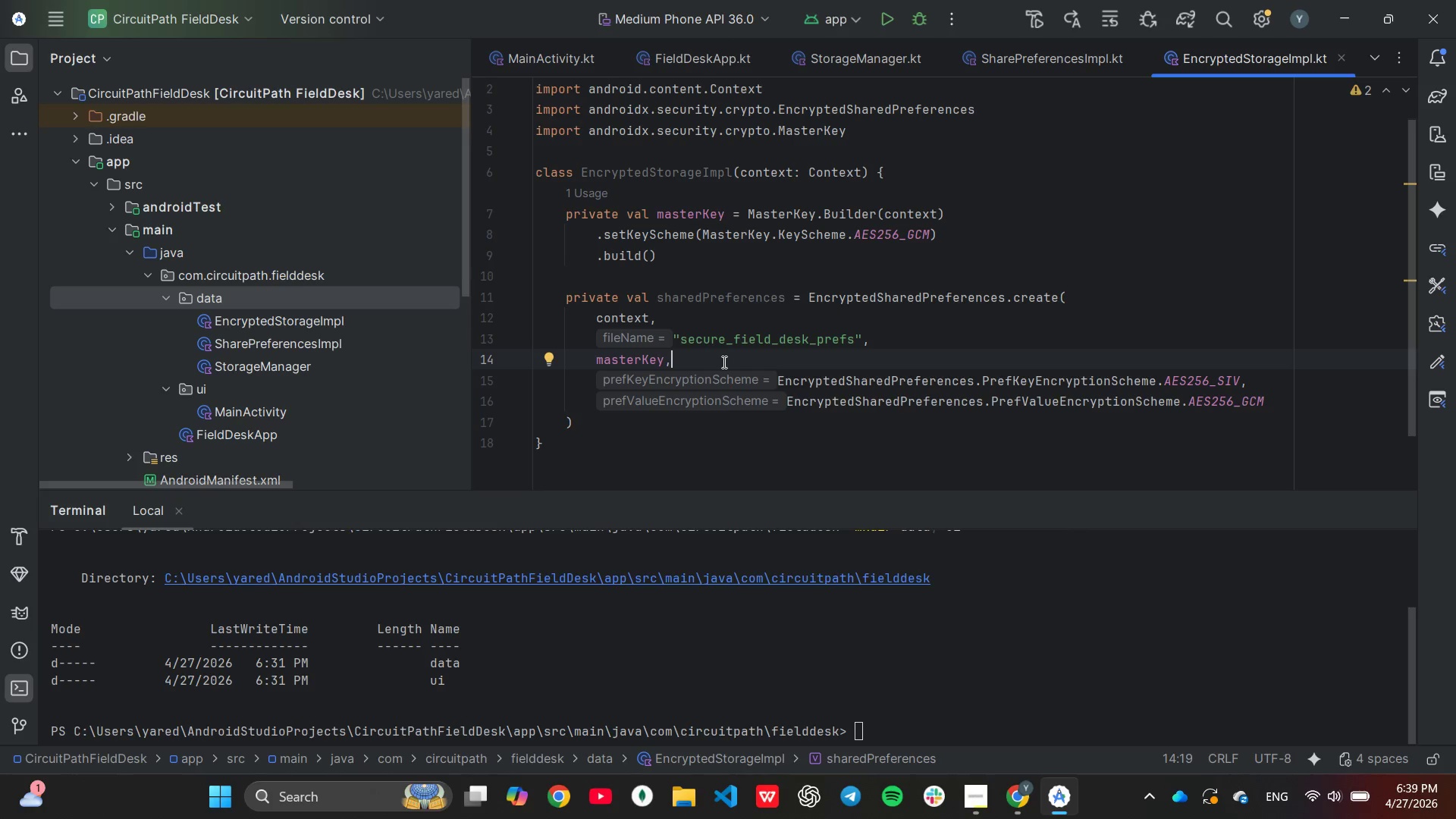 
left_click([657, 425])
 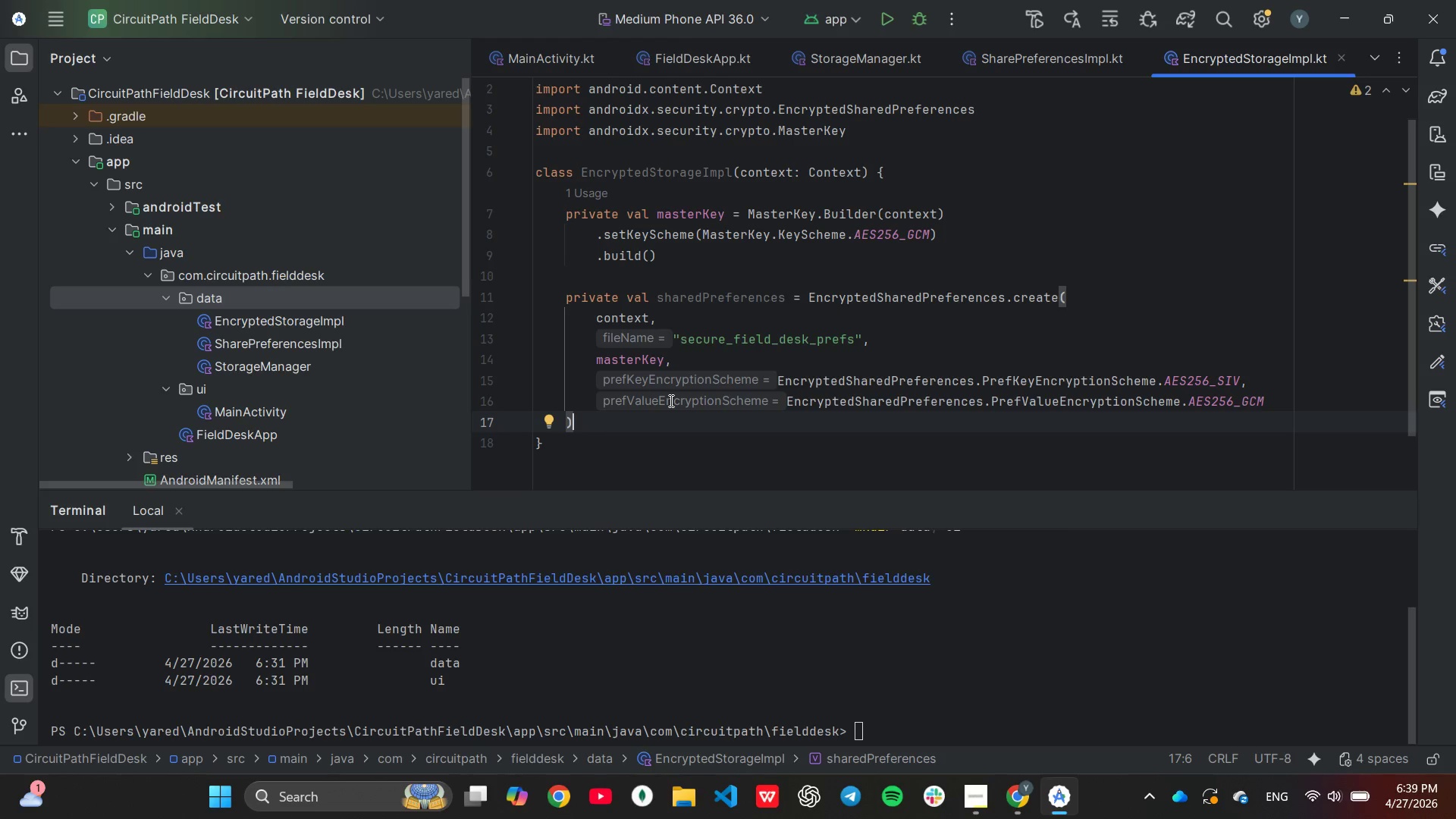 
wait(15.22)
 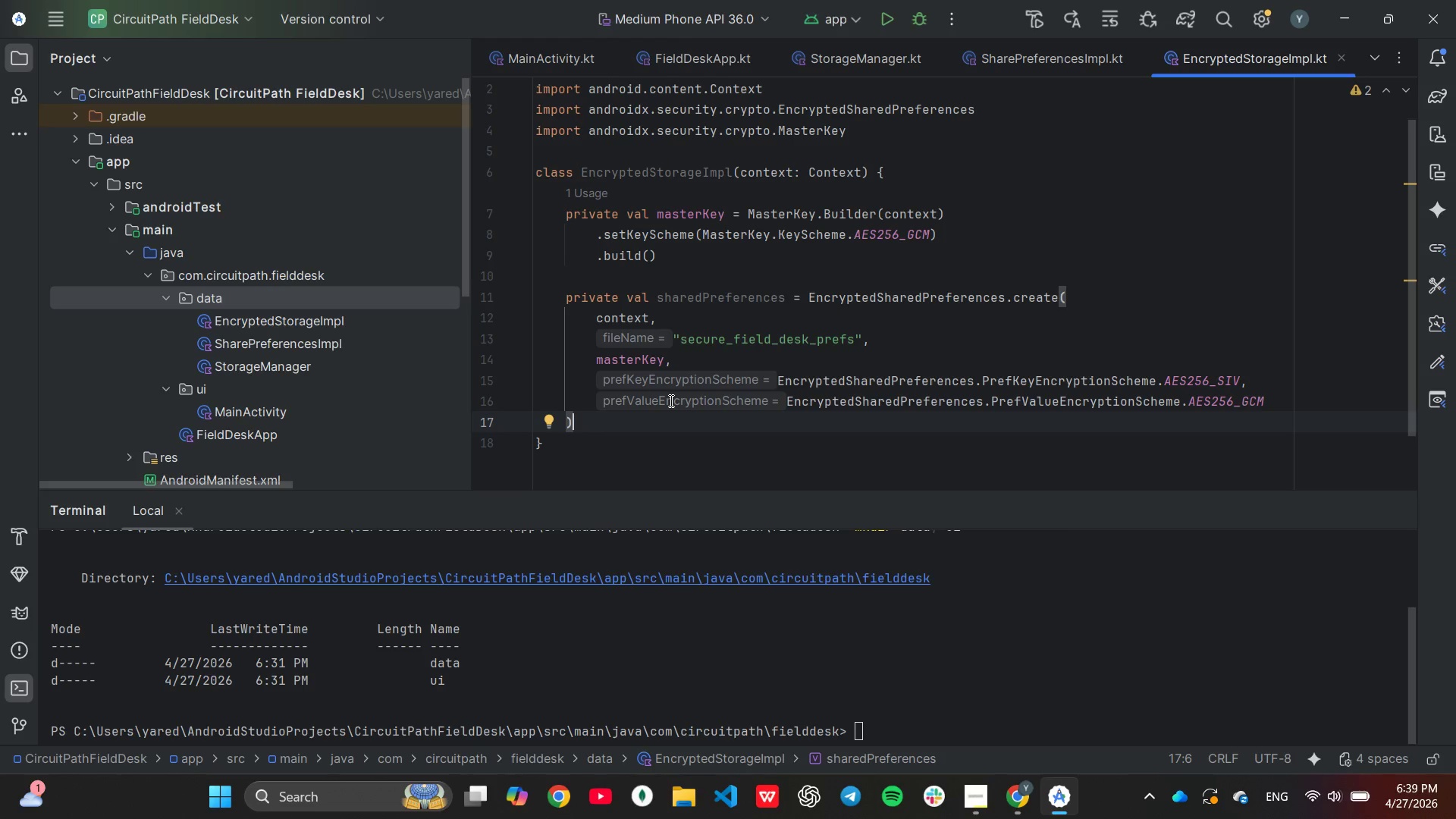 
scroll: coordinate [673, 397], scroll_direction: down, amount: 1.0
 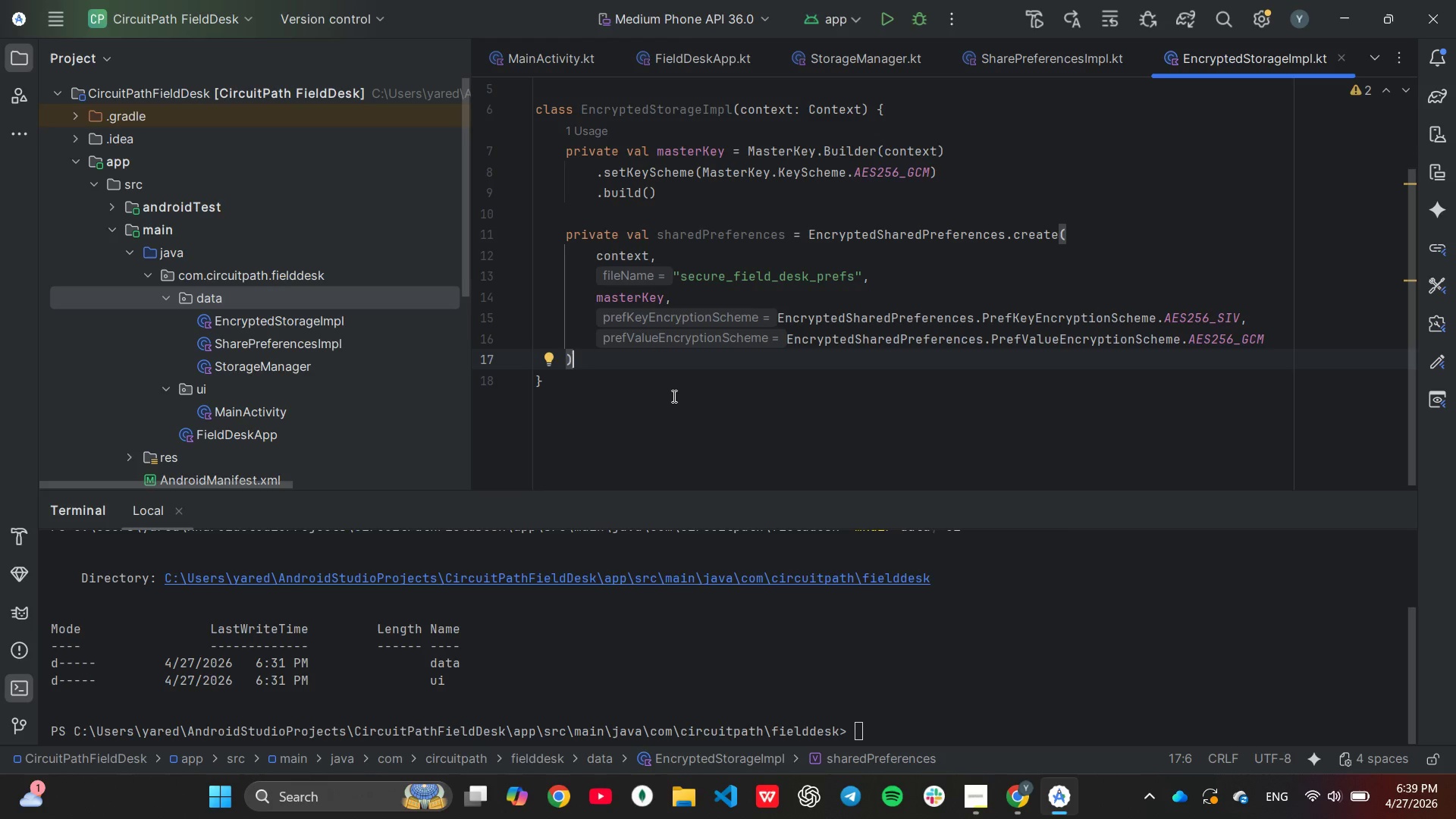 
key(Enter)
 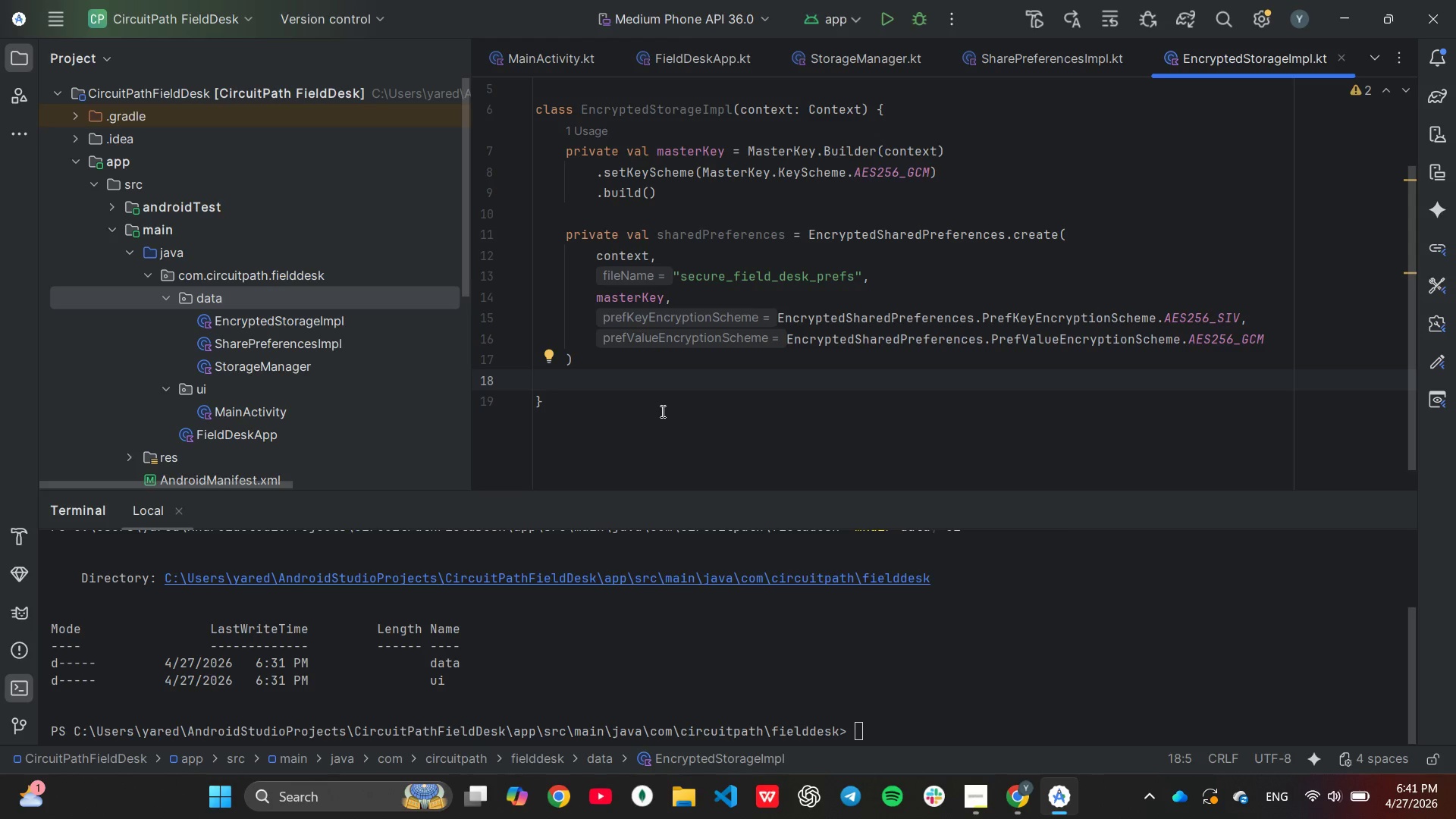 
wait(100.62)
 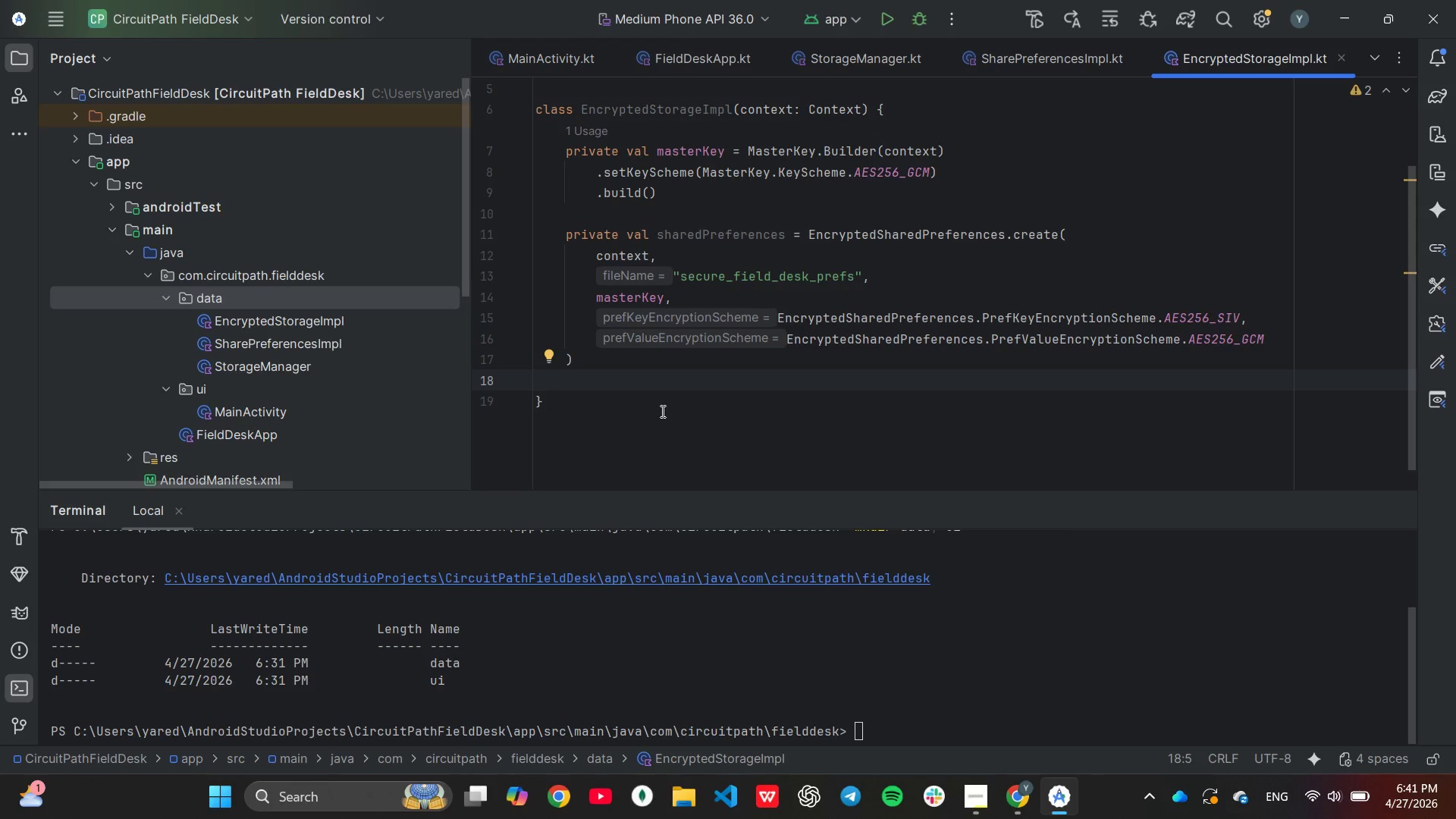 
key(Enter)
 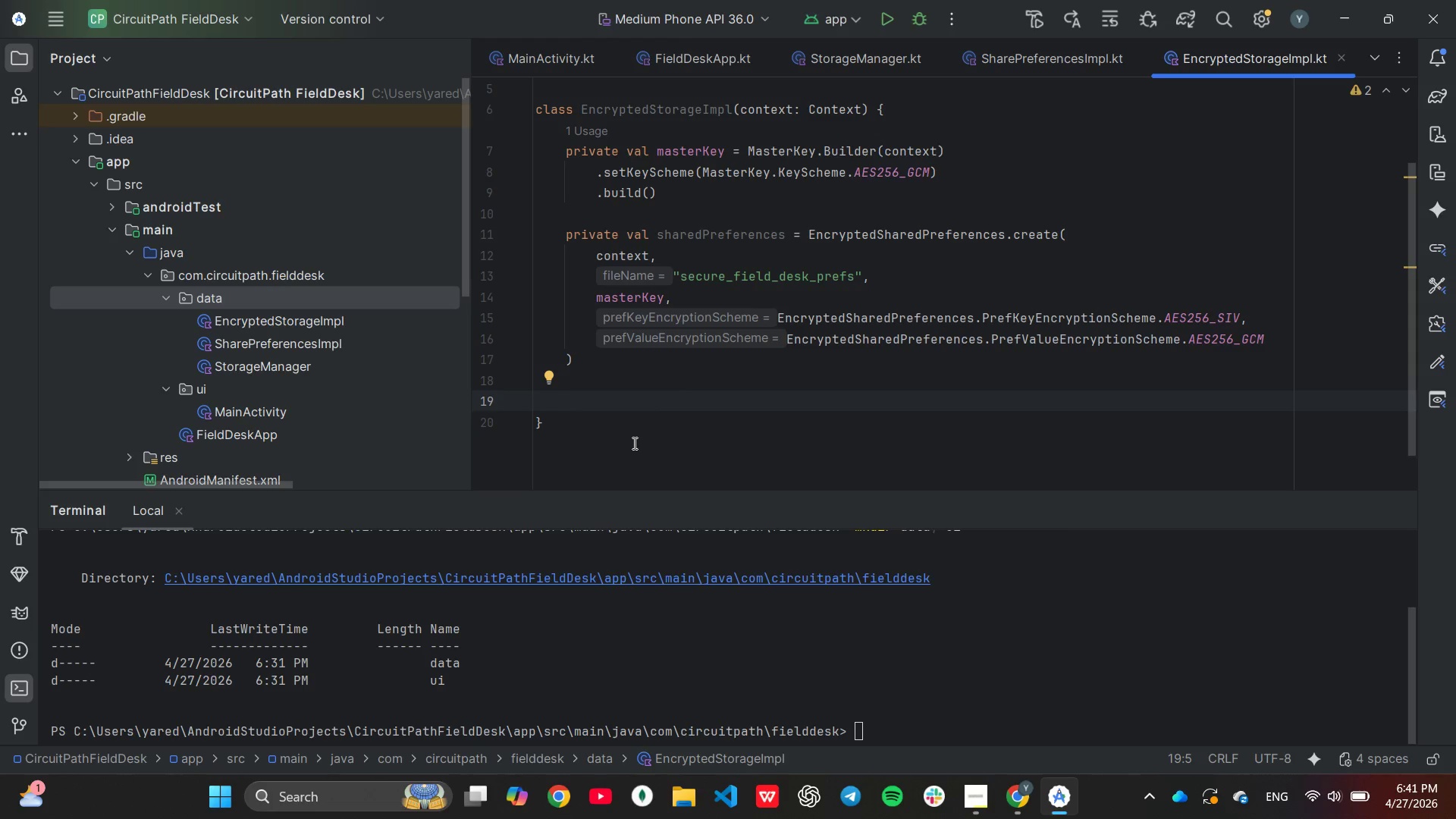 
type(fun saveCLient)
key(Backspace)
key(Backspace)
key(Backspace)
key(Backspace)
key(Backspace)
type(lientData)
 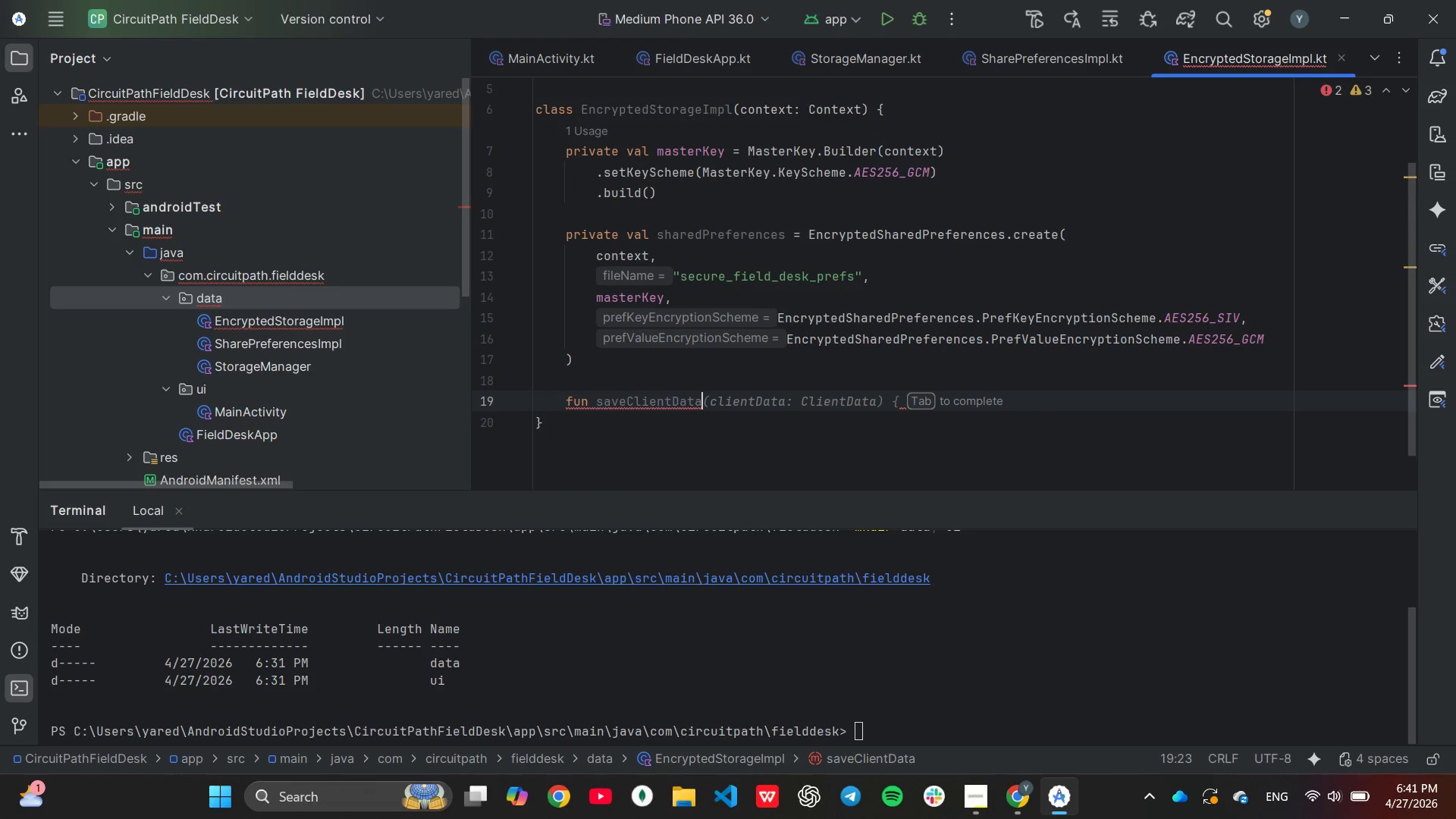 
wait(6.95)
 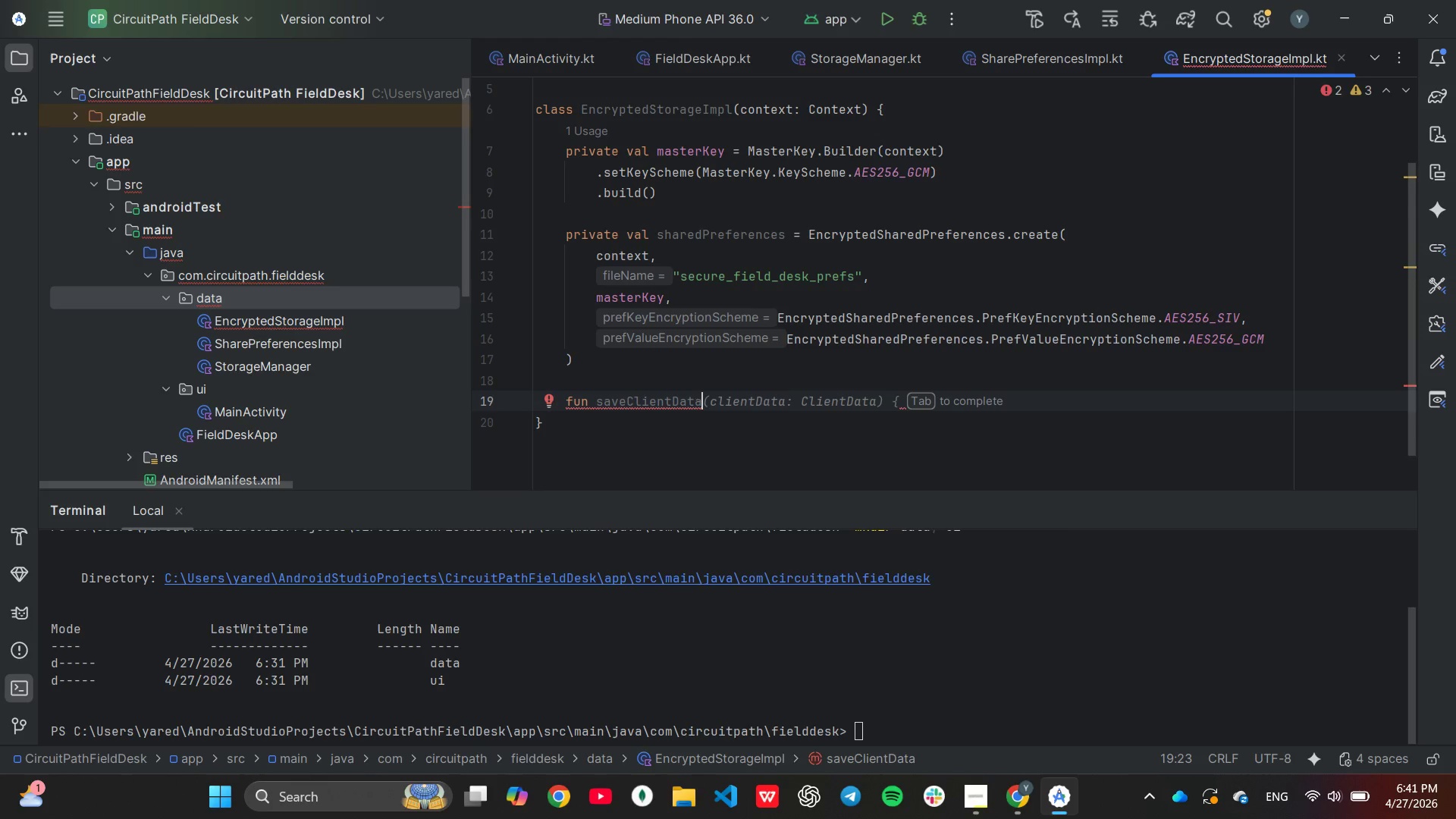 
type((techIf)
key(Backspace)
type(d: String, accessCode: String)
 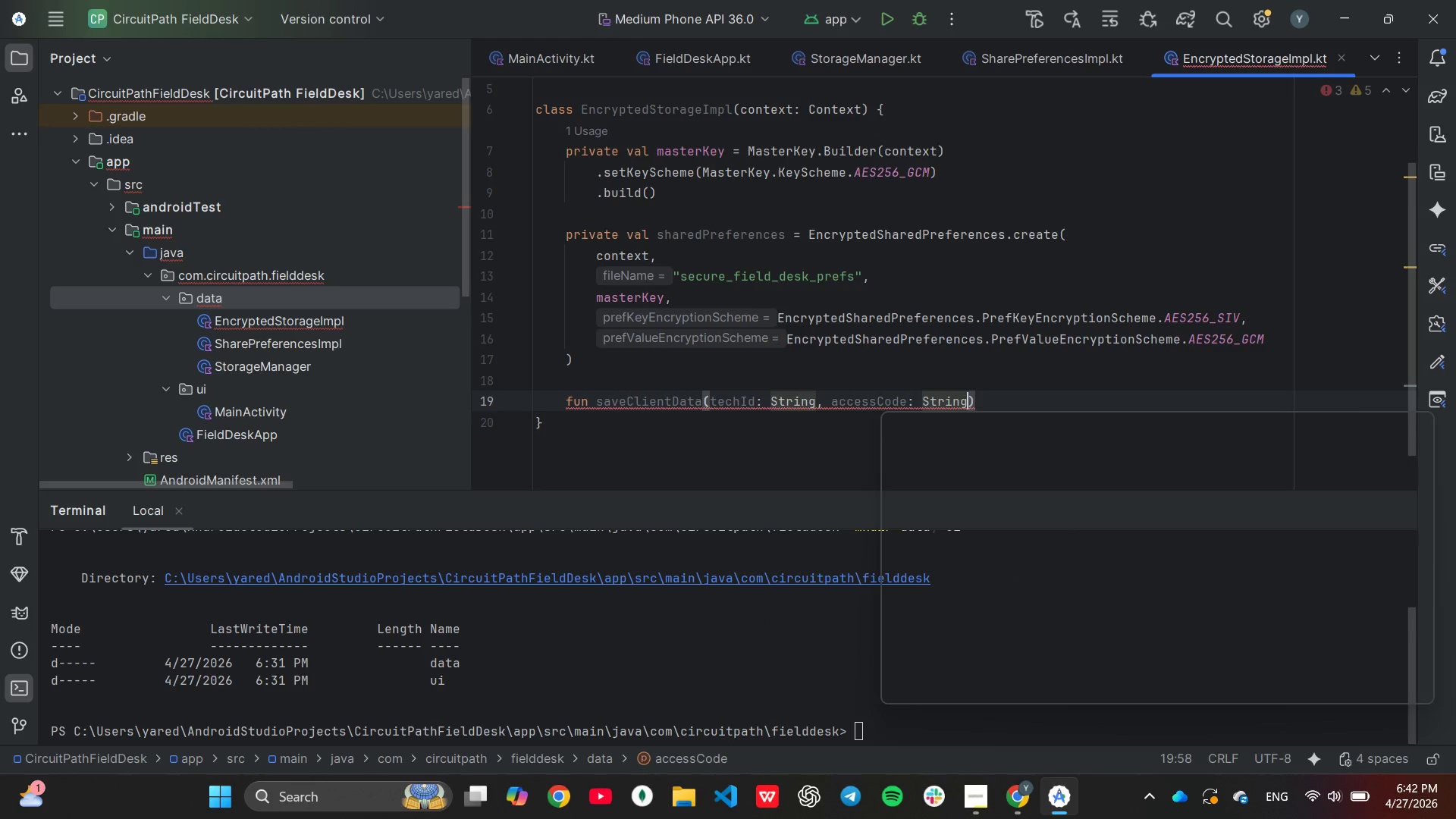 
key(ArrowRight)
 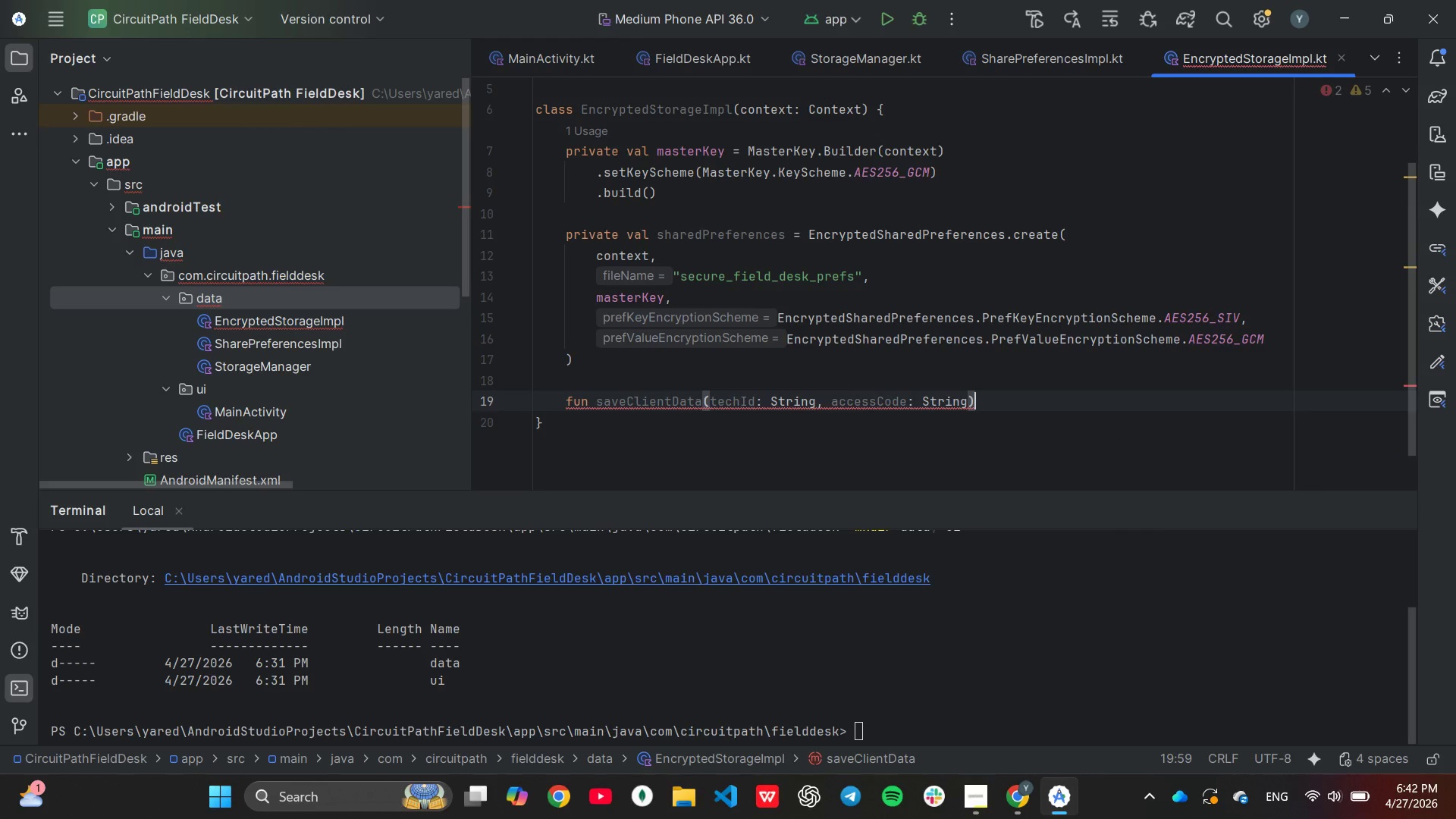 
key(Shift+BracketLeft)
 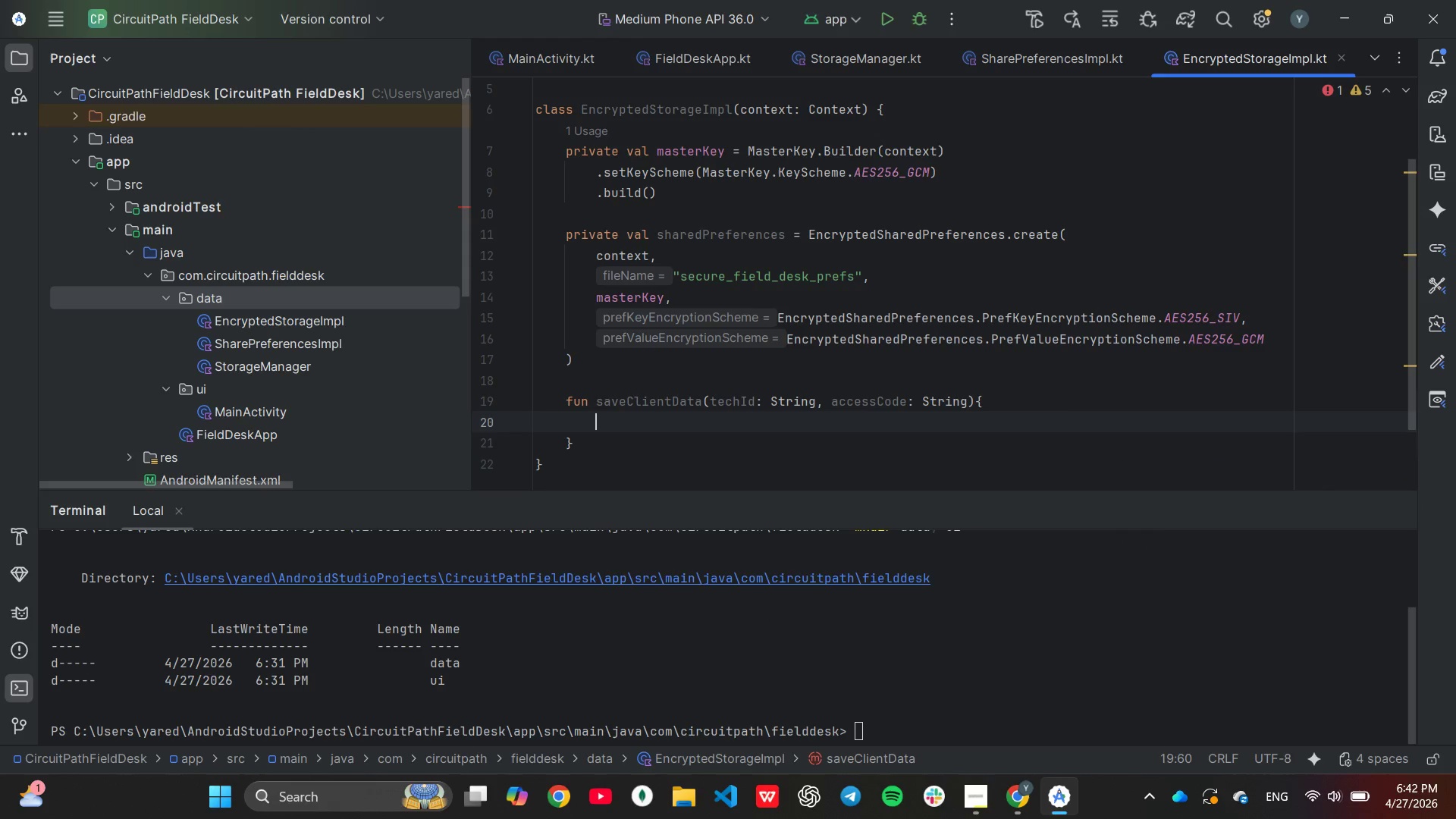 
key(Enter)
 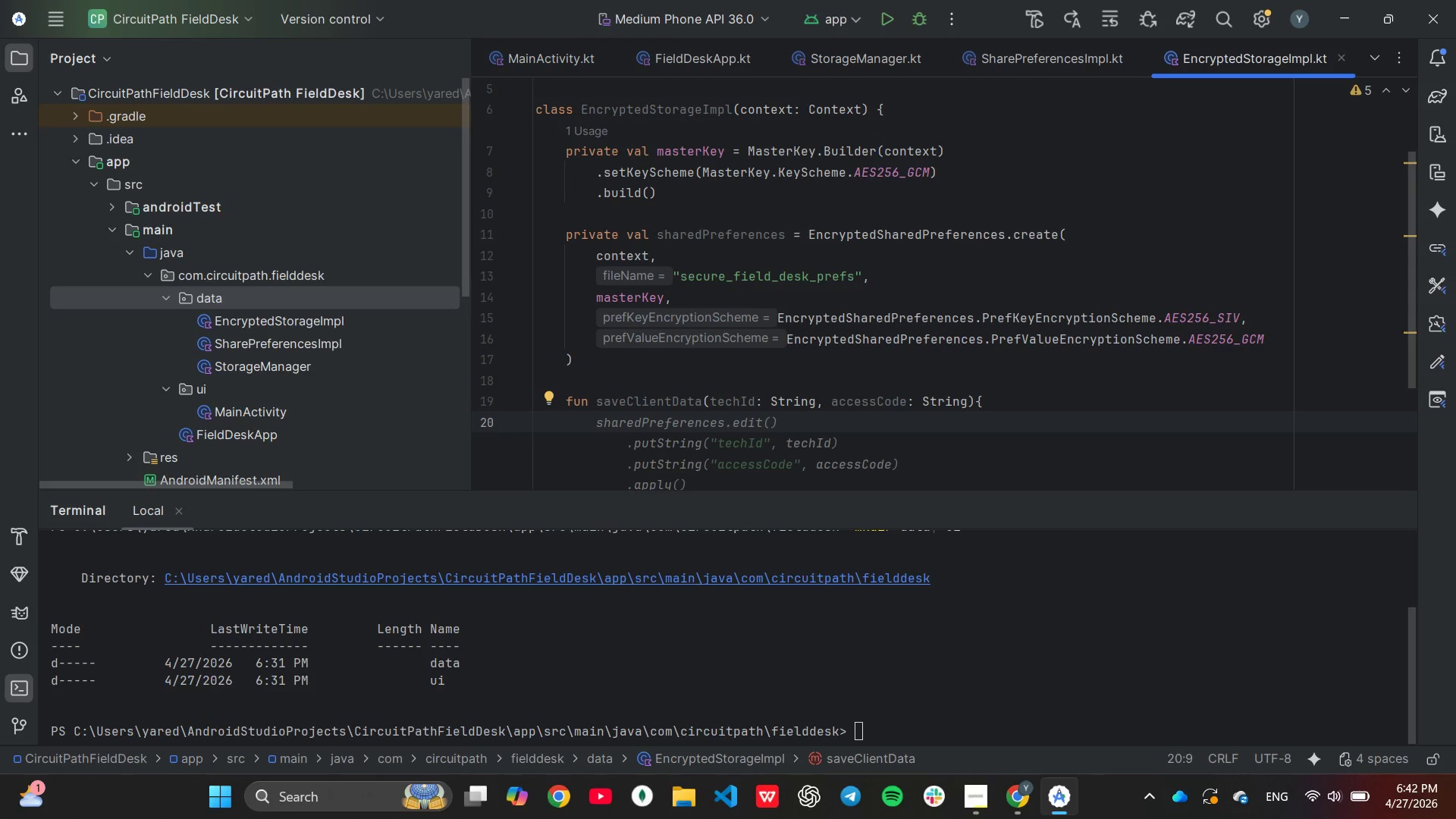 
wait(6.39)
 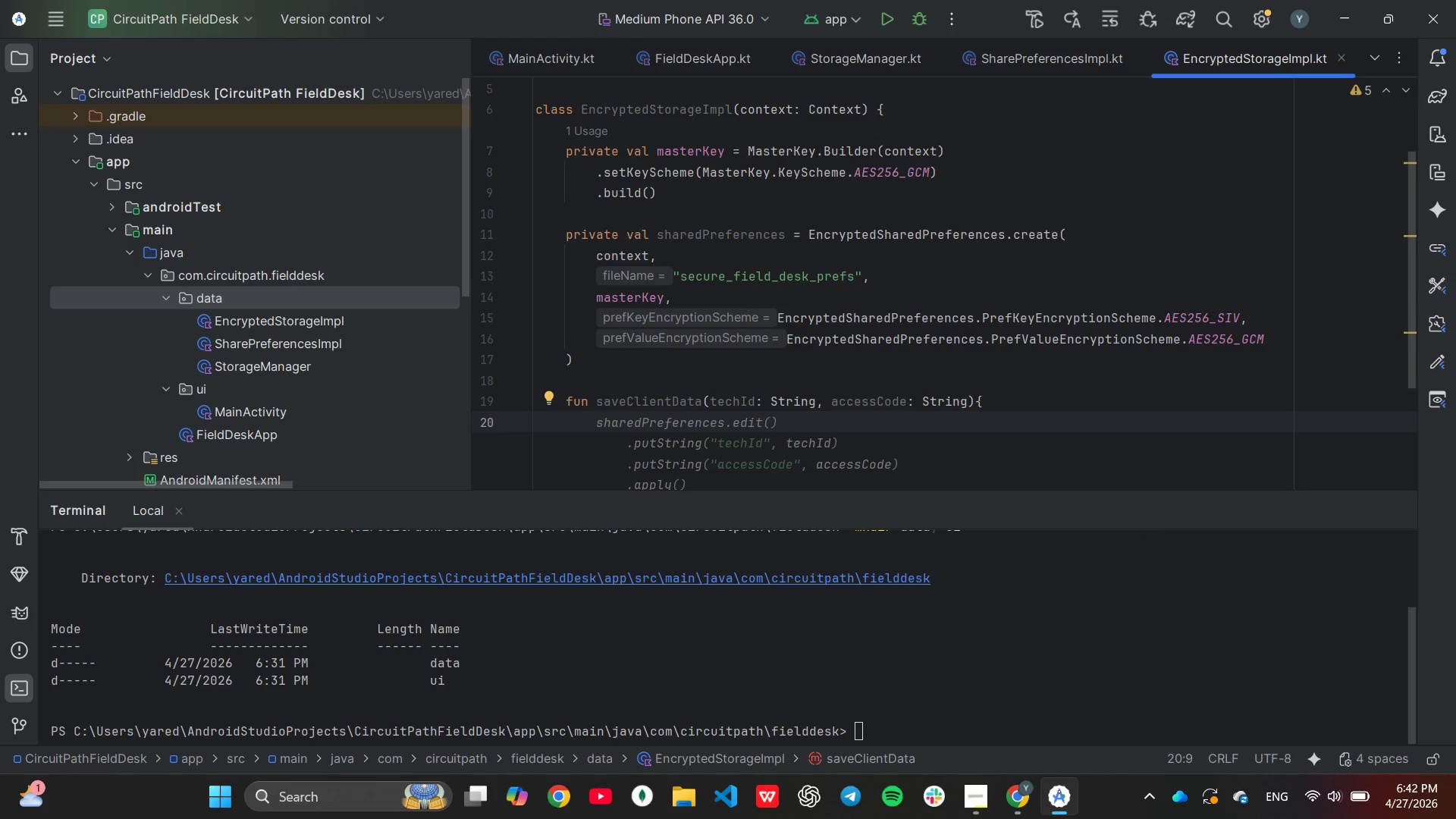 
key(Tab)
 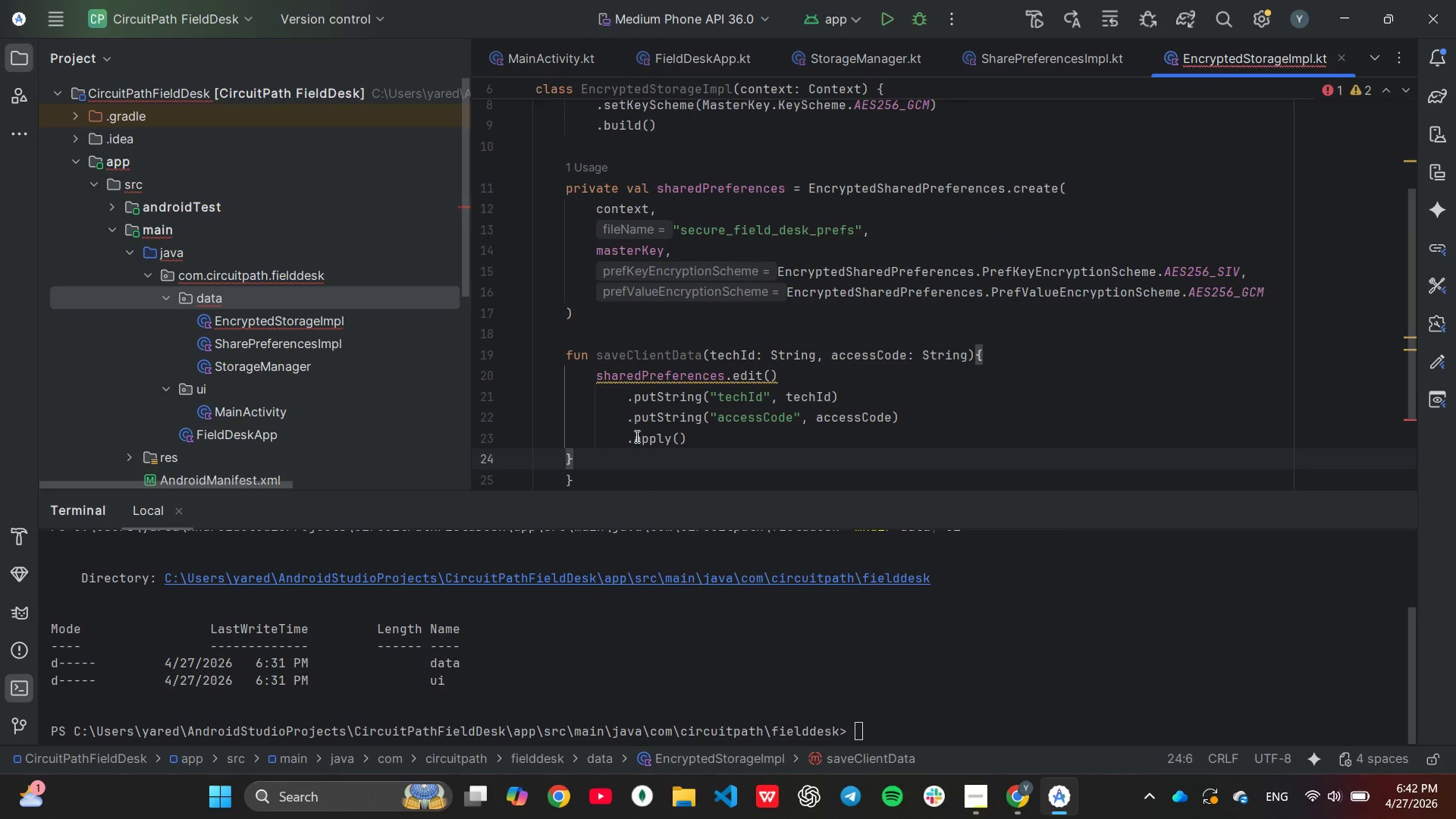 
key(Backspace)
 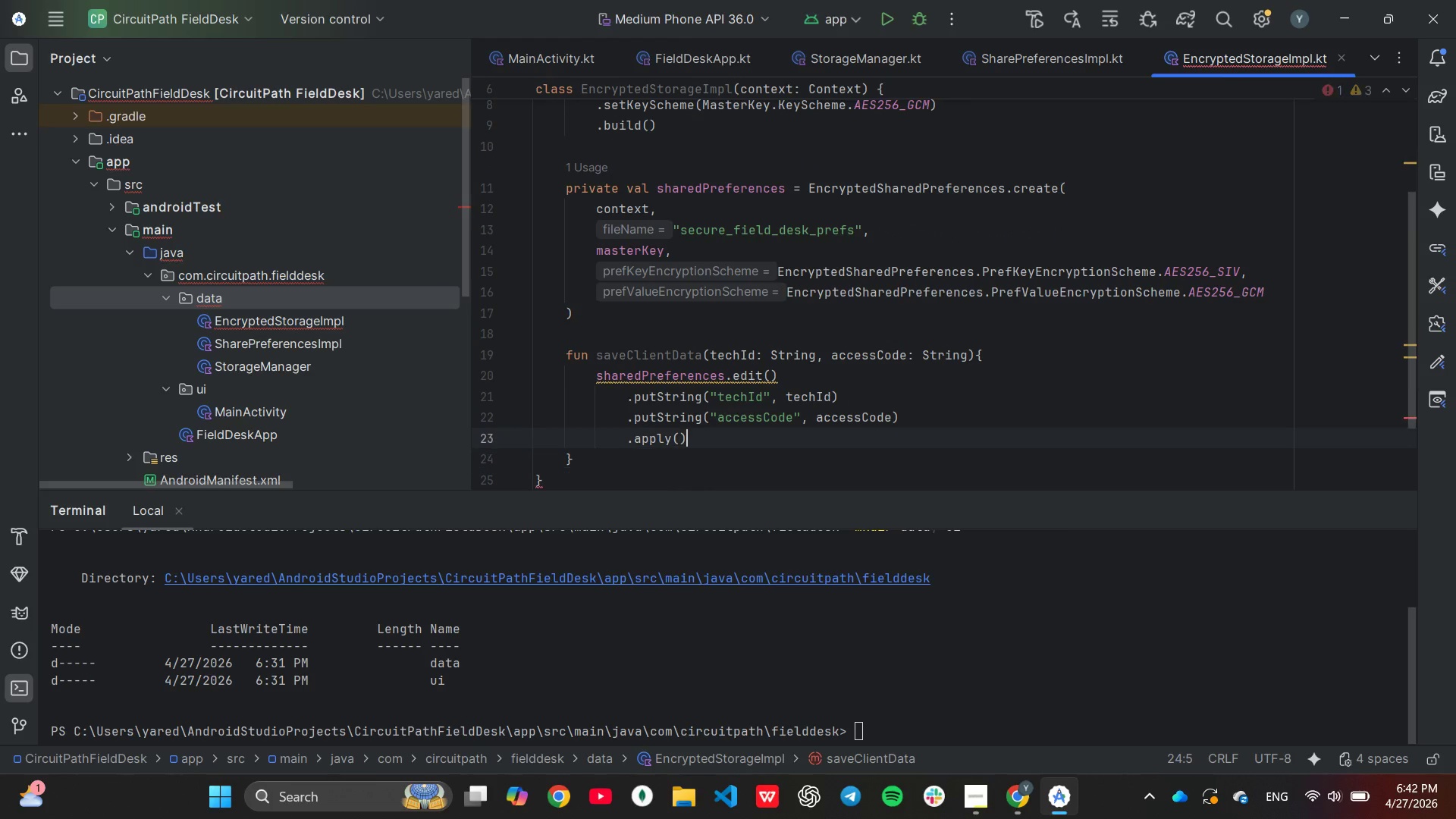 
key(Backspace)
 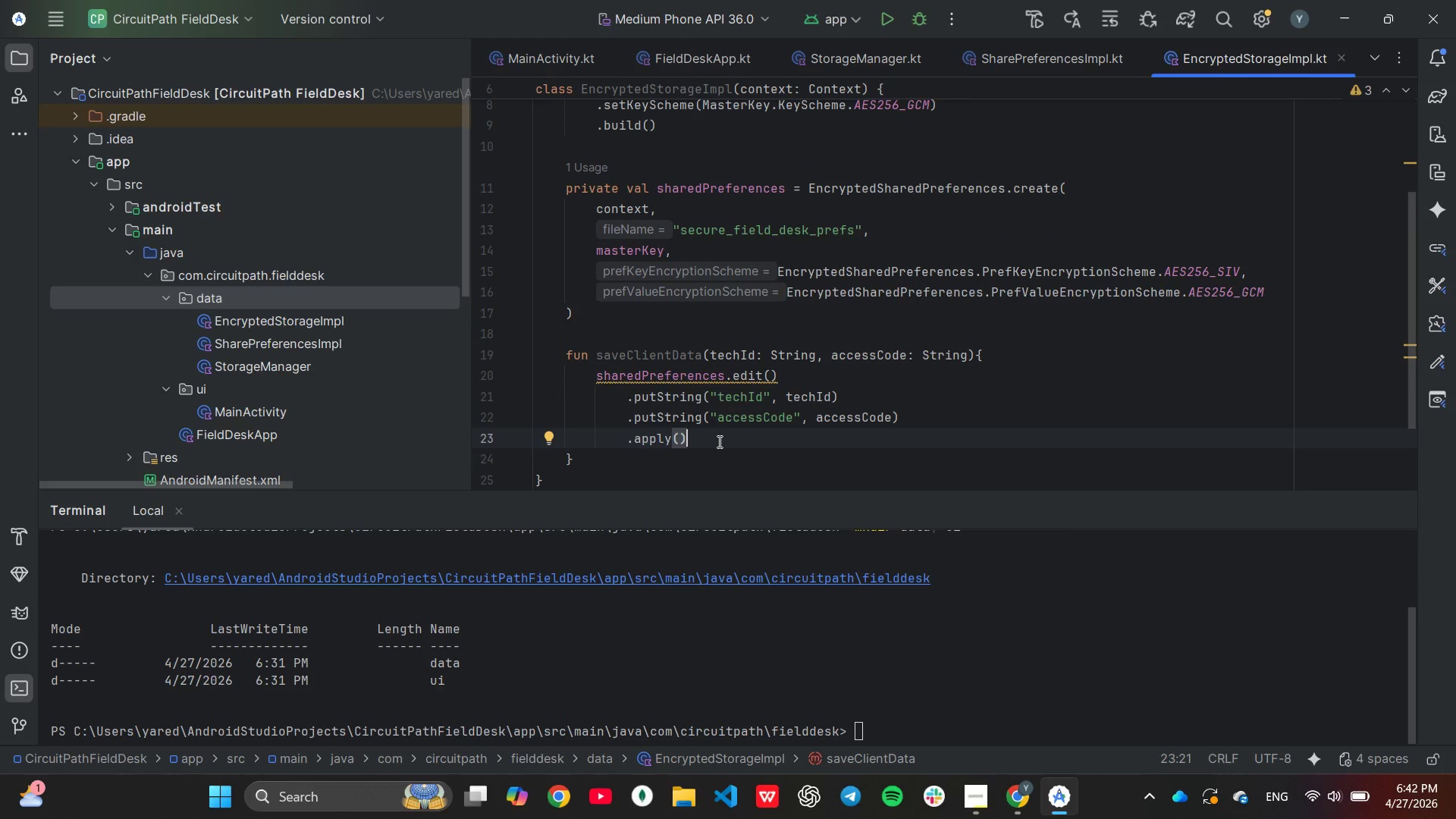 
left_click([718, 441])
 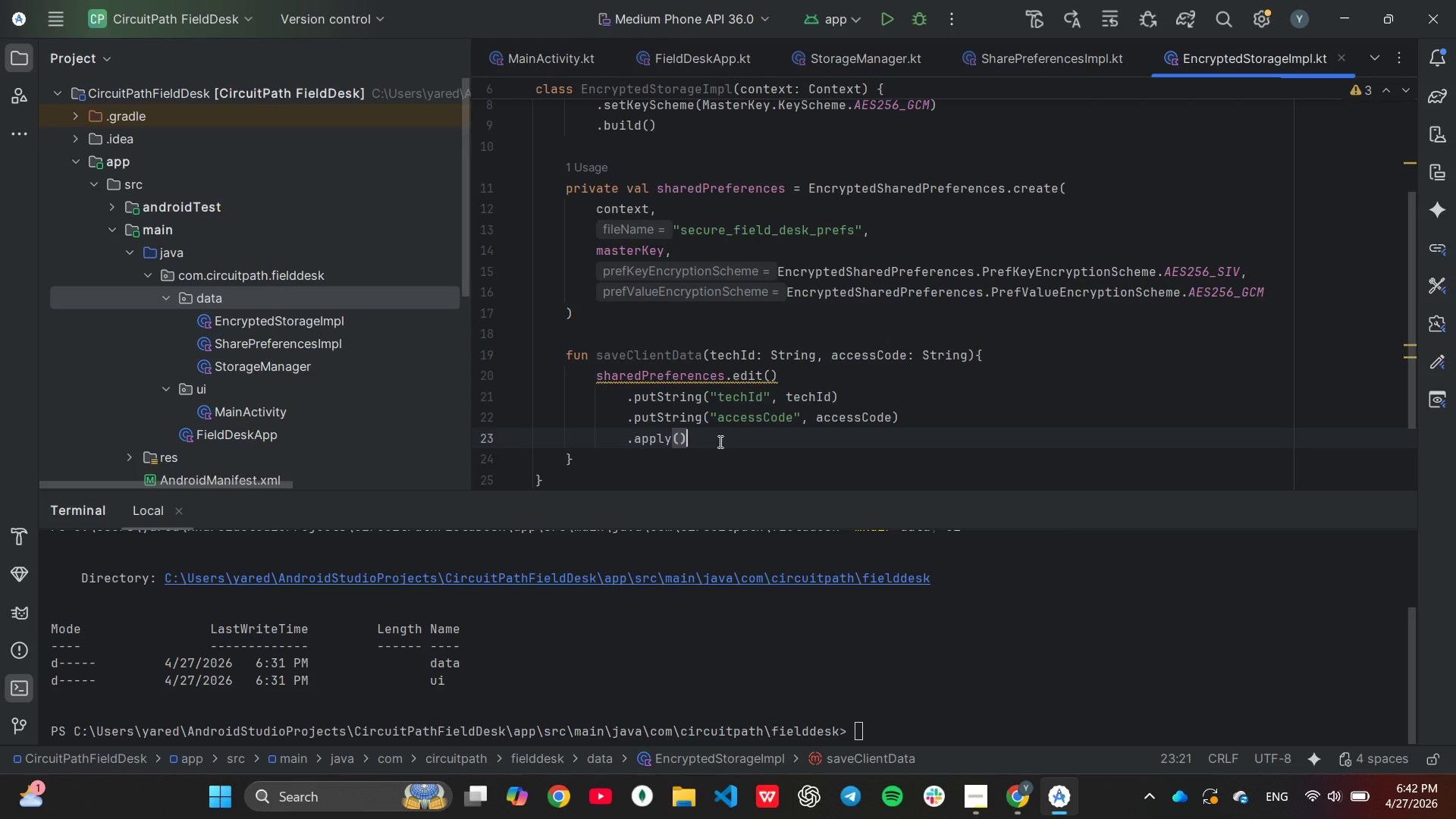 
wait(6.08)
 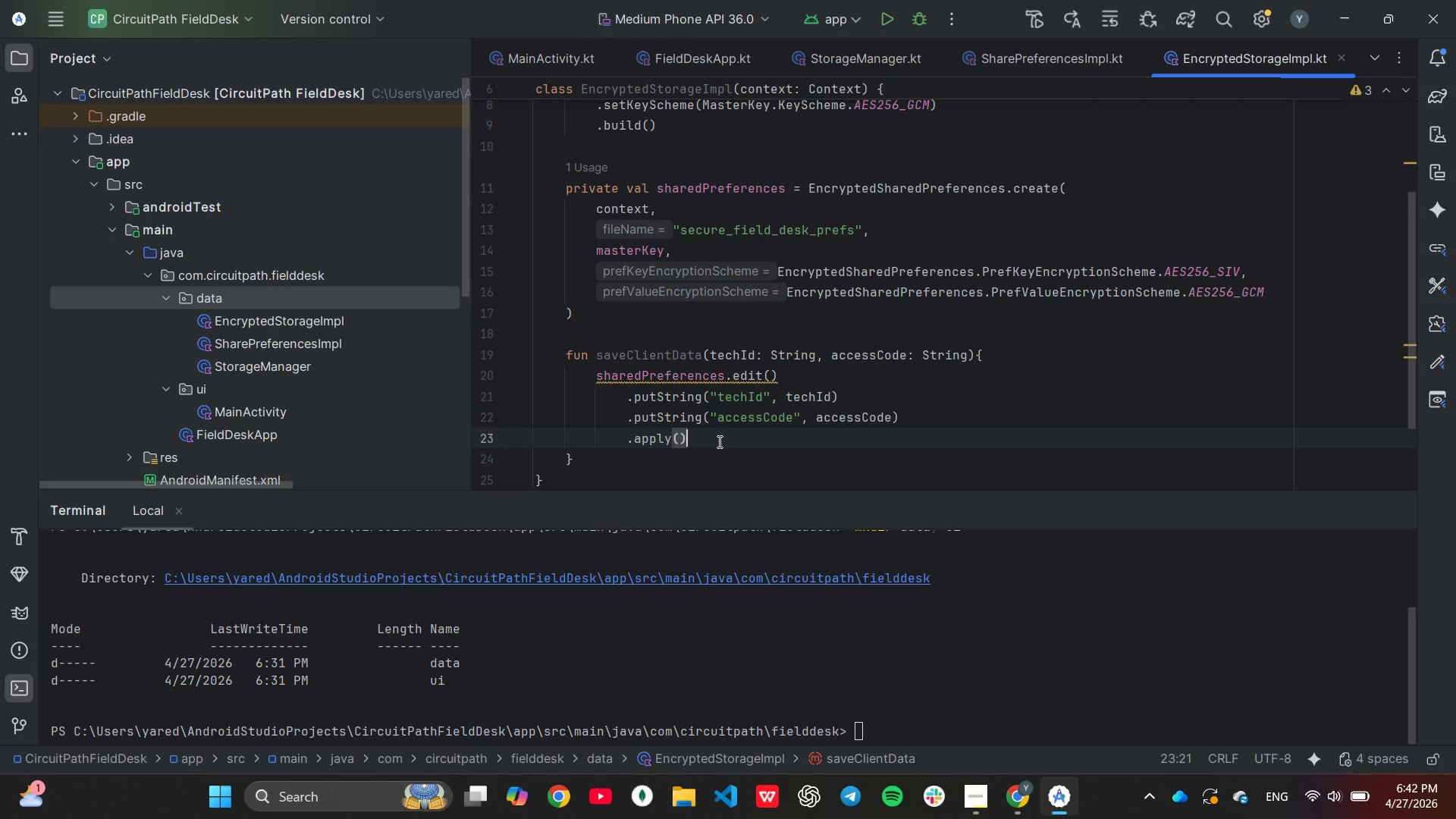 
left_click([793, 375])
 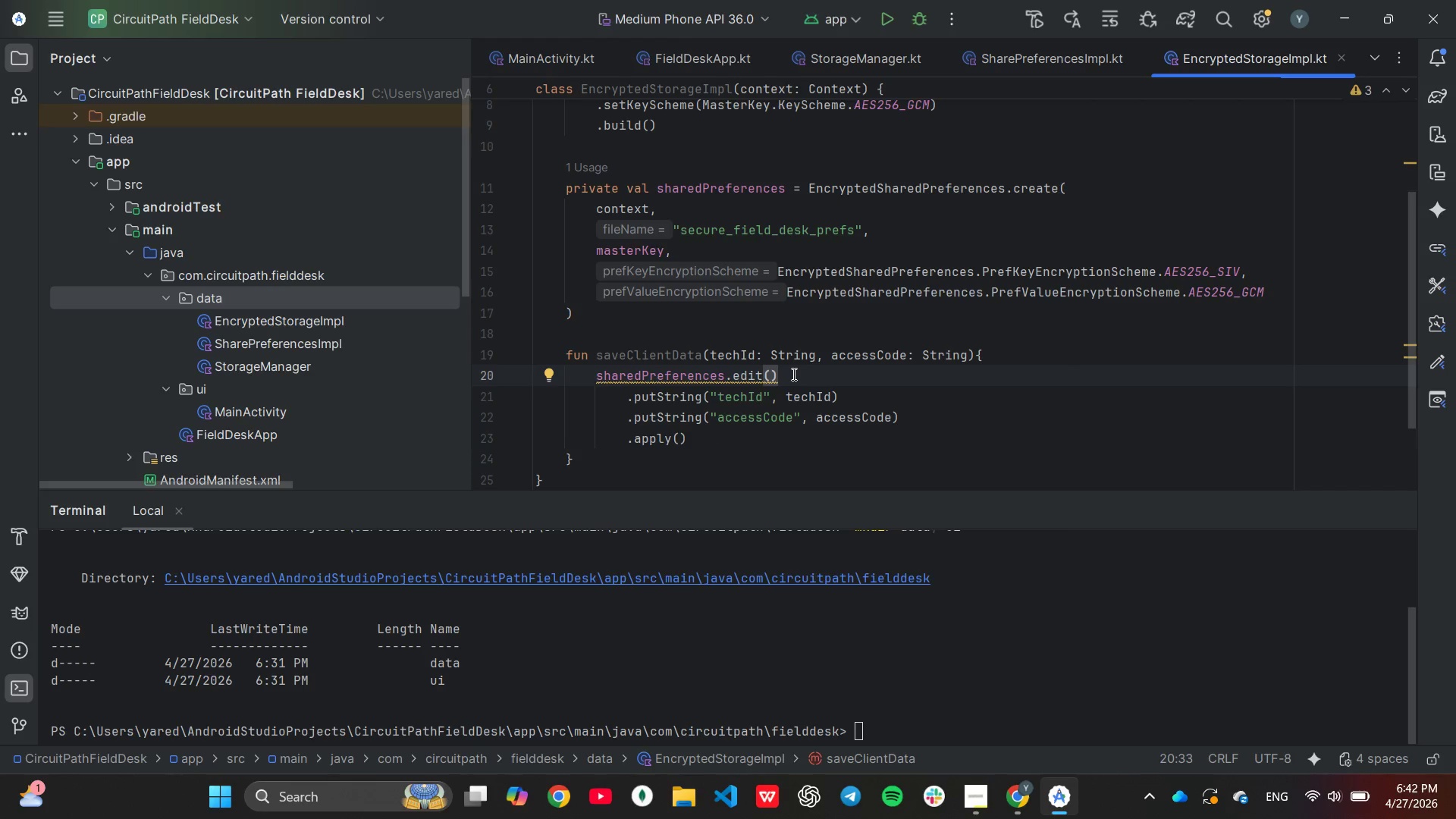 
type(.ap)
 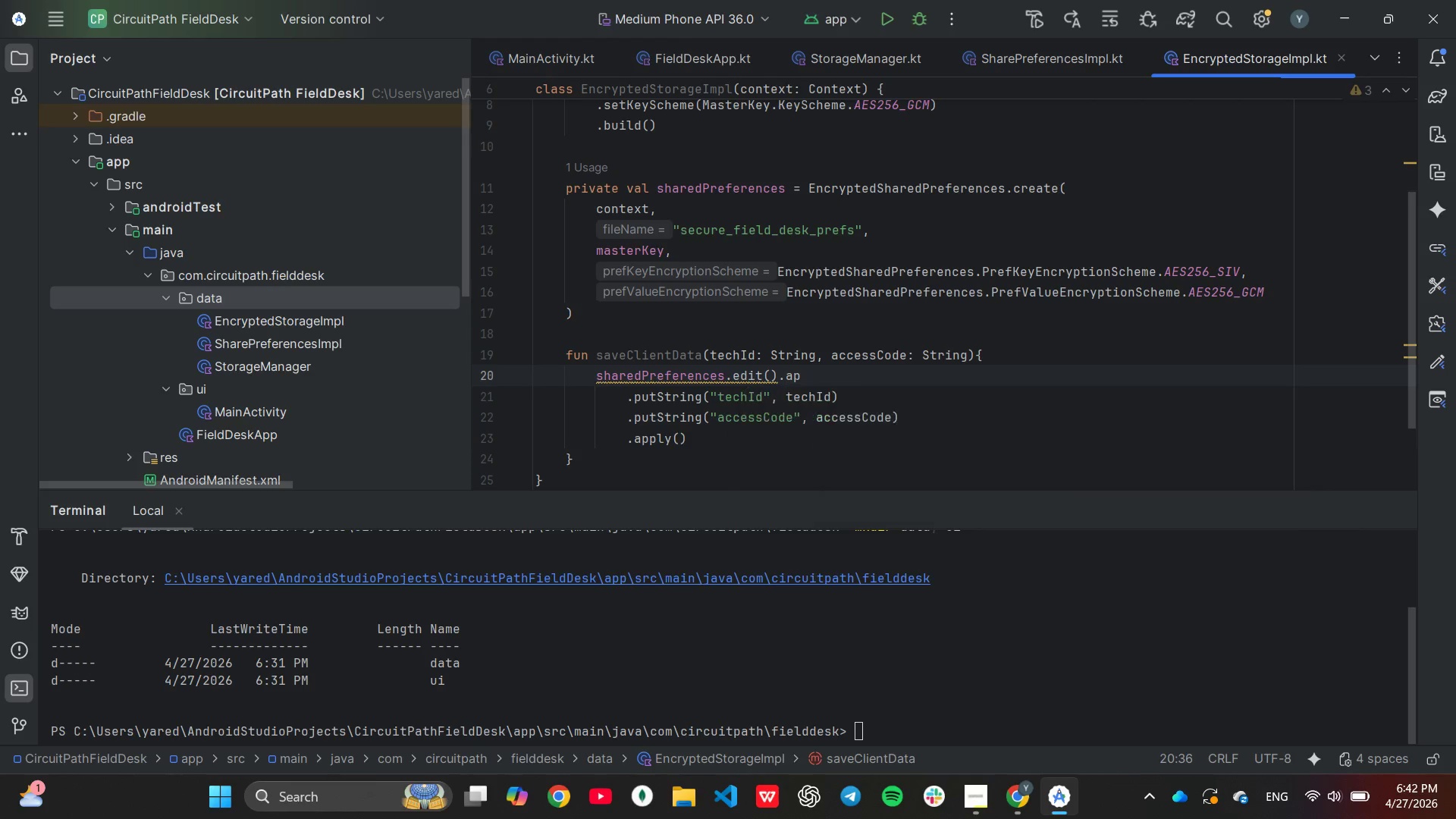 
key(Enter)
 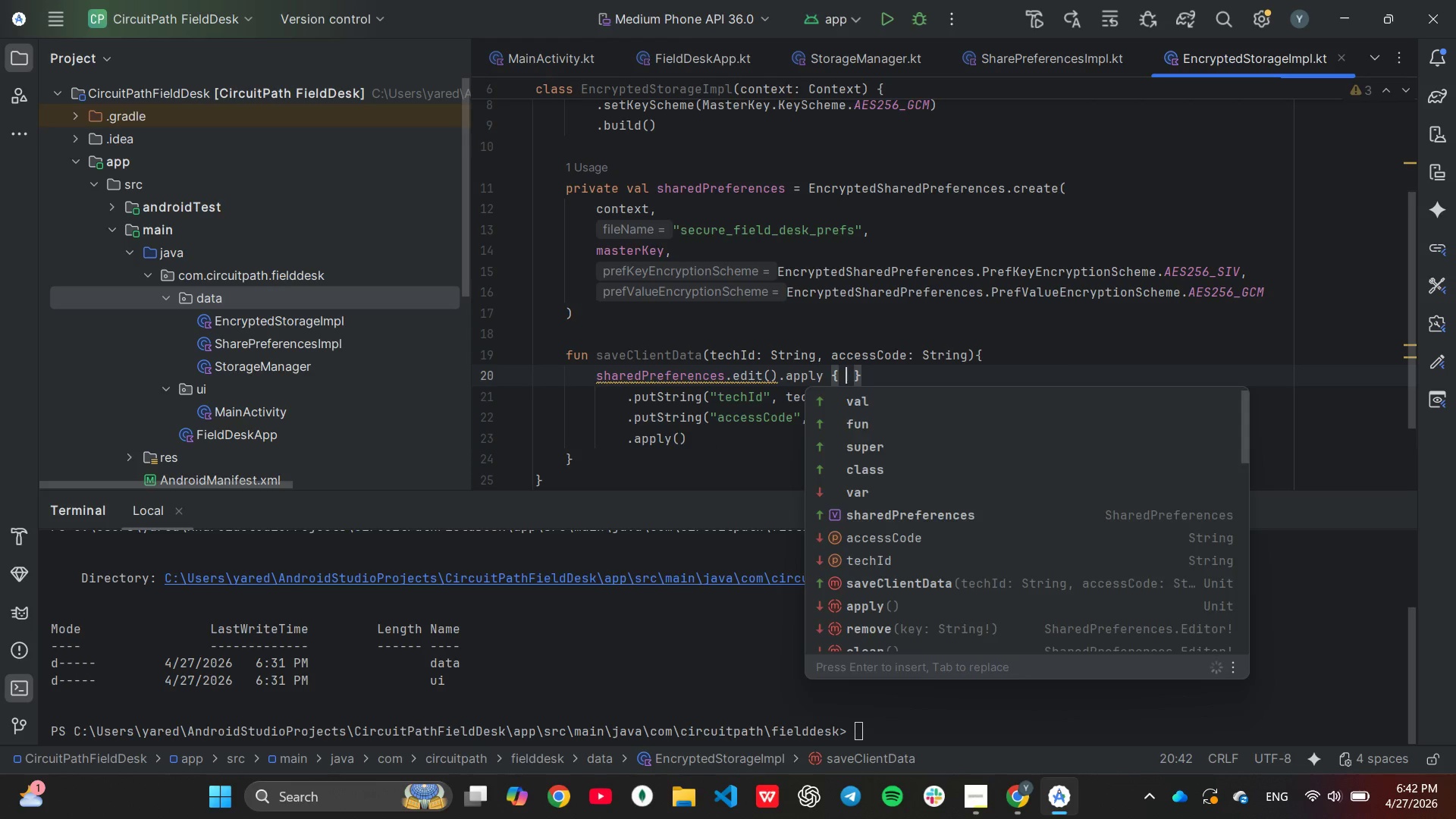 
key(ArrowRight)
 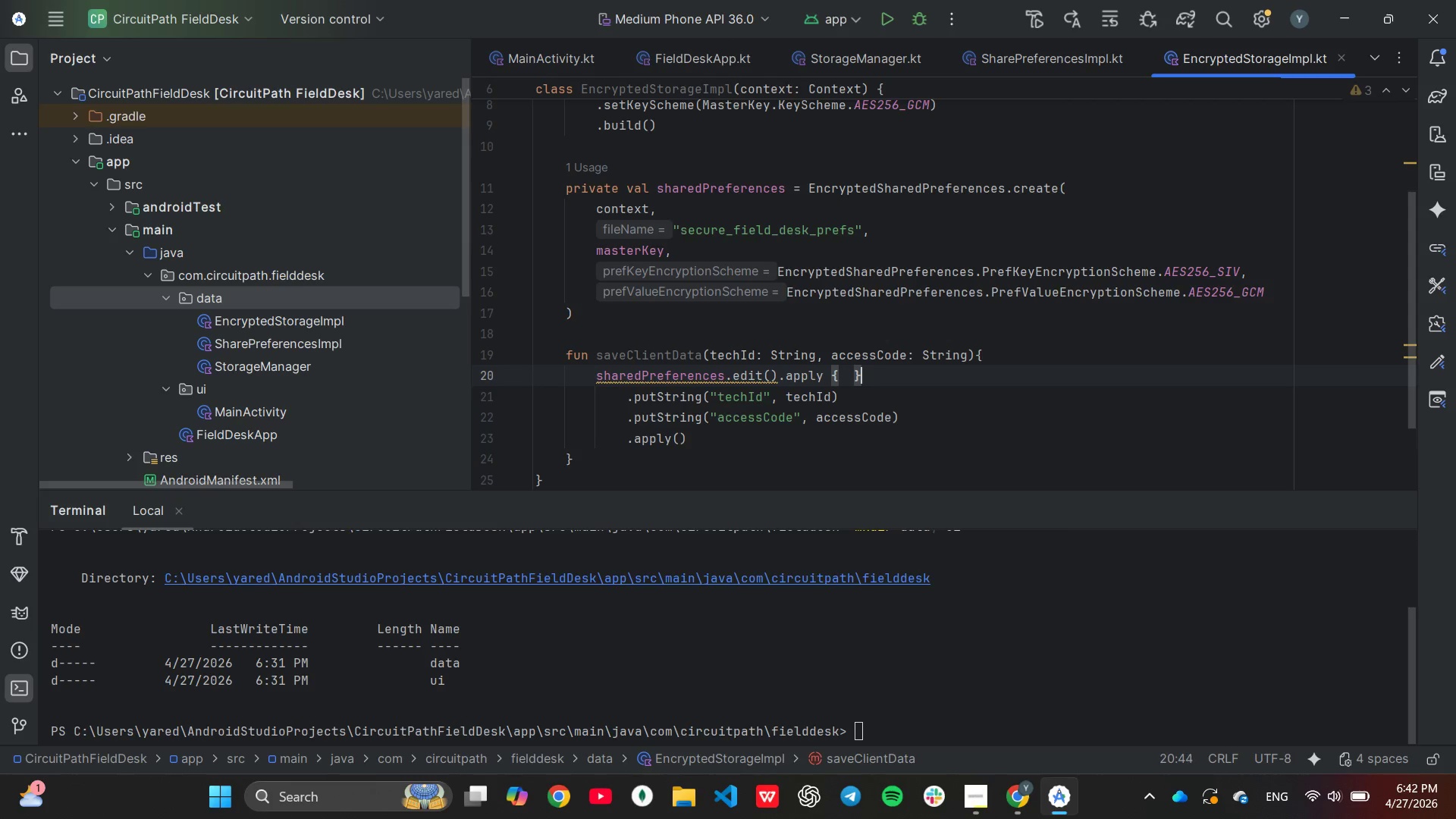 
key(ArrowRight)
 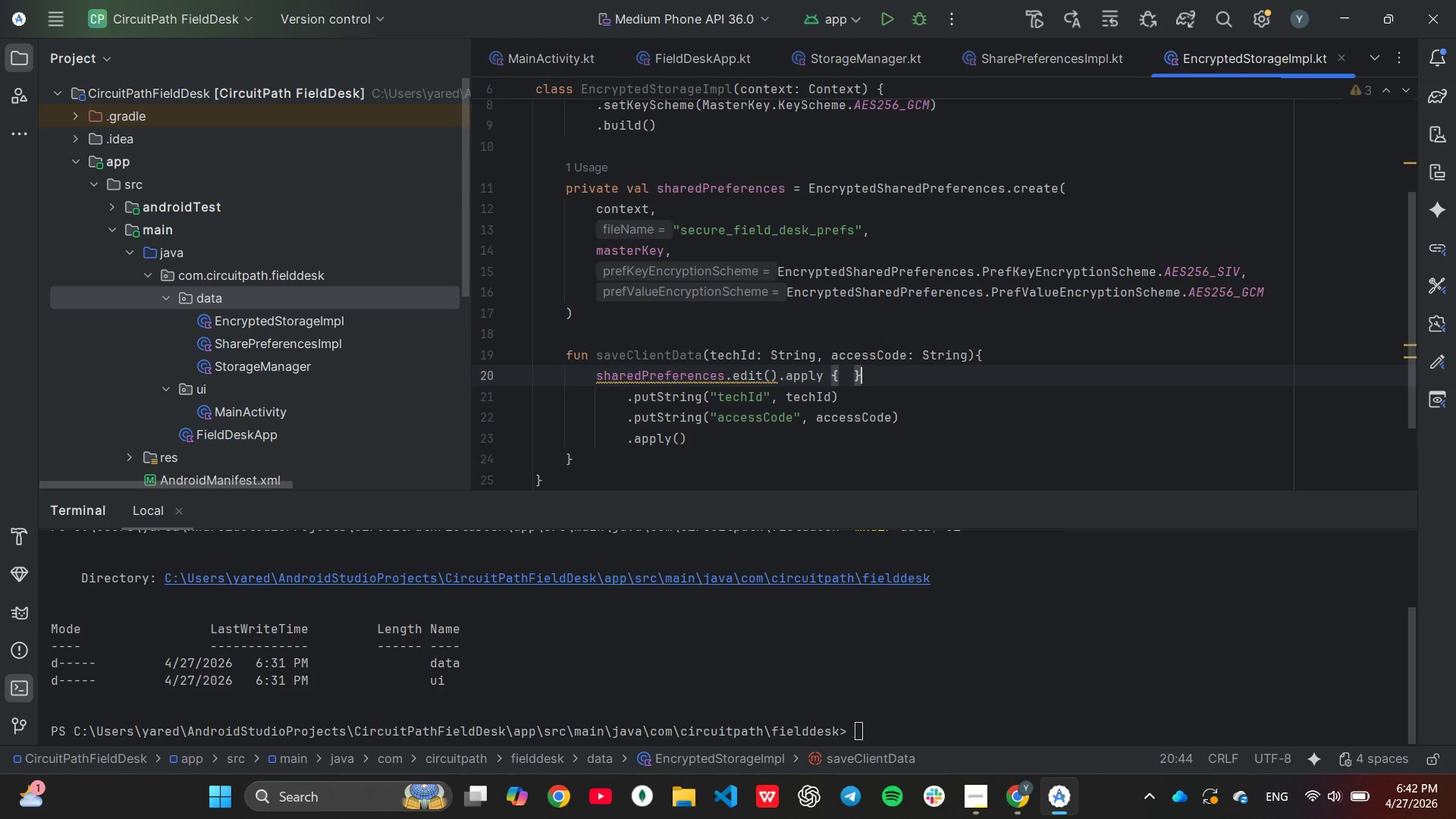 
key(Backspace)
 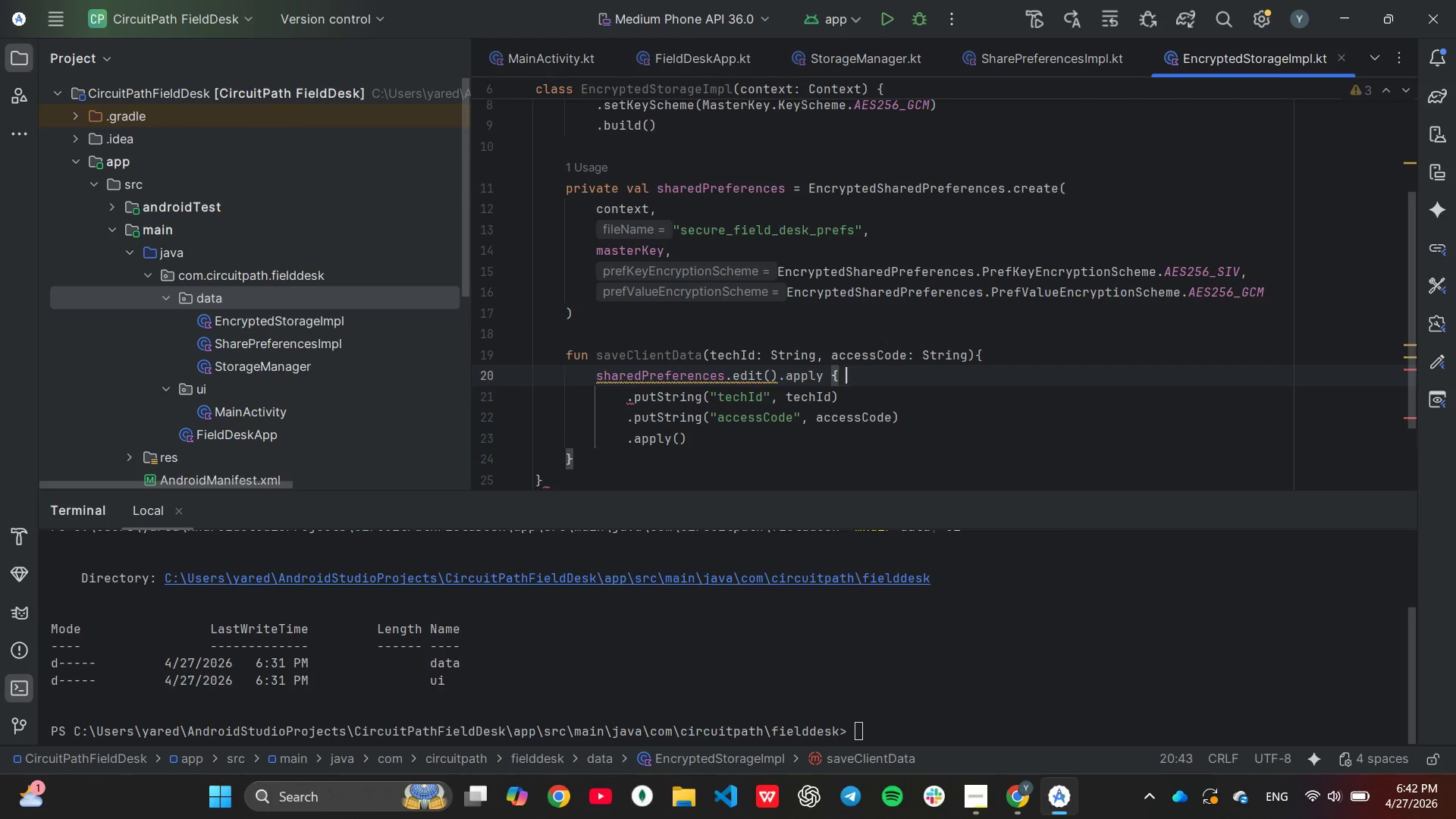 
key(Backspace)
 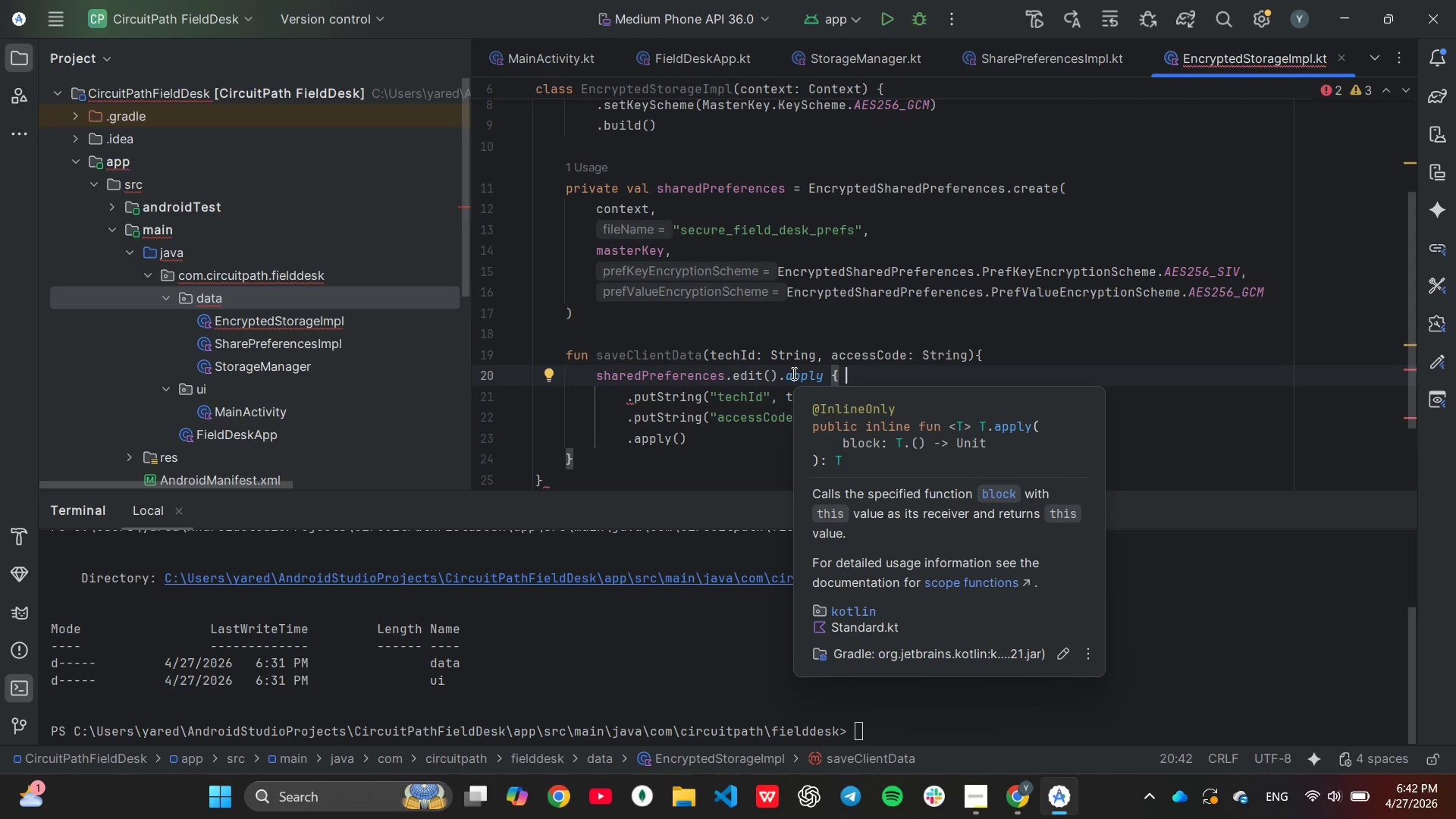 
wait(5.7)
 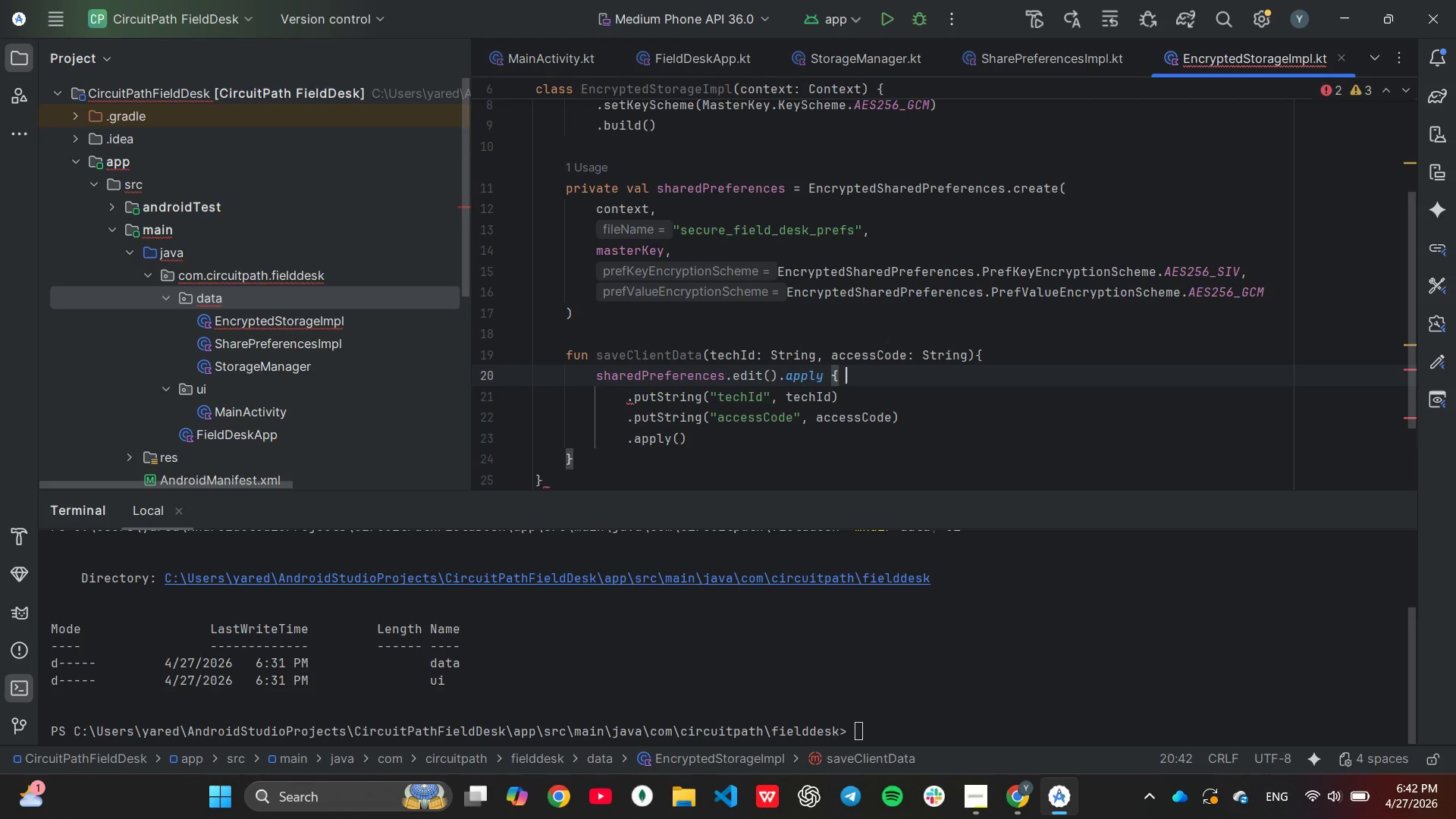 
key(ArrowDown)
 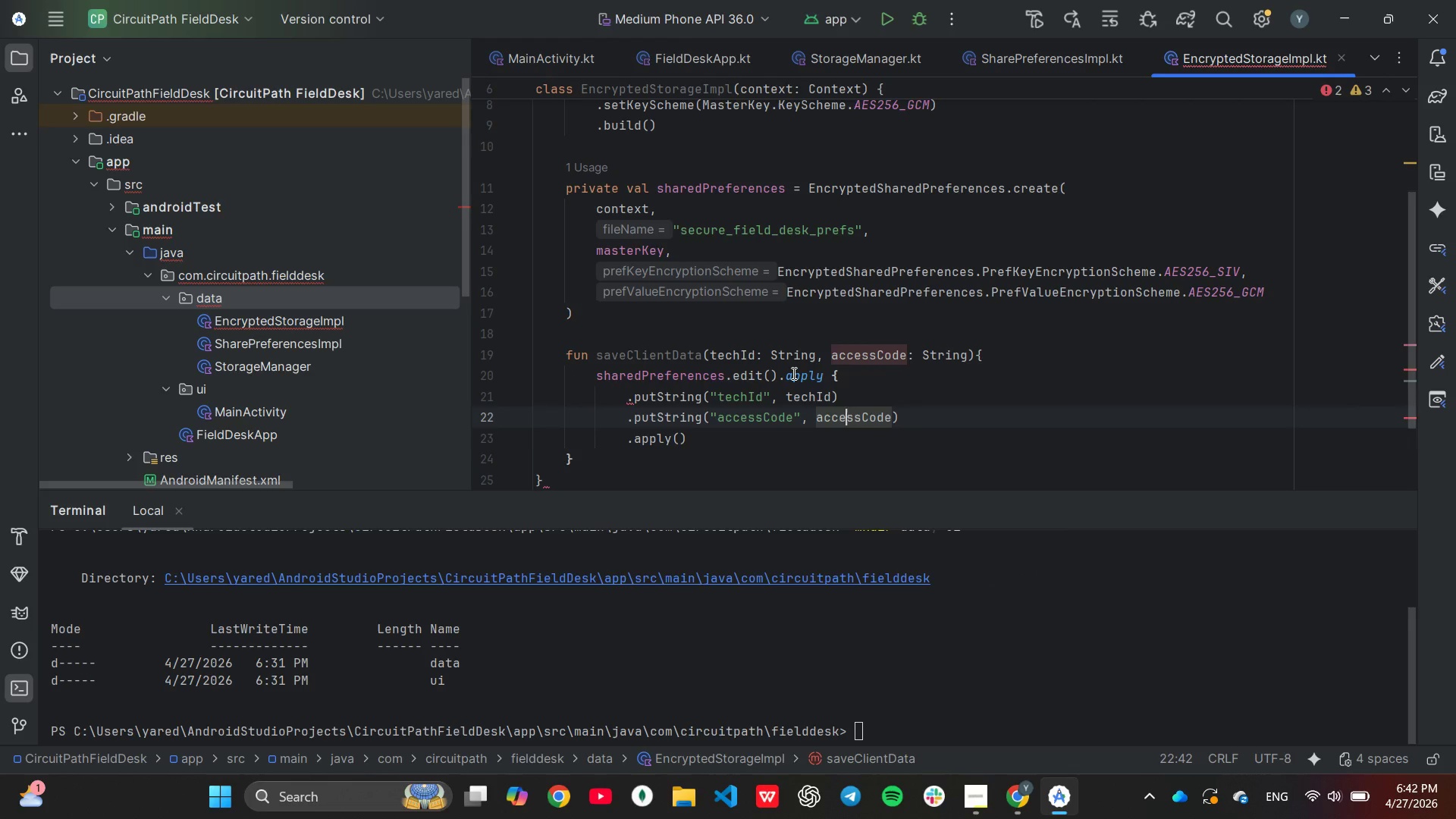 
key(ArrowDown)
 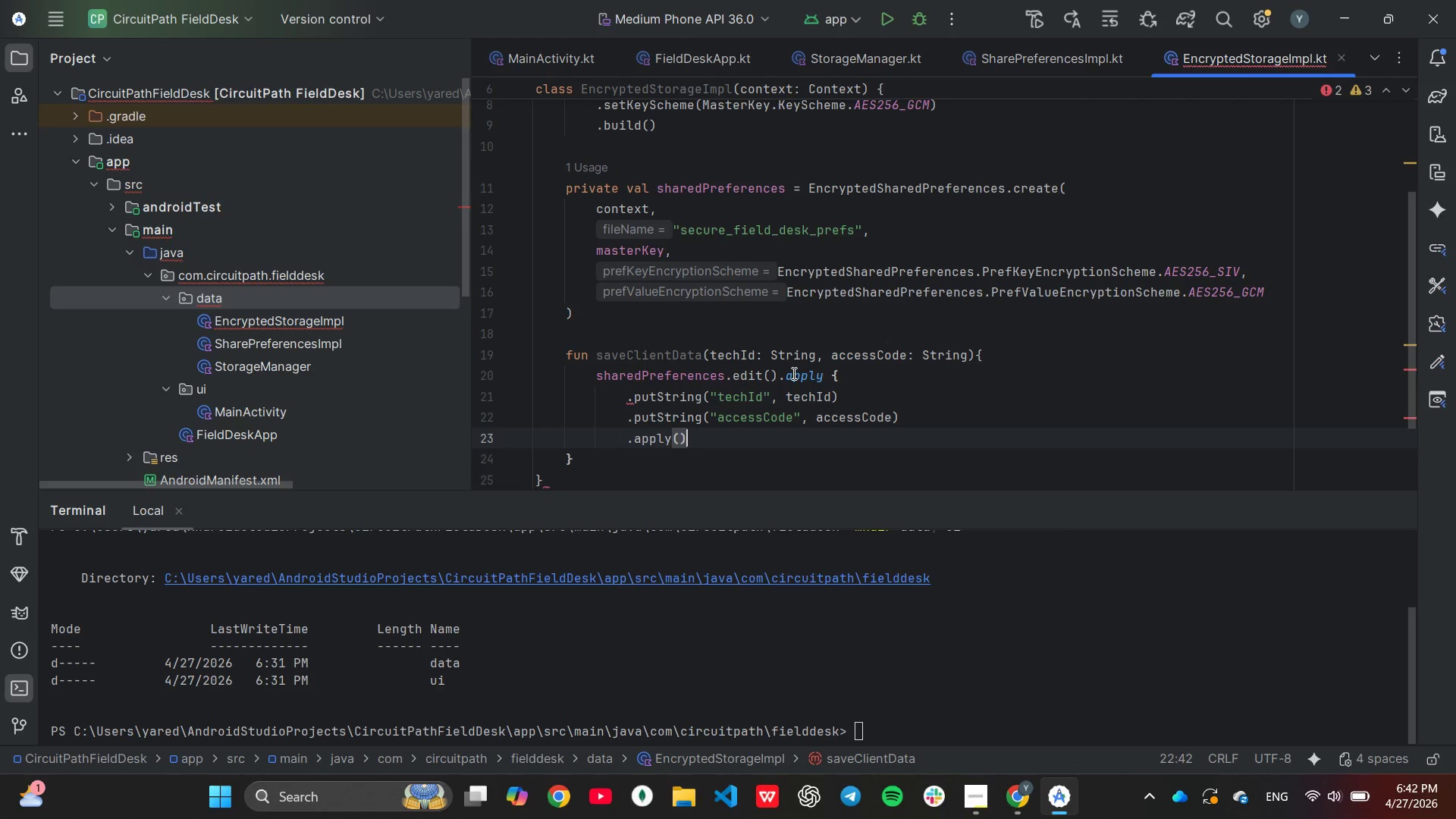 
key(ArrowDown)
 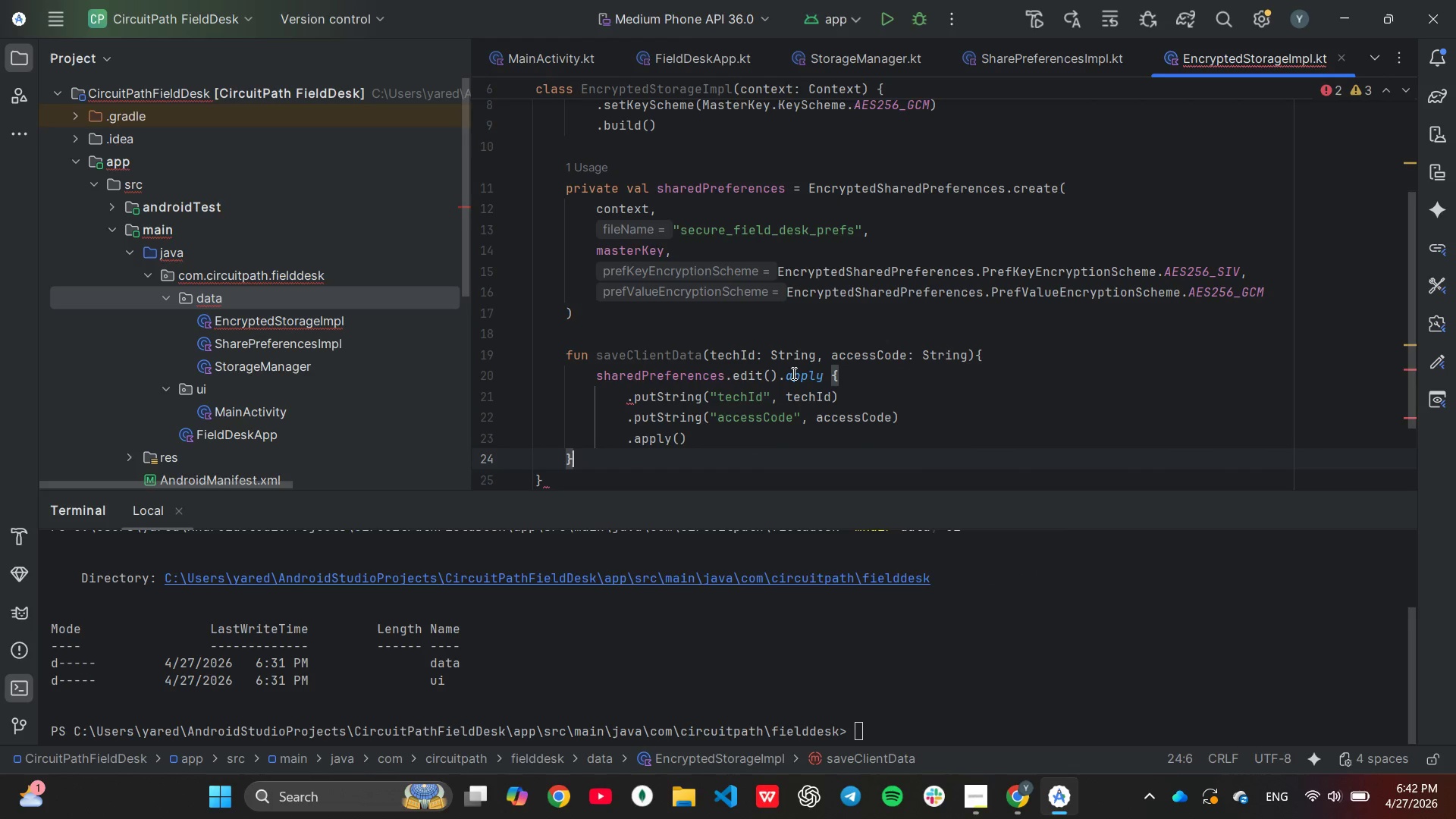 
key(ArrowDown)
 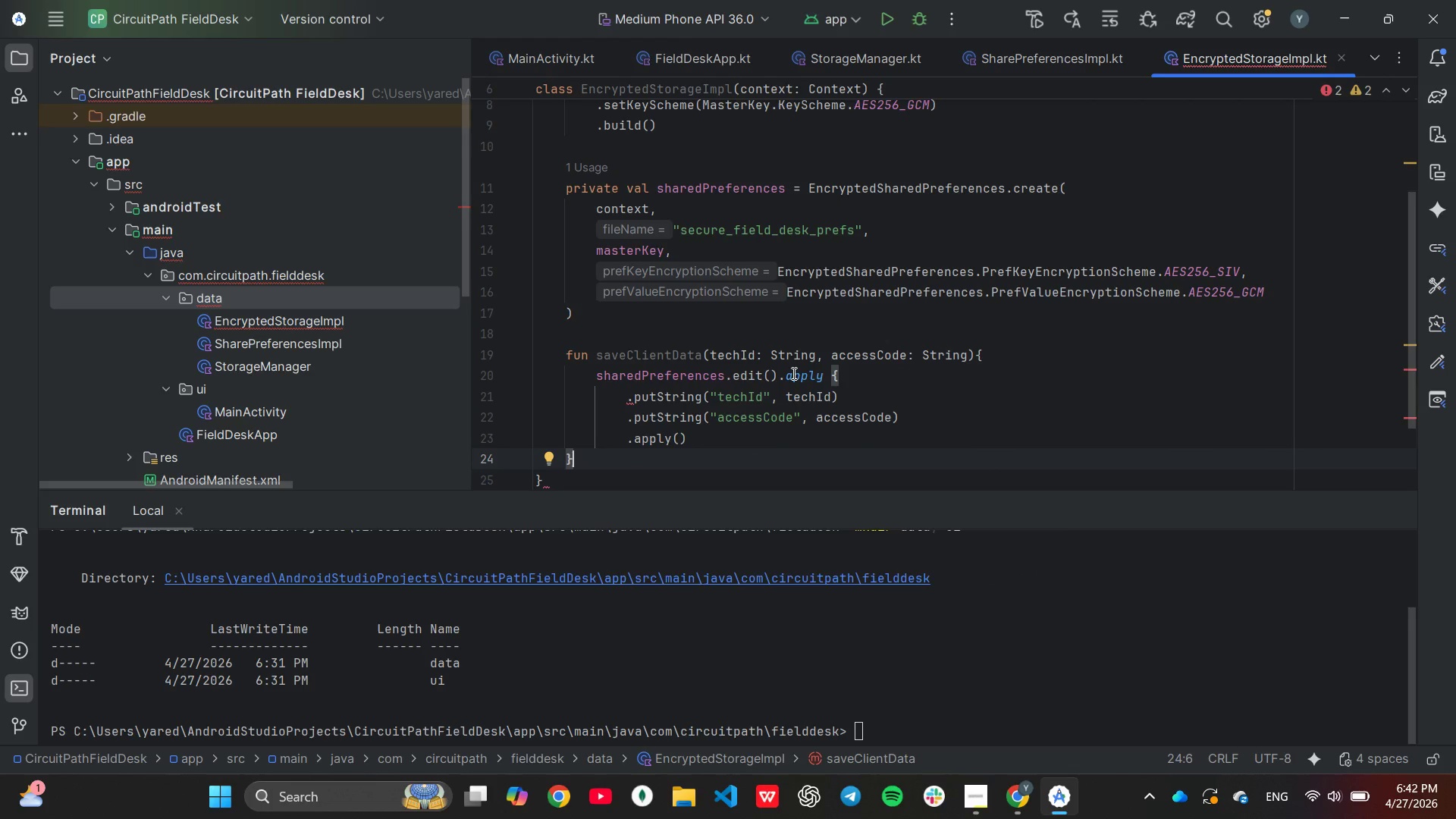 
key(Shift+ShiftLeft)
 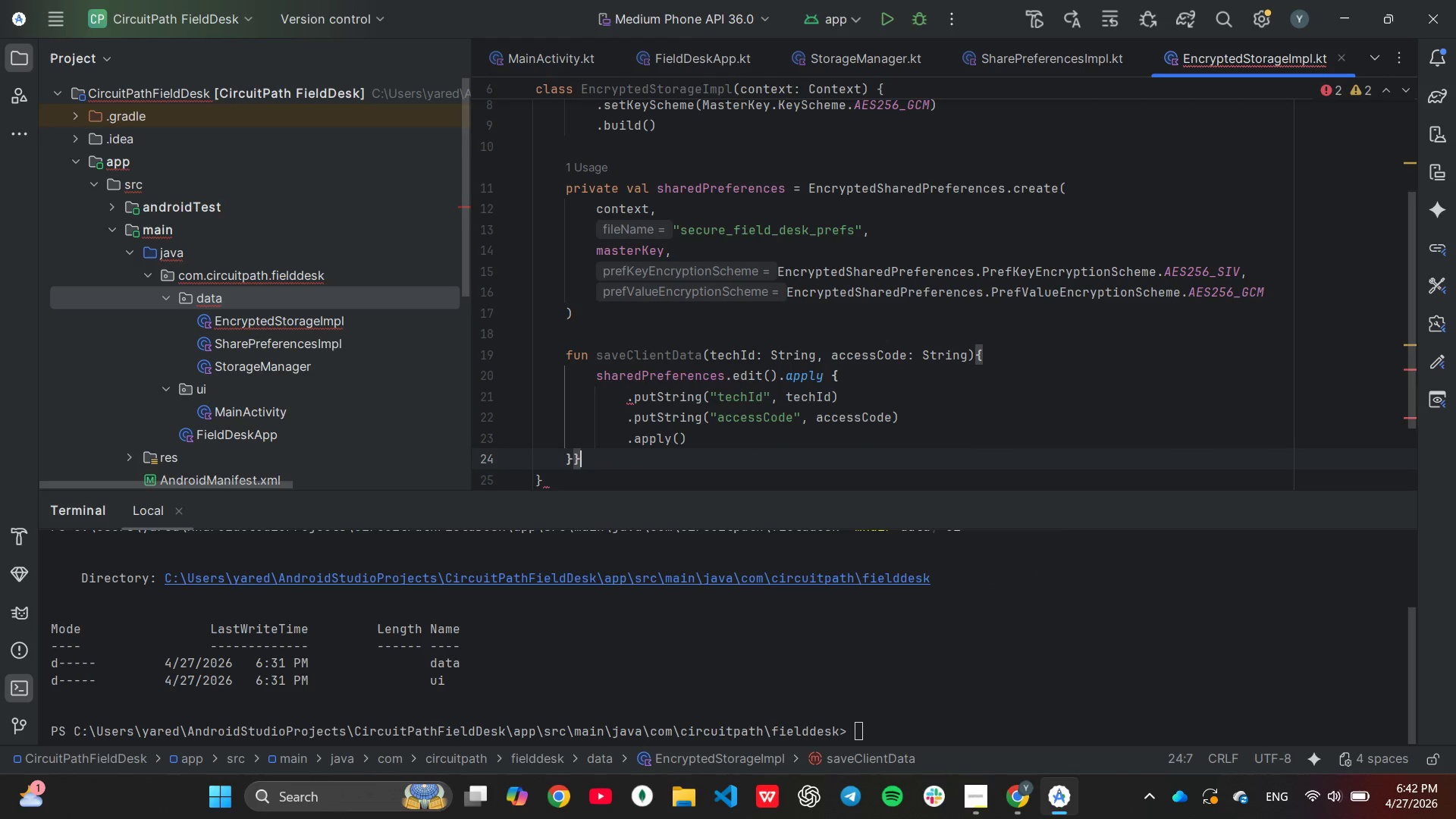 
key(Shift+BracketRight)
 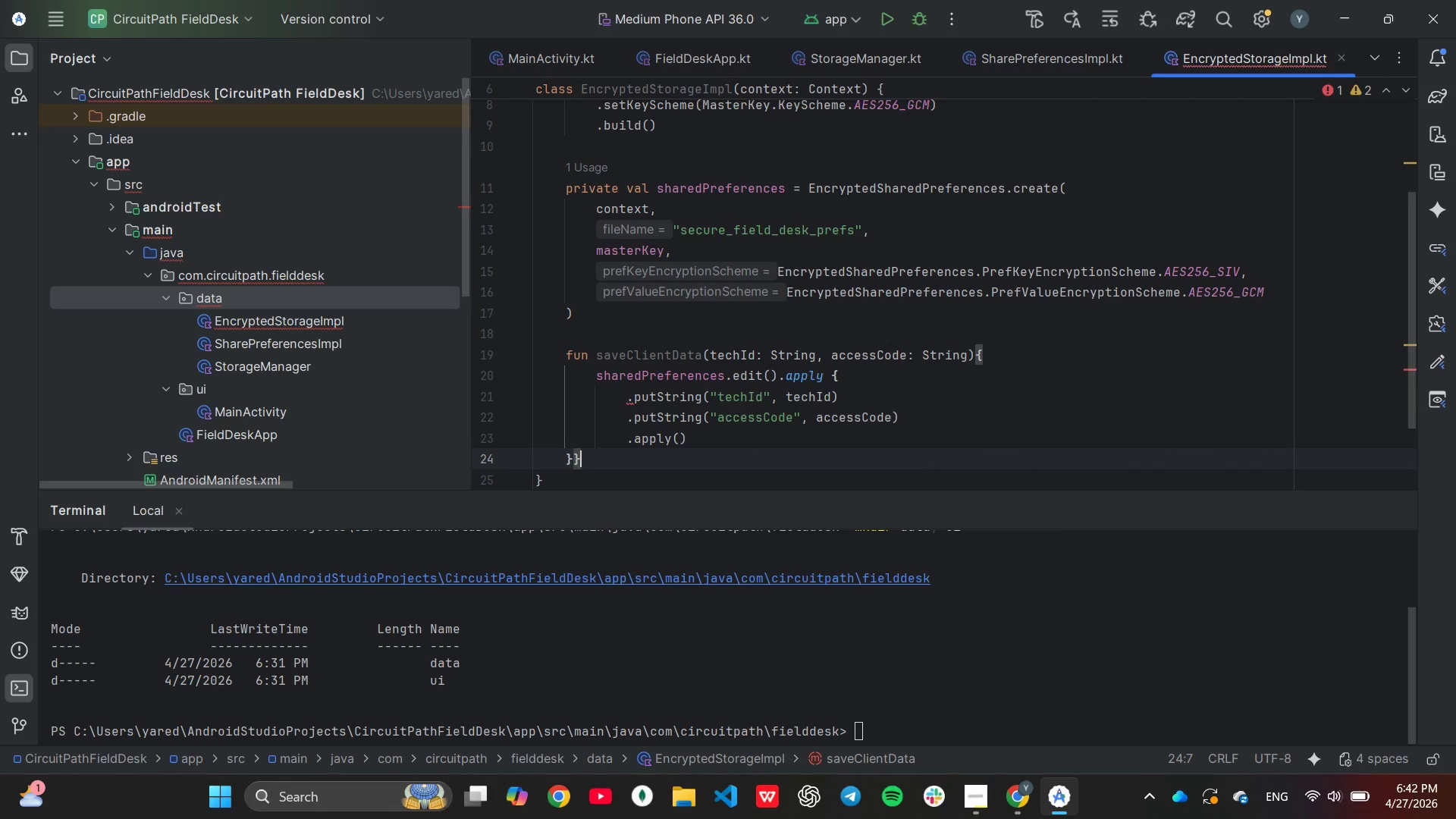 
key(Backspace)
 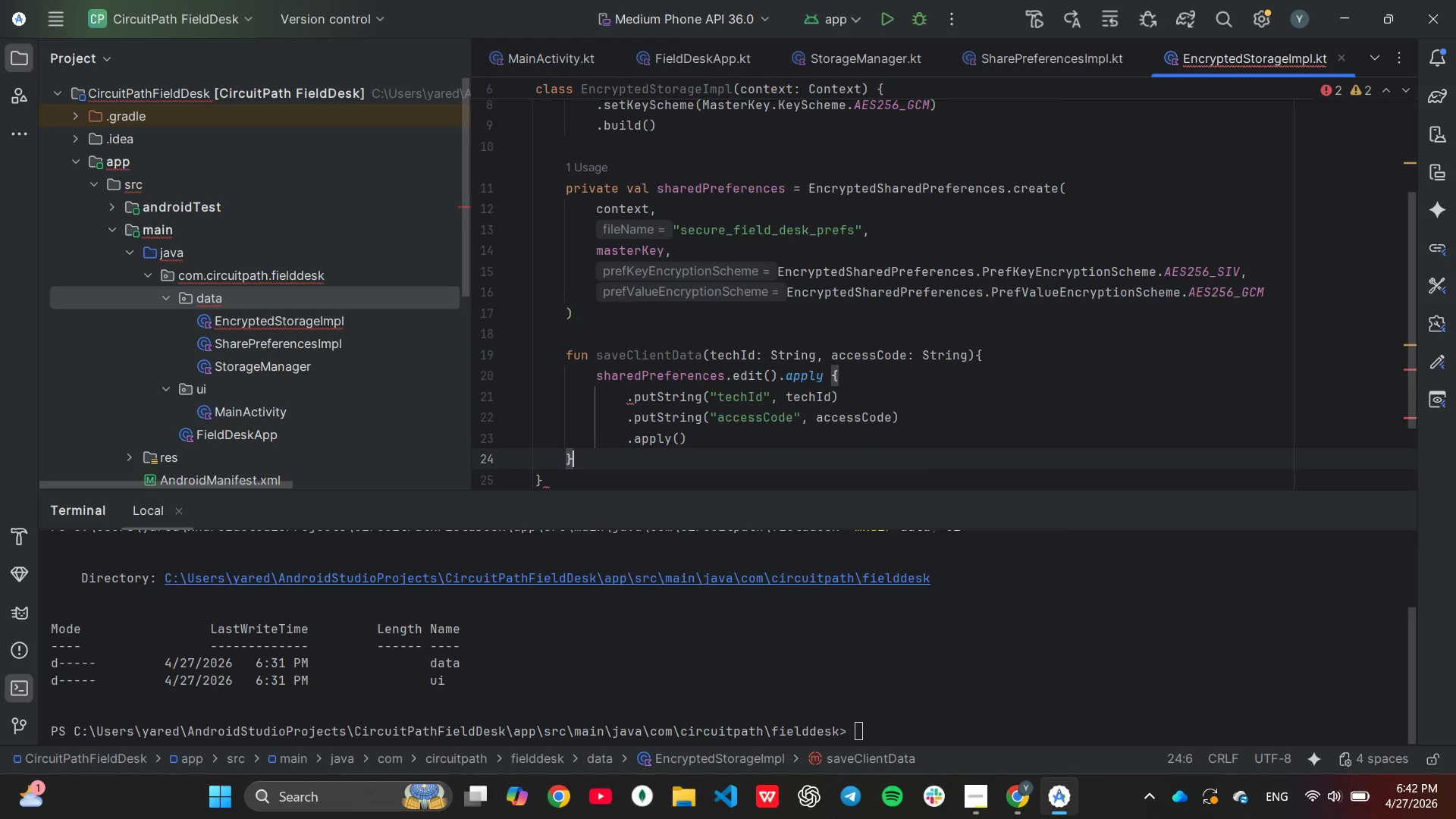 
key(Enter)
 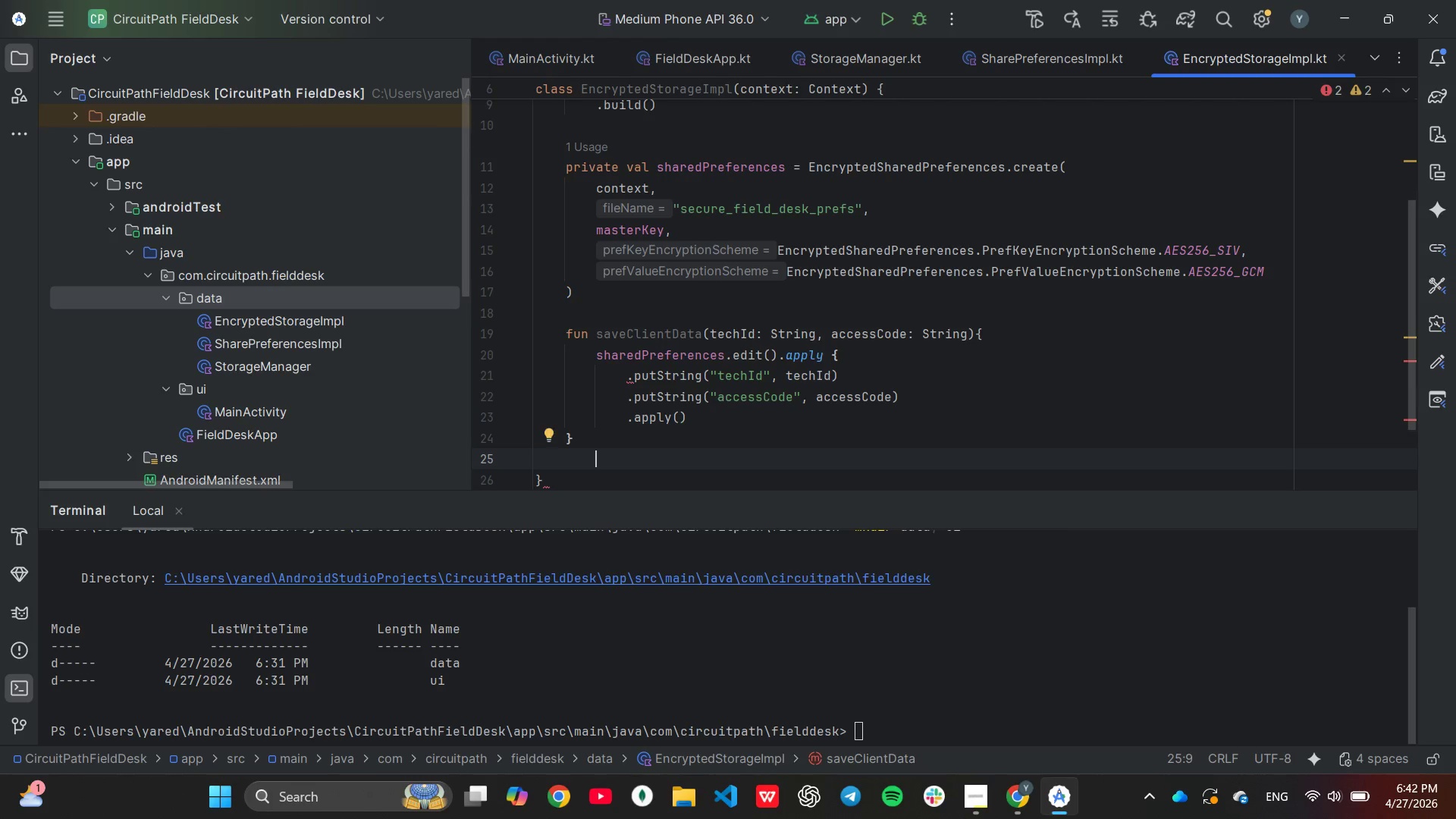 
key(Shift+ShiftLeft)
 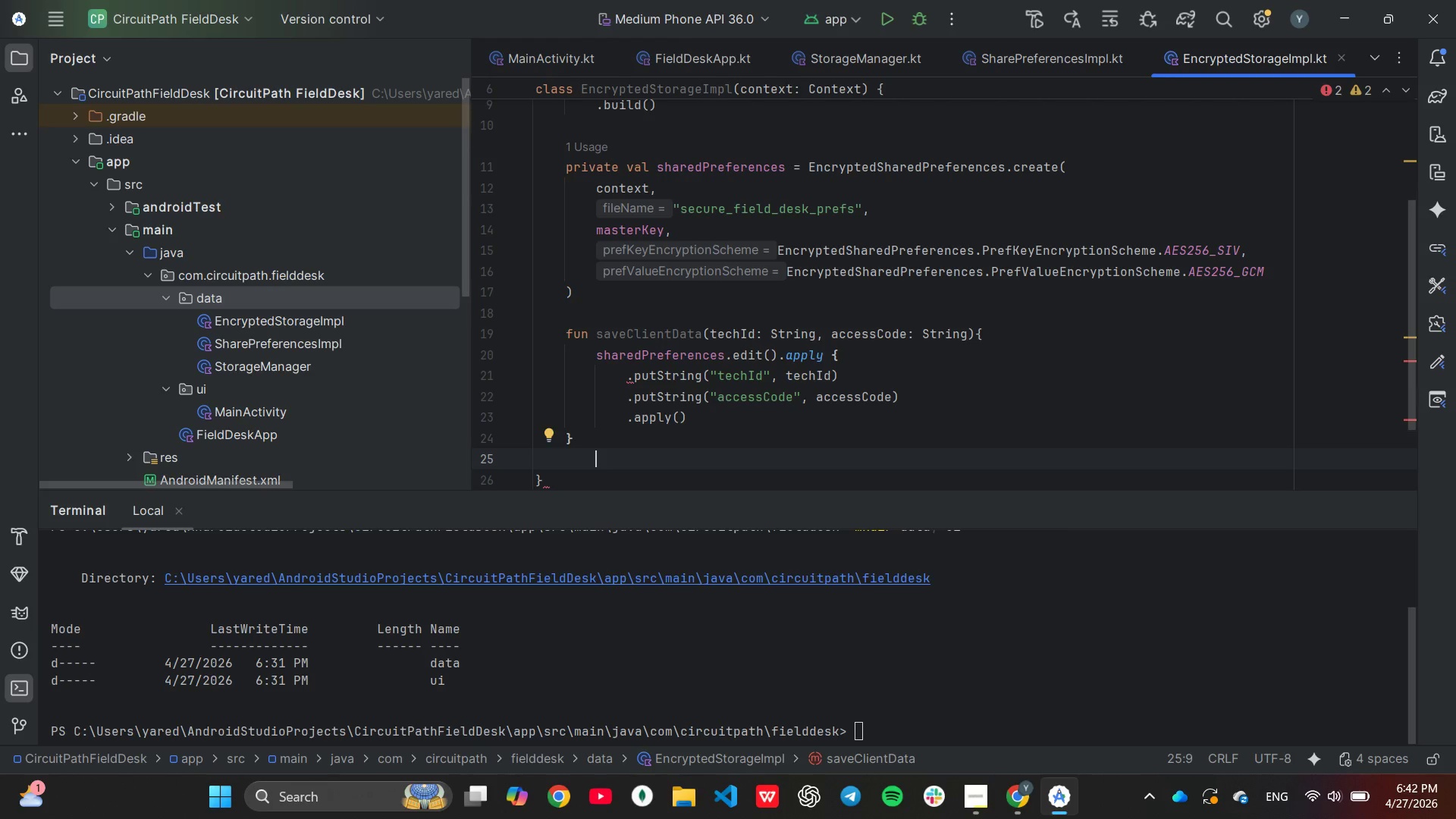 
key(Shift+BracketRight)
 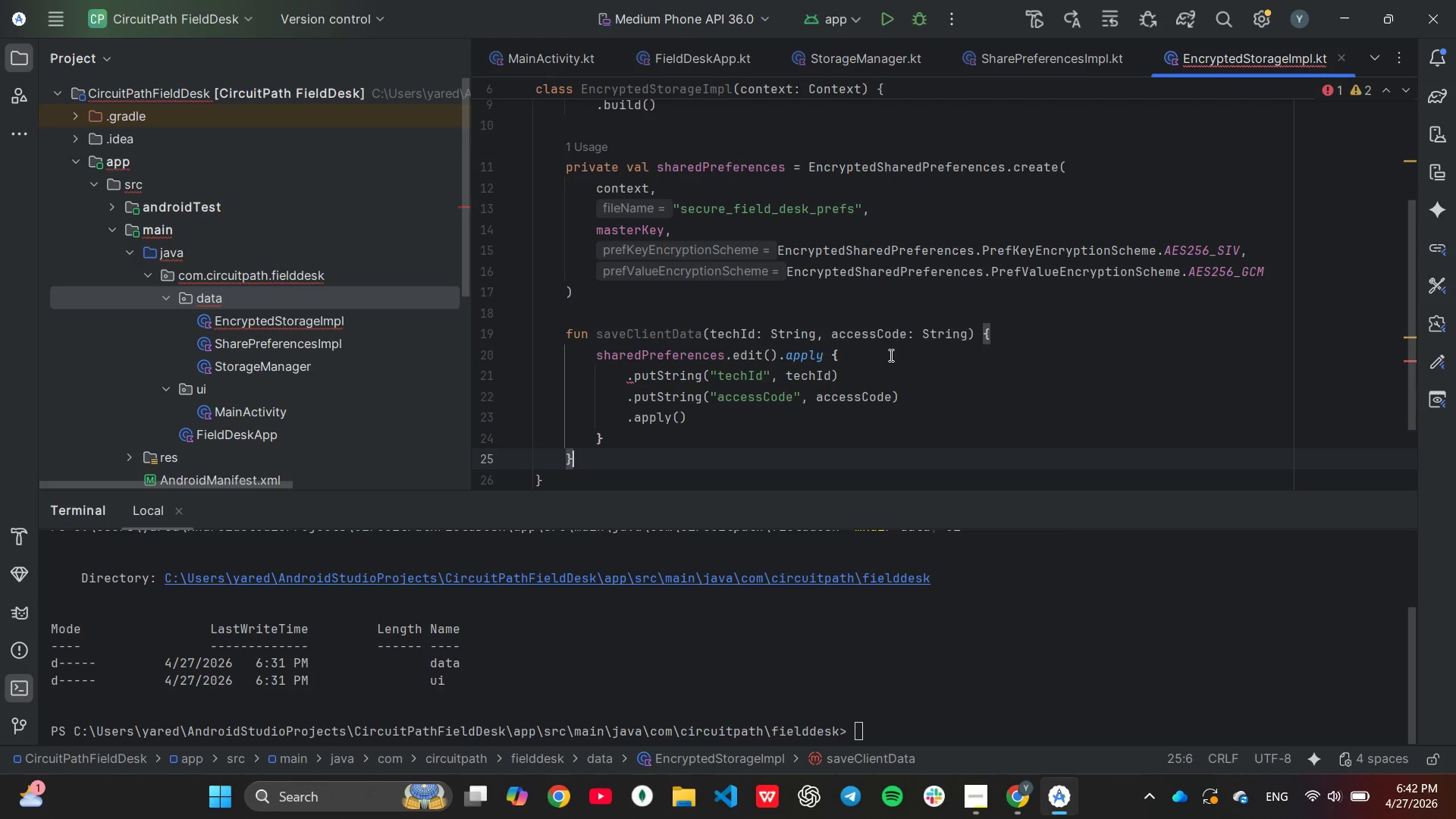 
wait(10.94)
 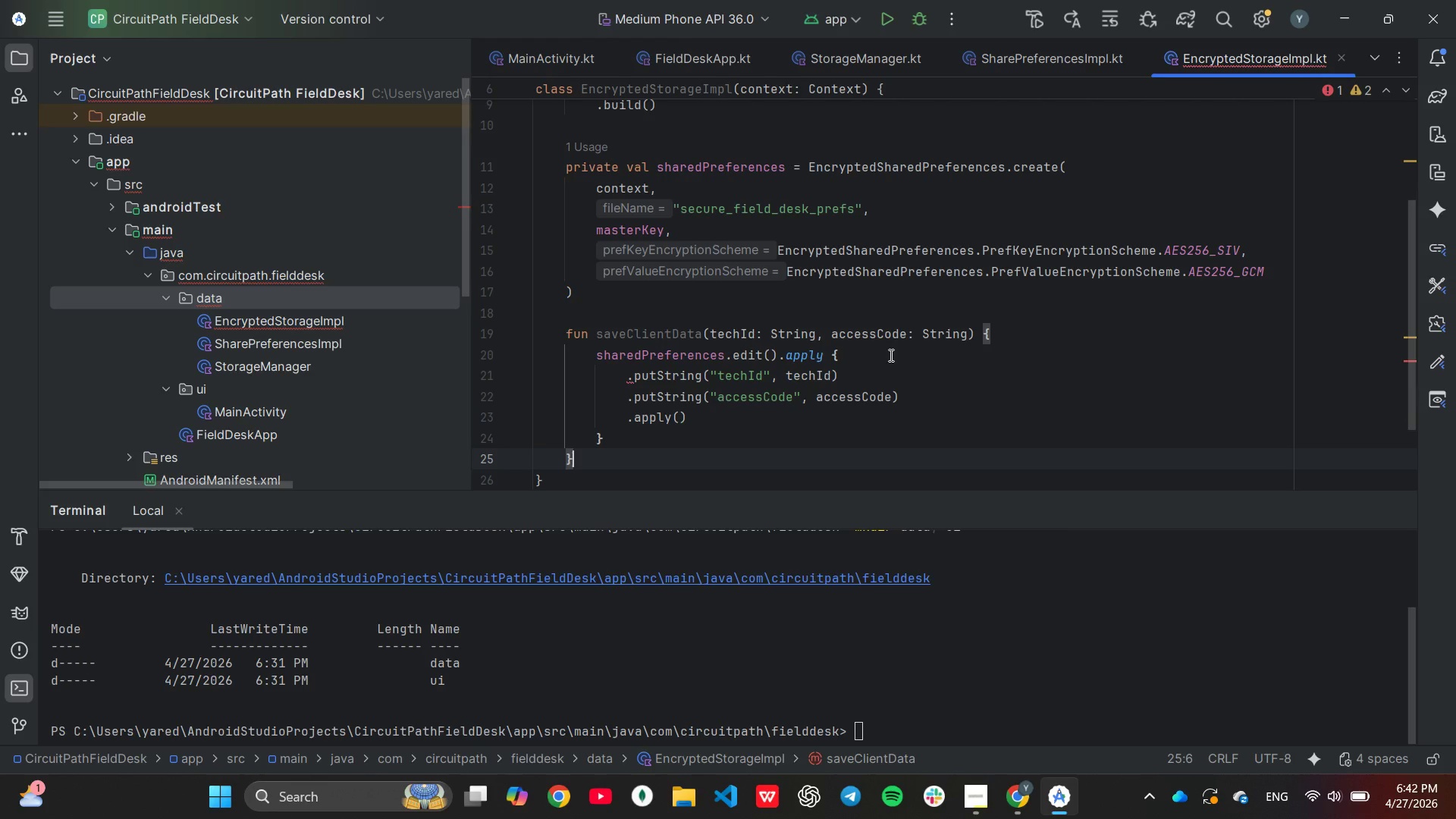 
scroll: coordinate [849, 346], scroll_direction: up, amount: 3.0
 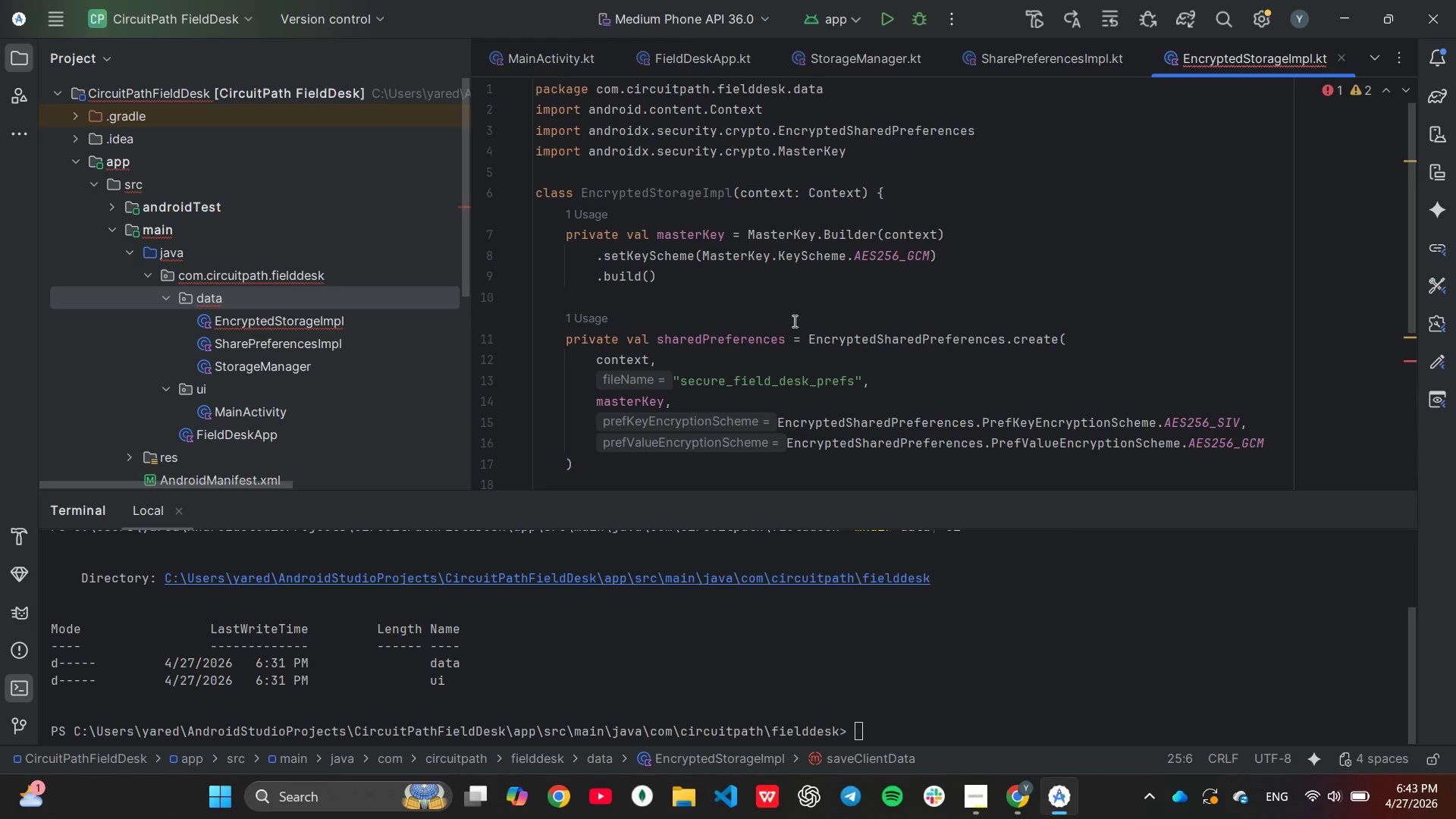 
wait(25.38)
 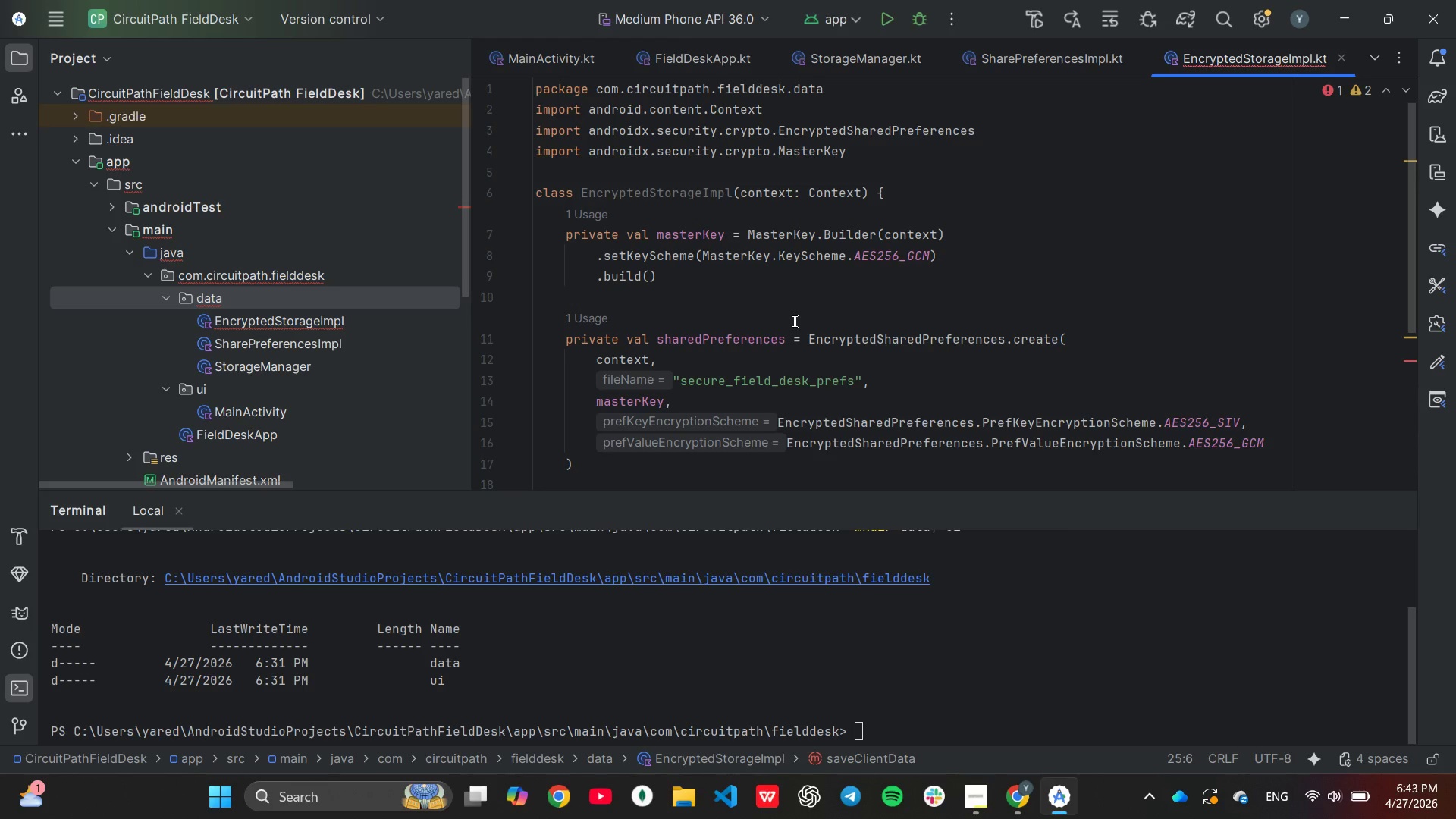 
scroll: coordinate [790, 324], scroll_direction: down, amount: 3.0
 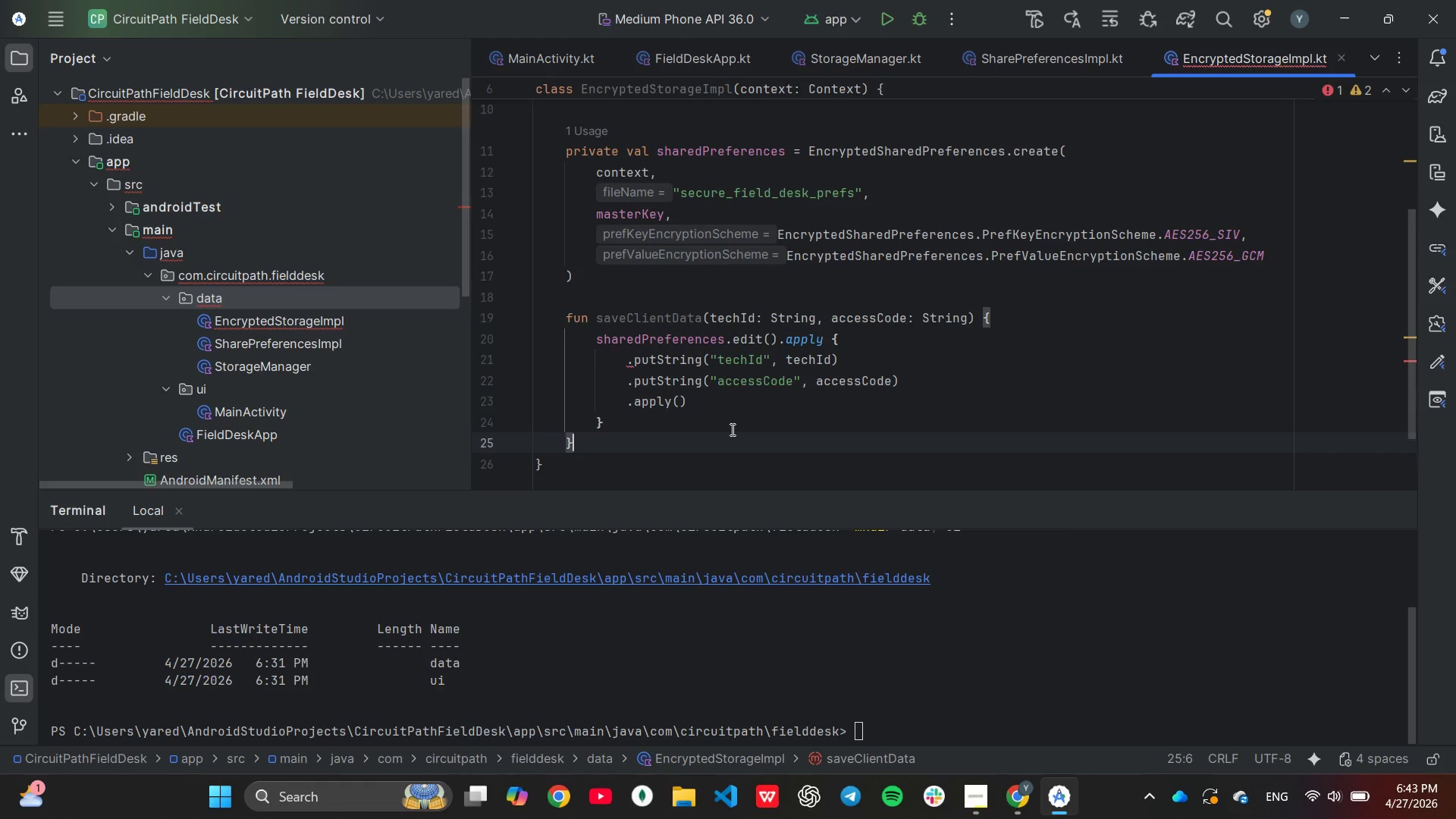 
wait(14.88)
 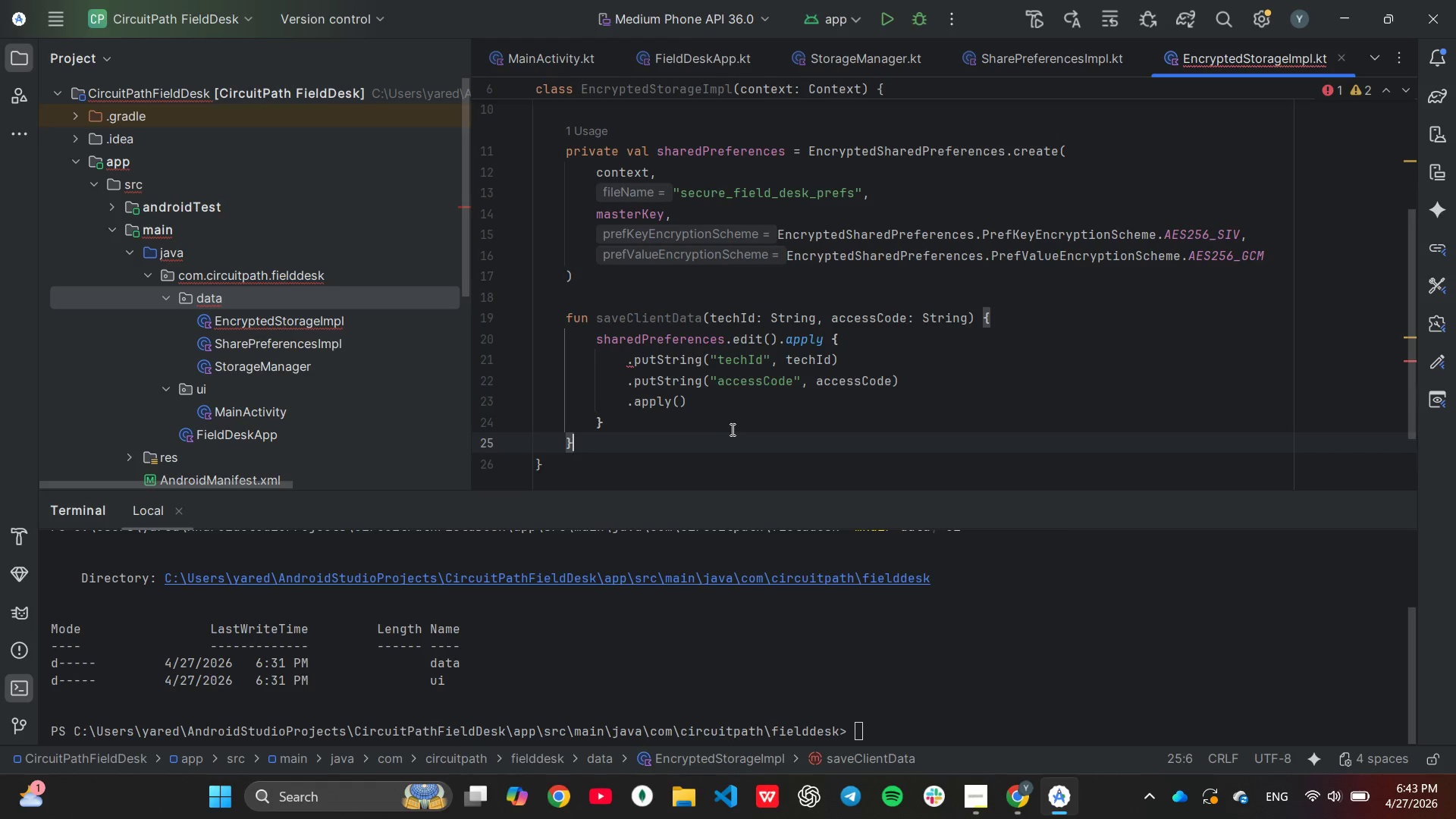 
left_click([633, 362])
 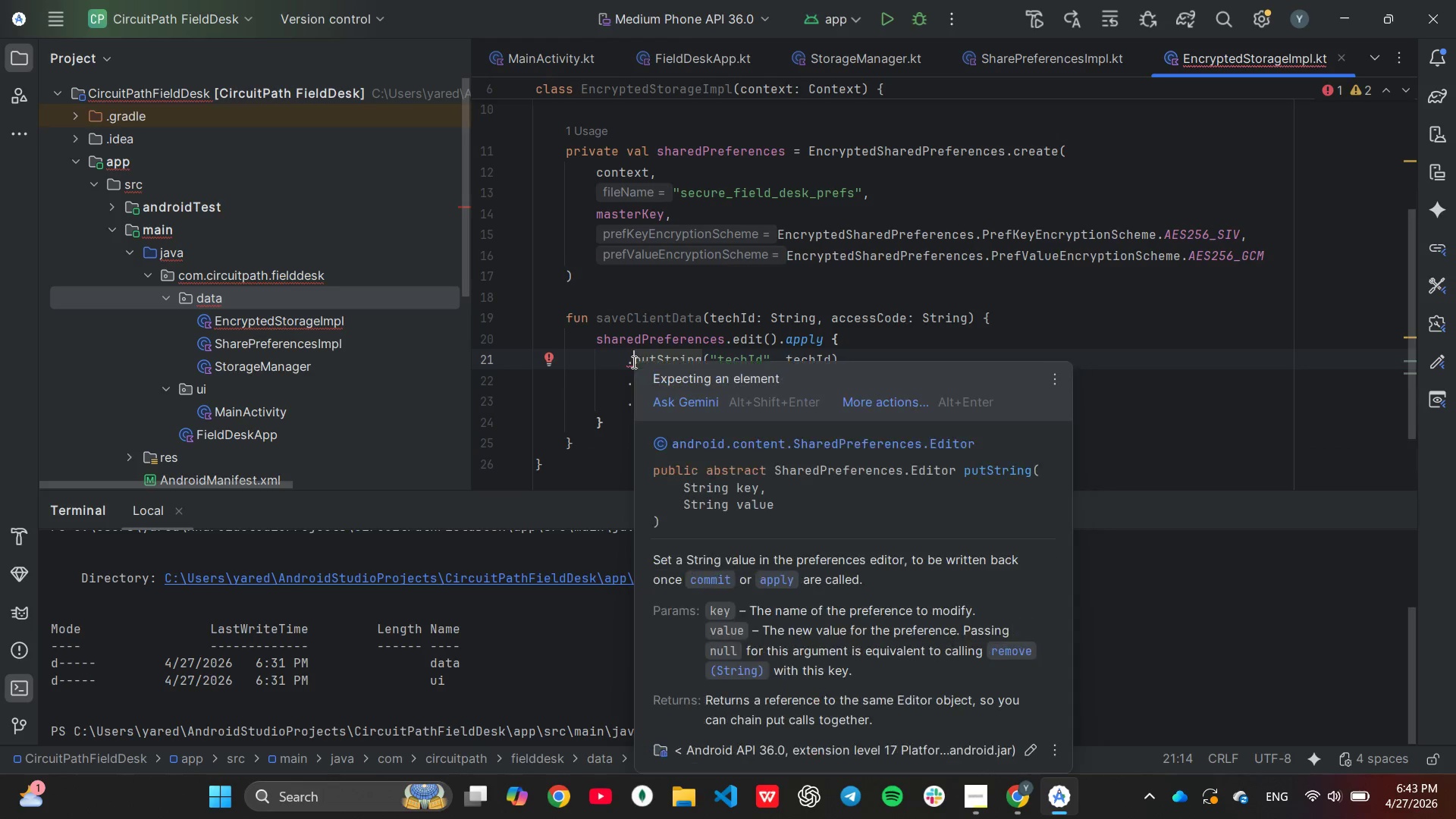 
key(Backspace)
 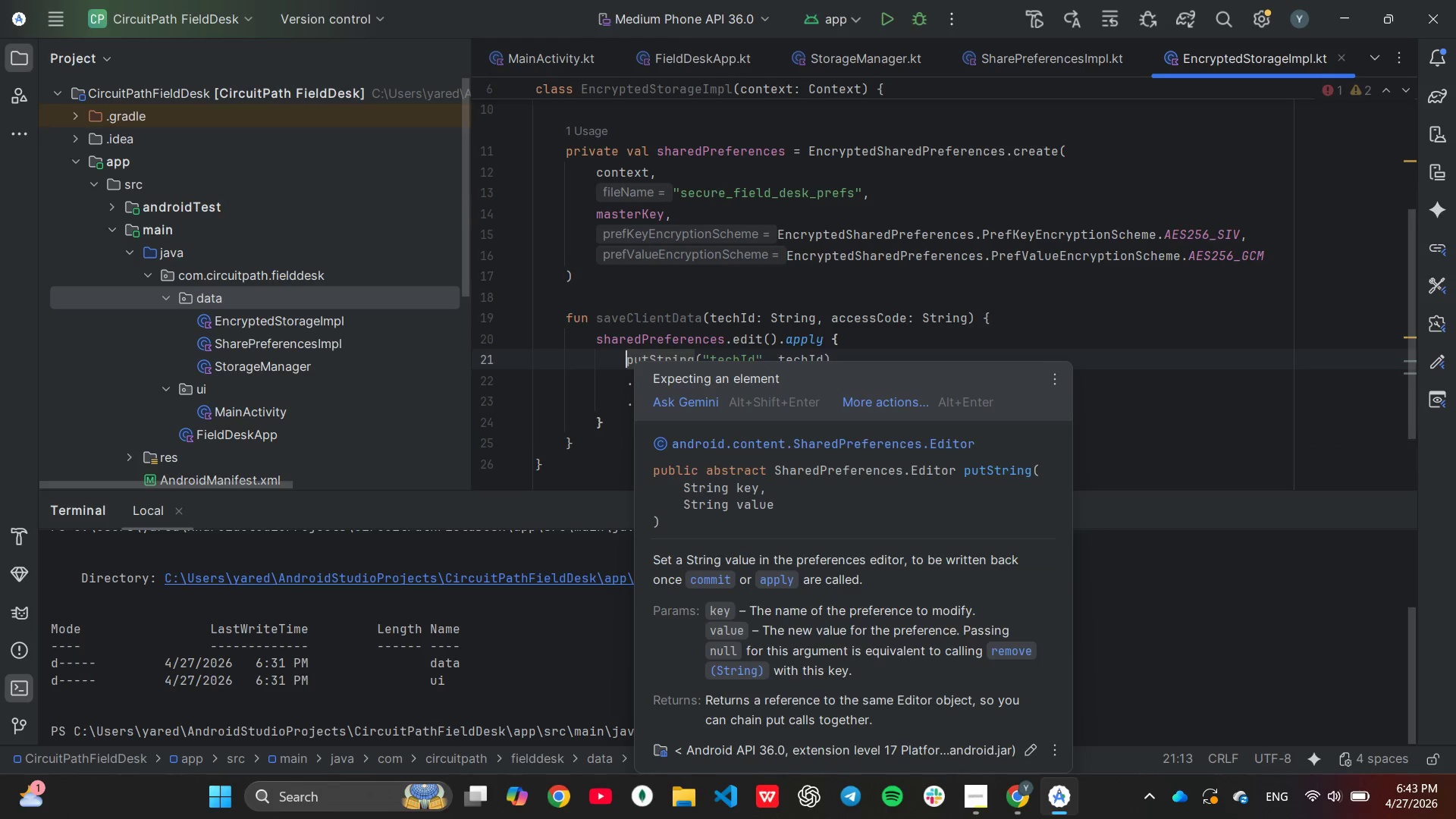 
key(ArrowDown)
 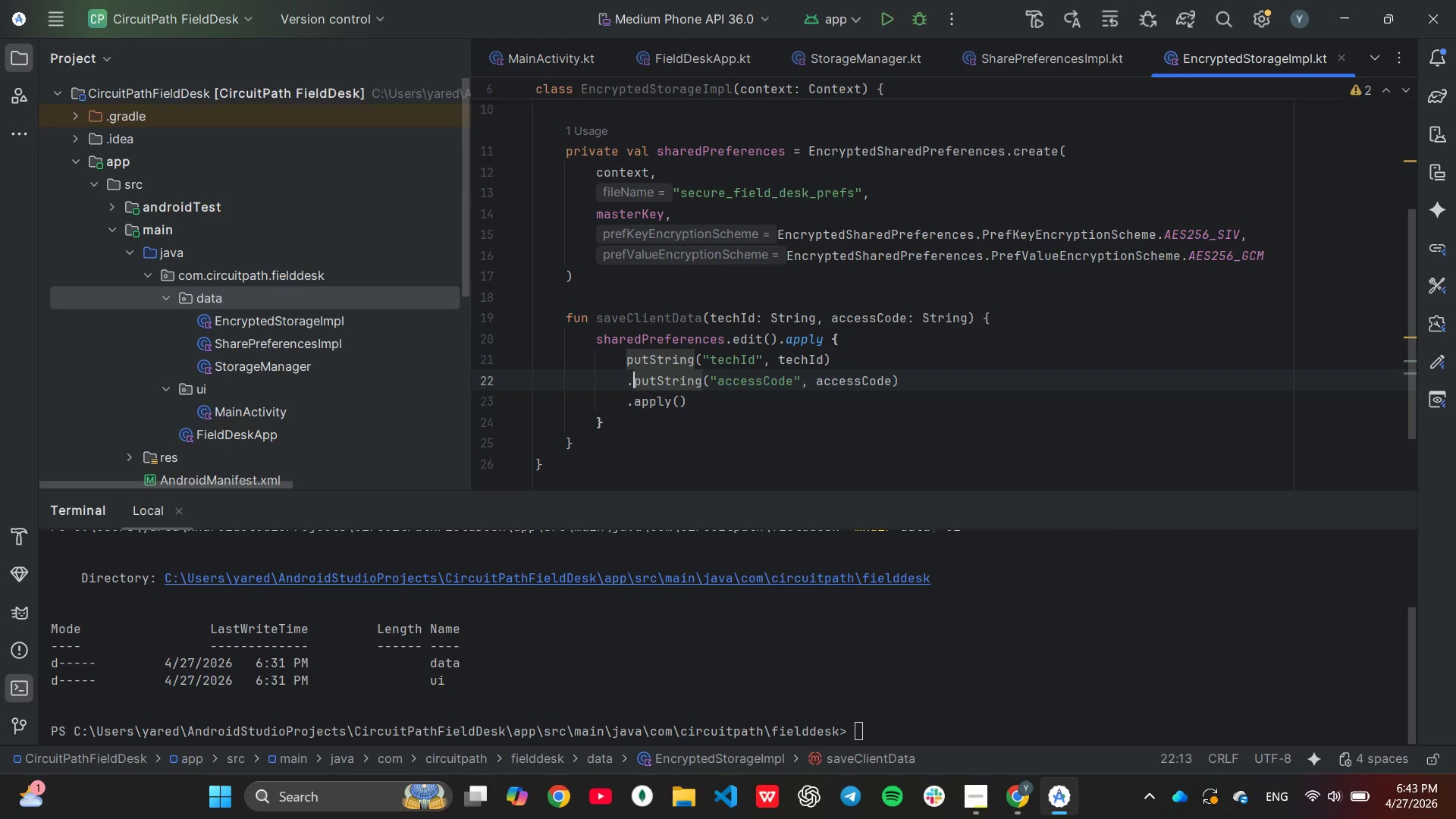 
key(ArrowRight)
 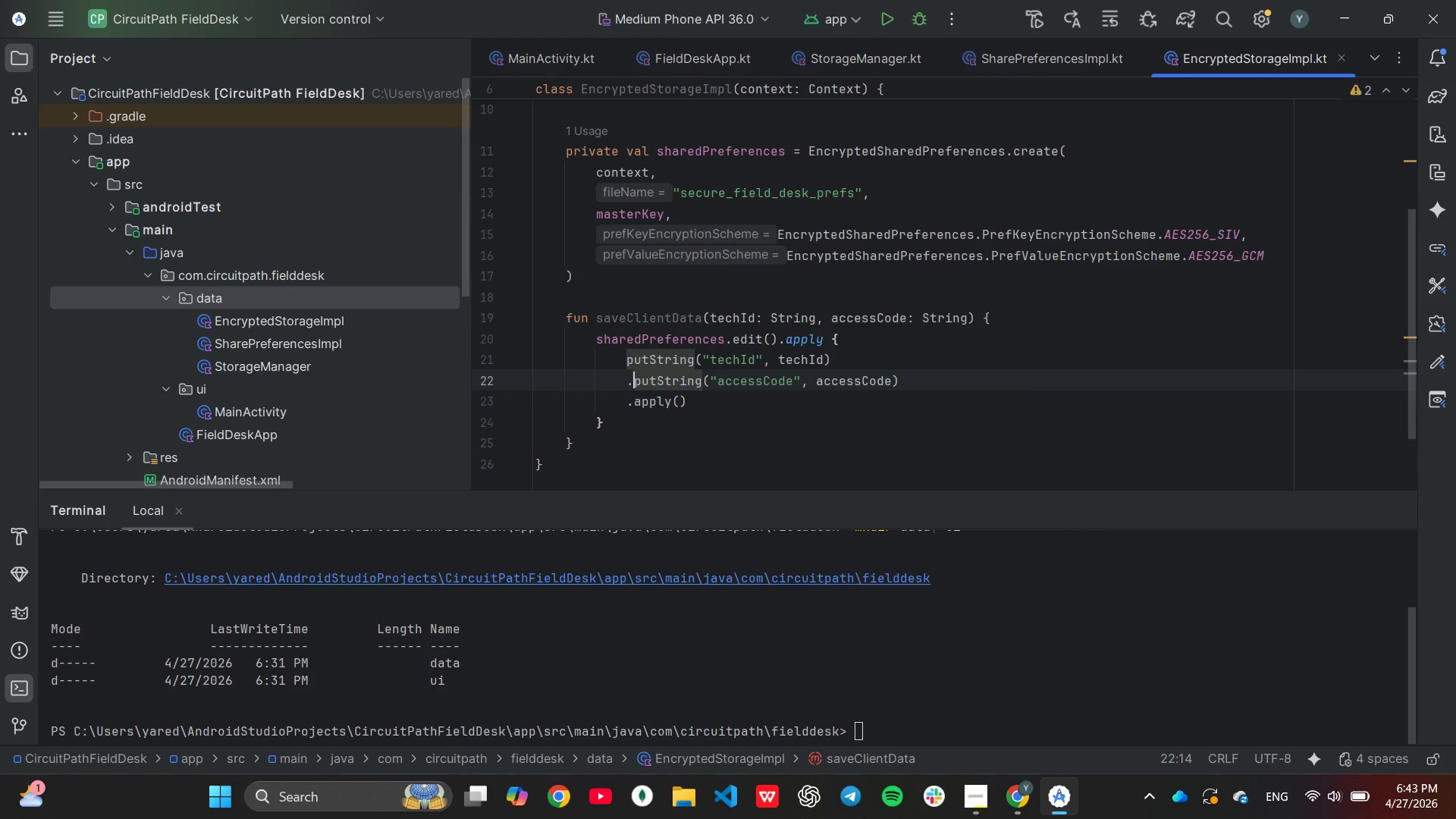 
key(Backspace)
 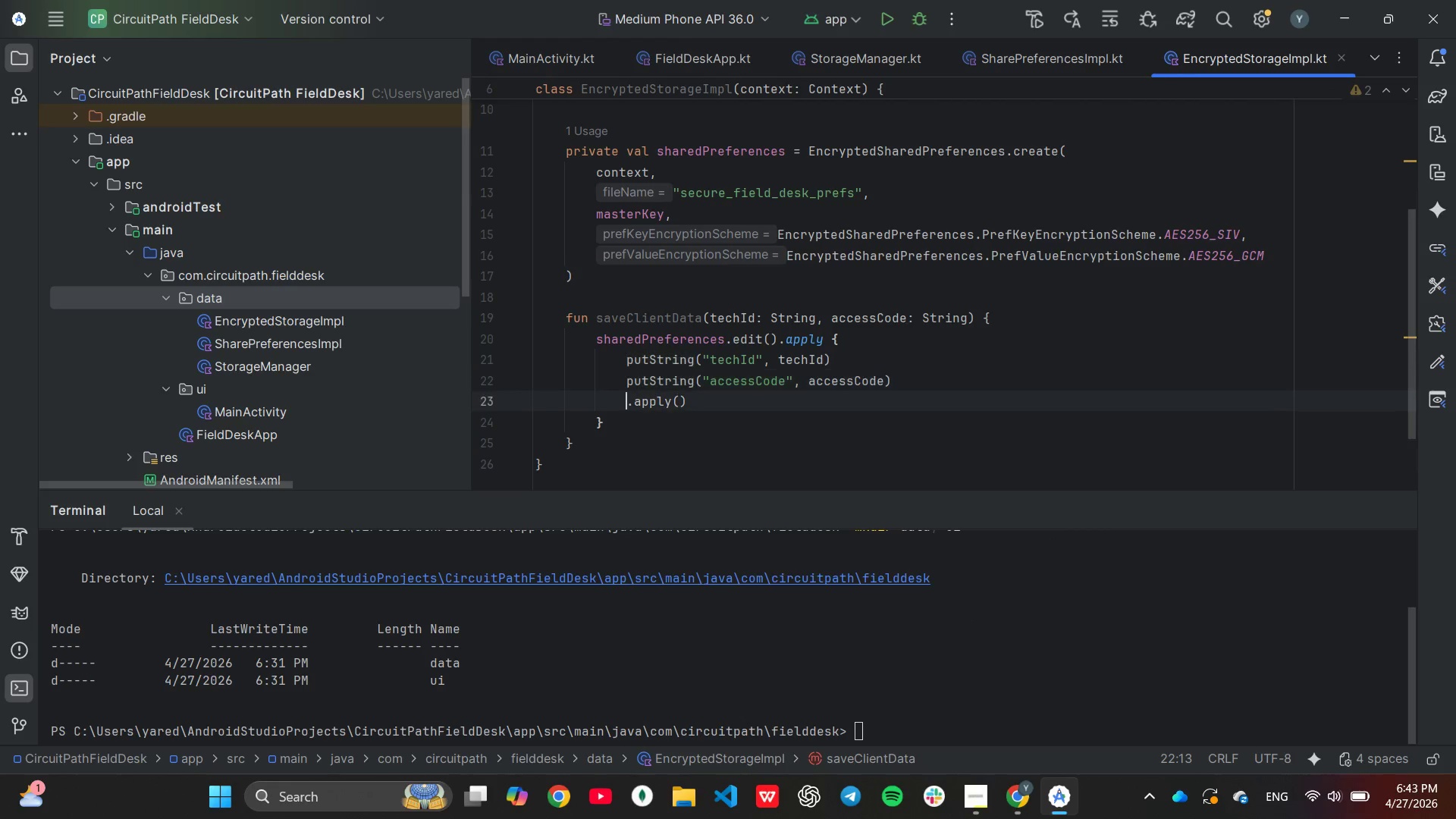 
key(ArrowDown)
 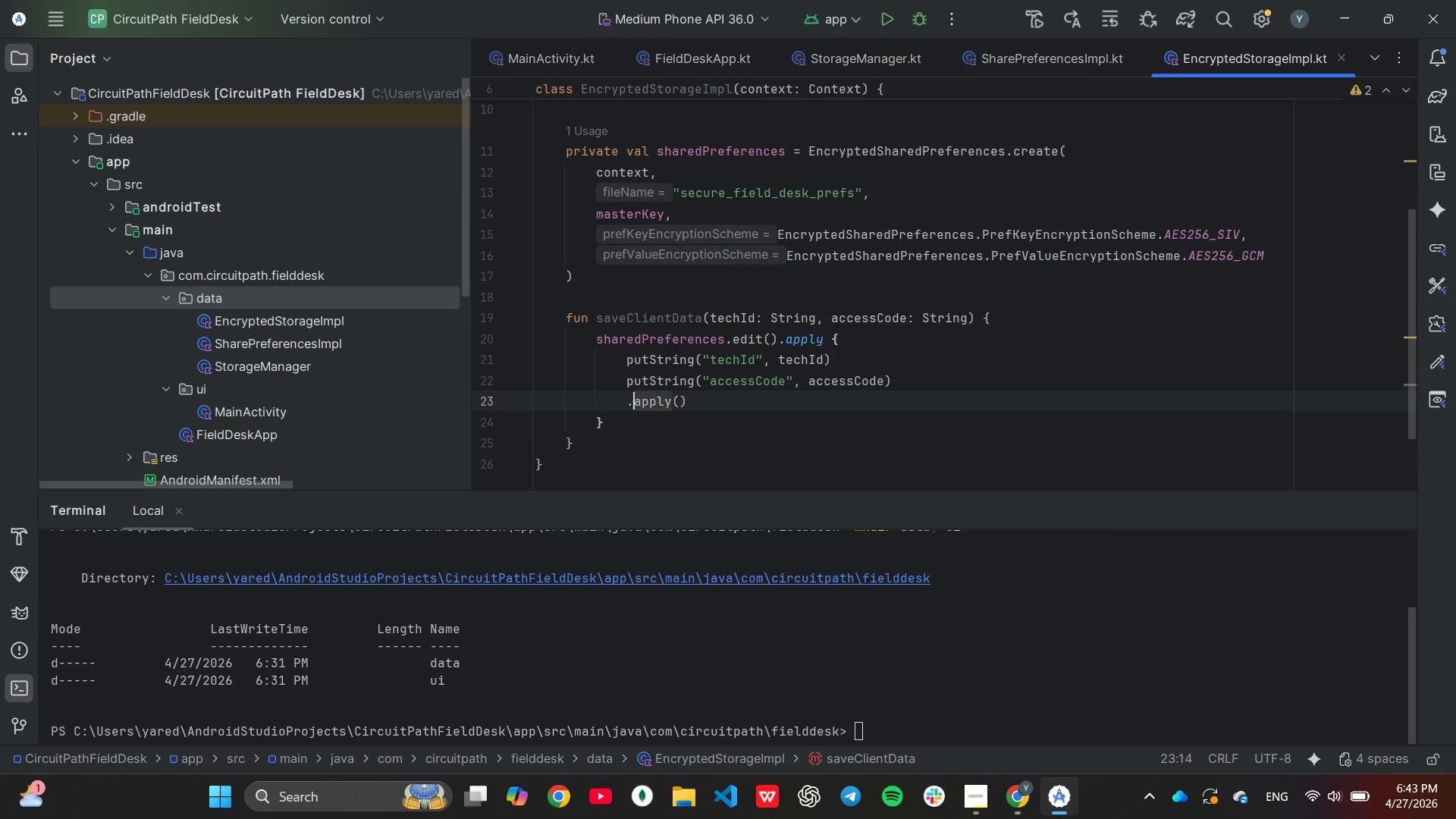 
key(ArrowRight)
 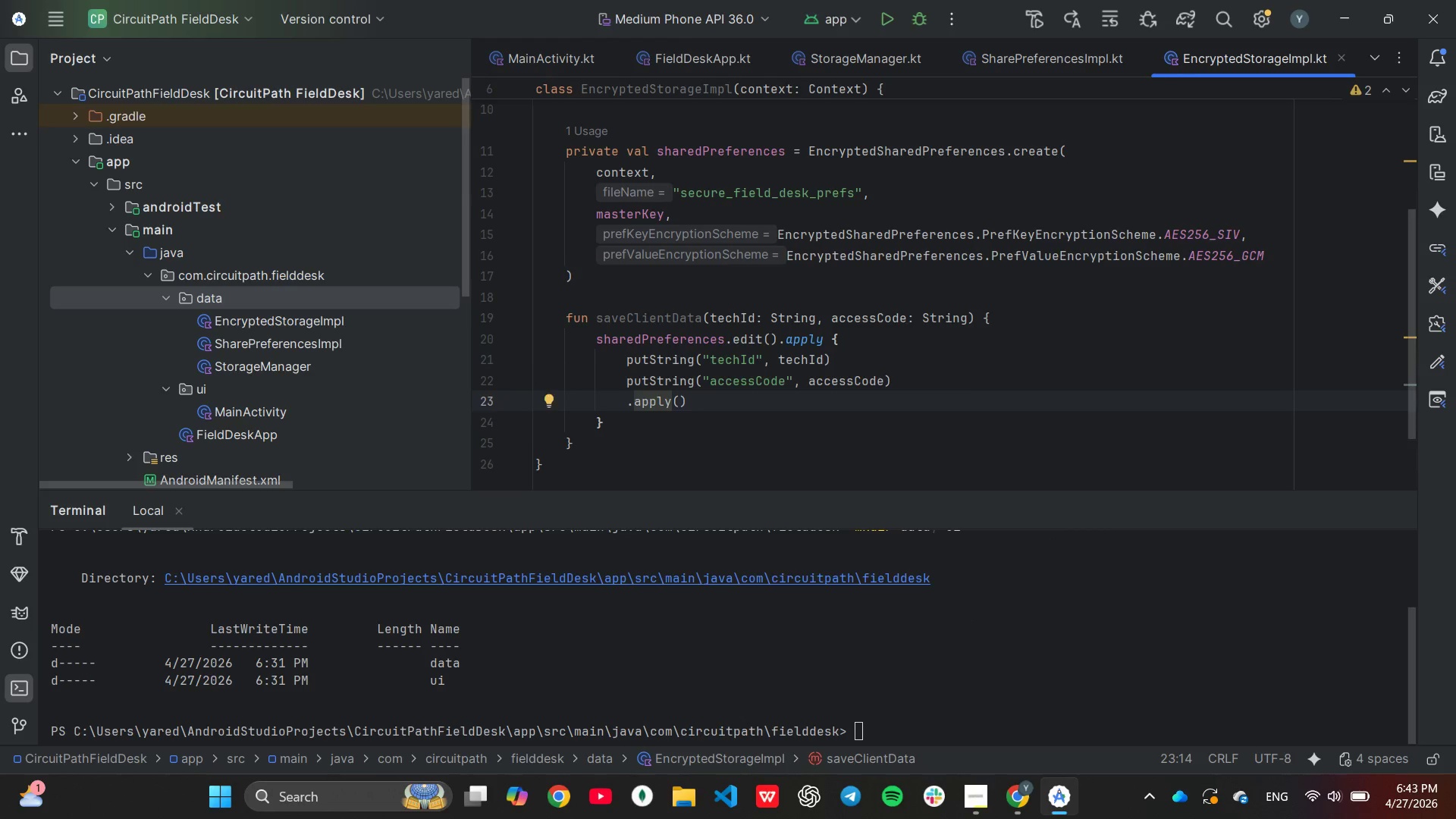 
key(Backspace)
 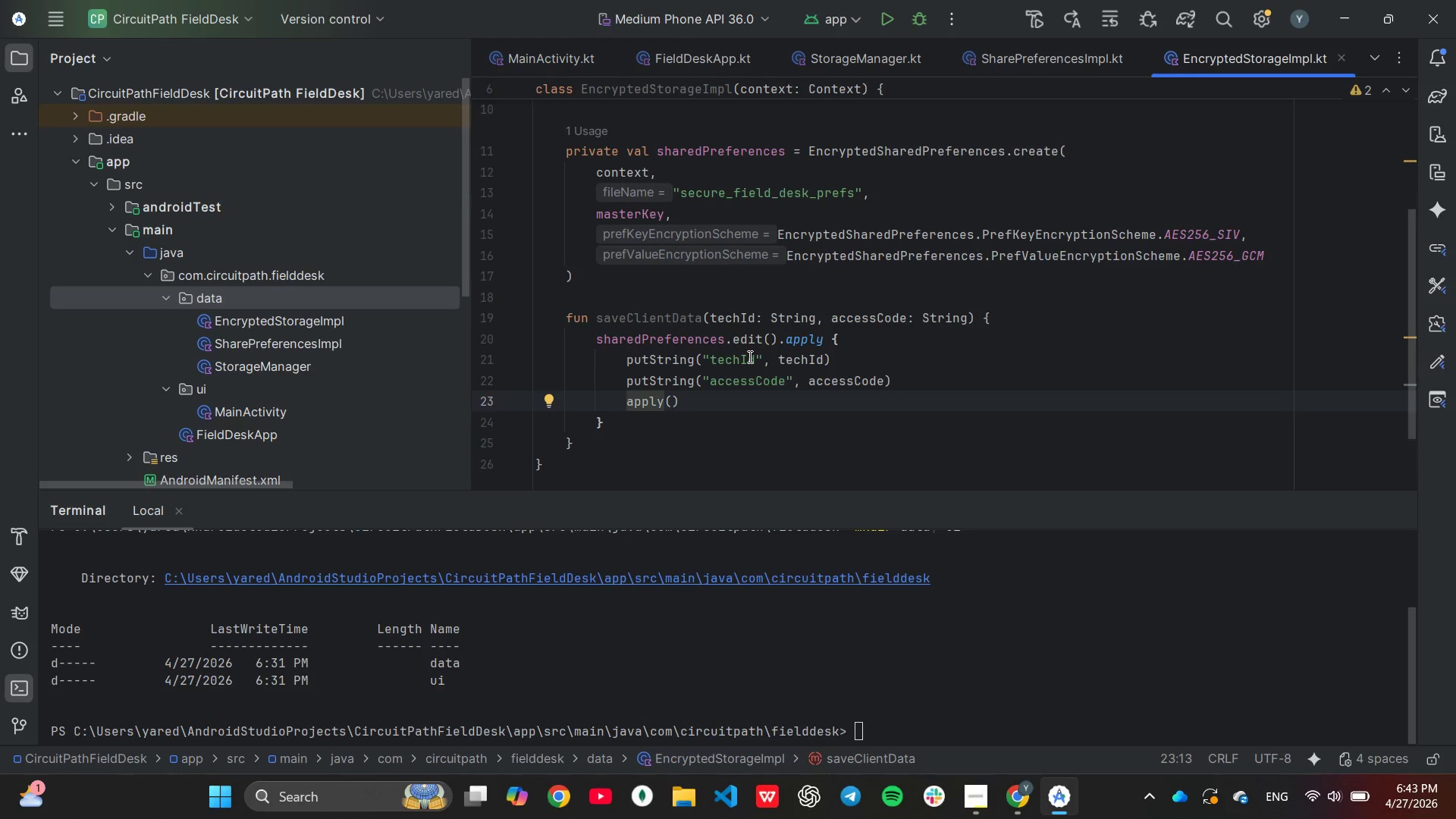 
left_click([748, 364])
 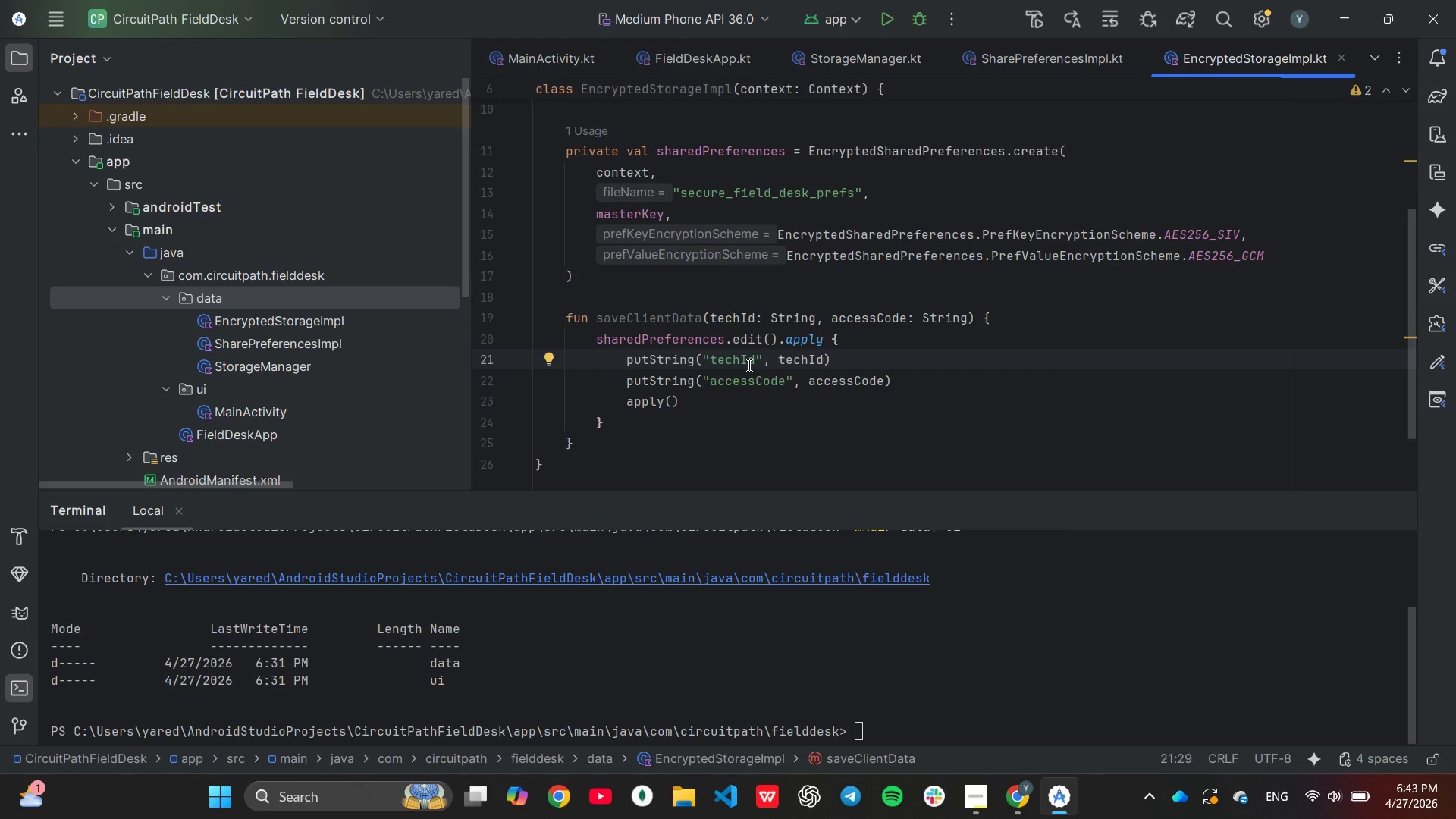 
key(Backspace)
 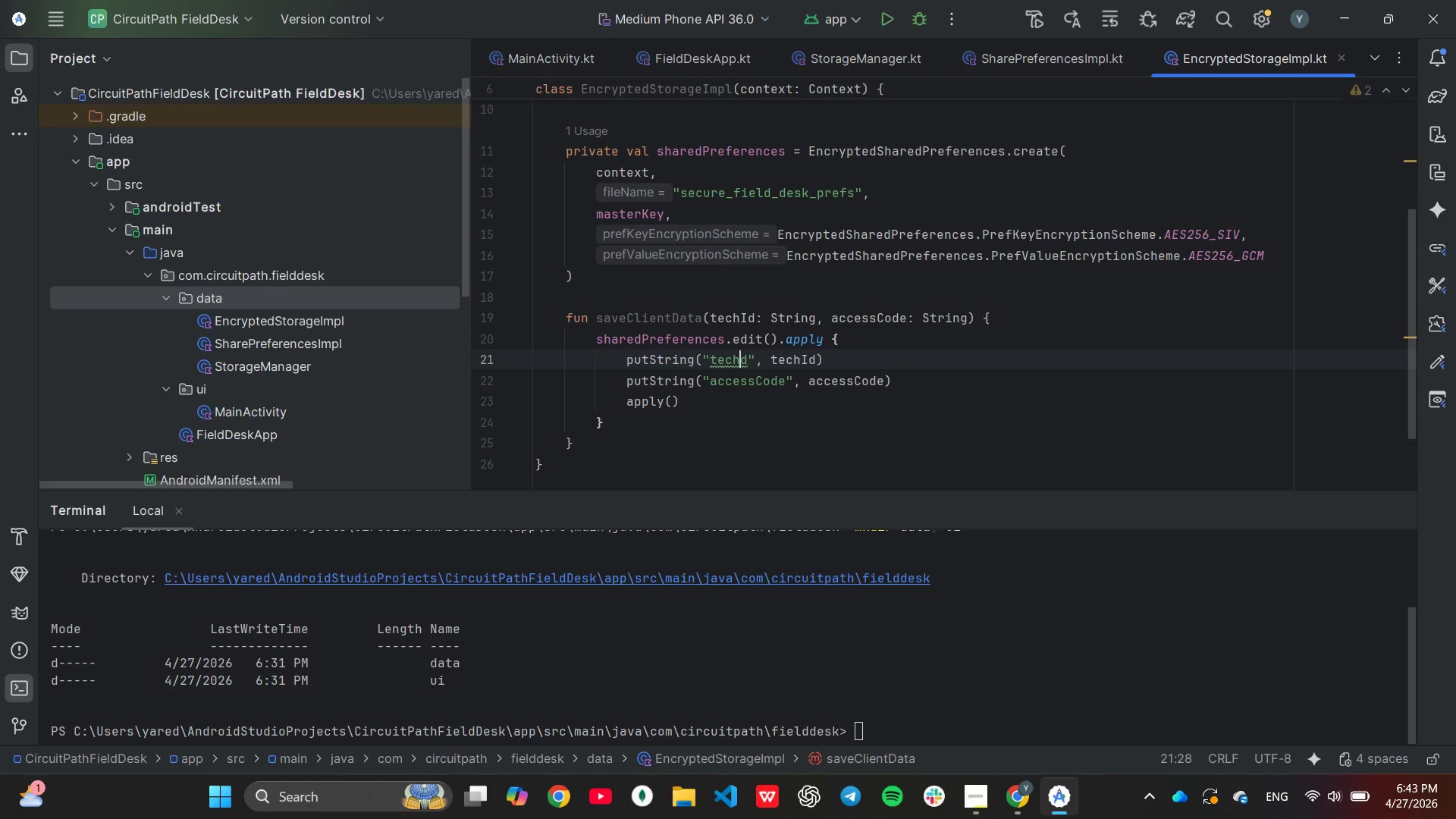 
key(Shift+Minus)
 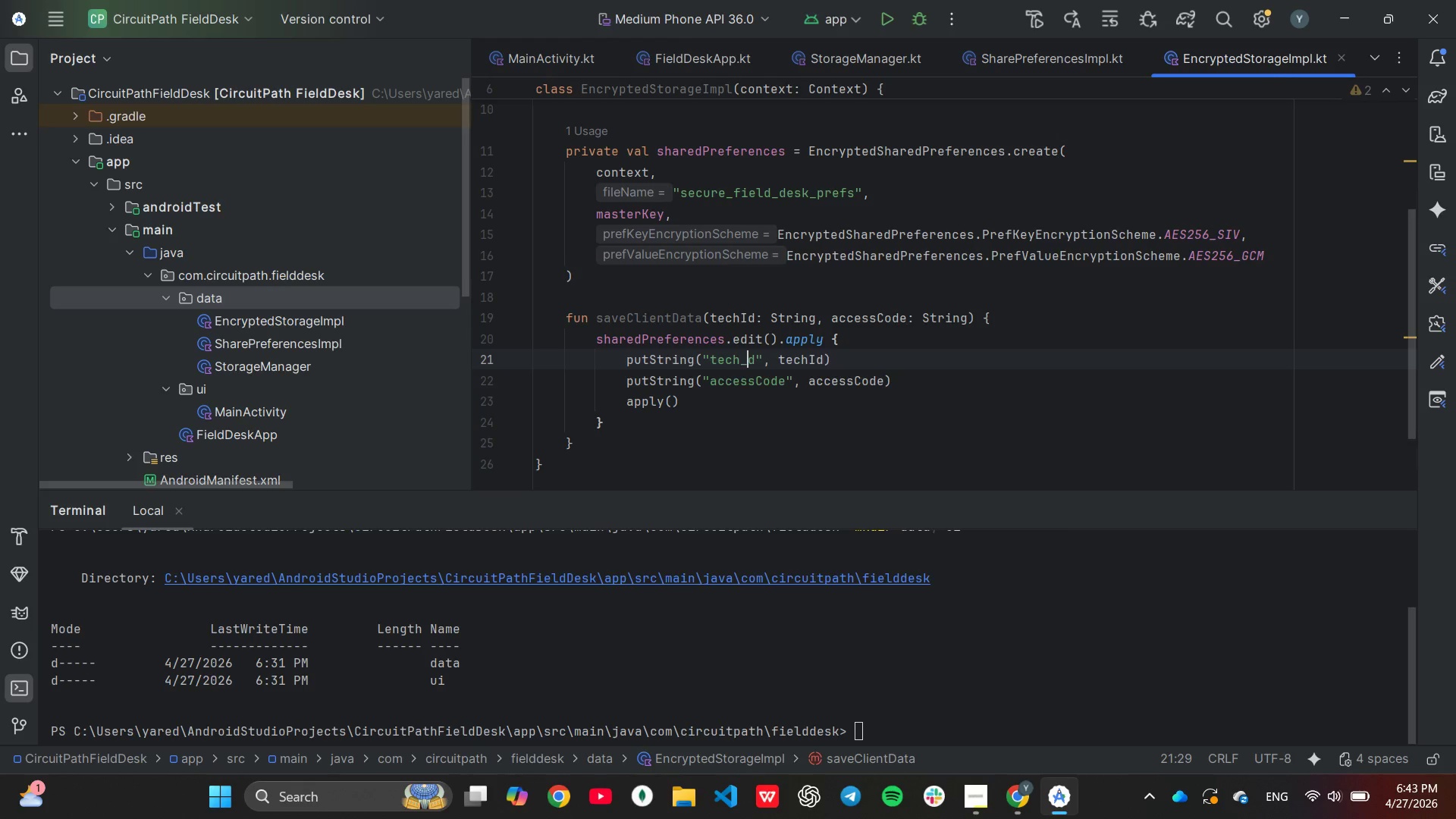 
key(I)
 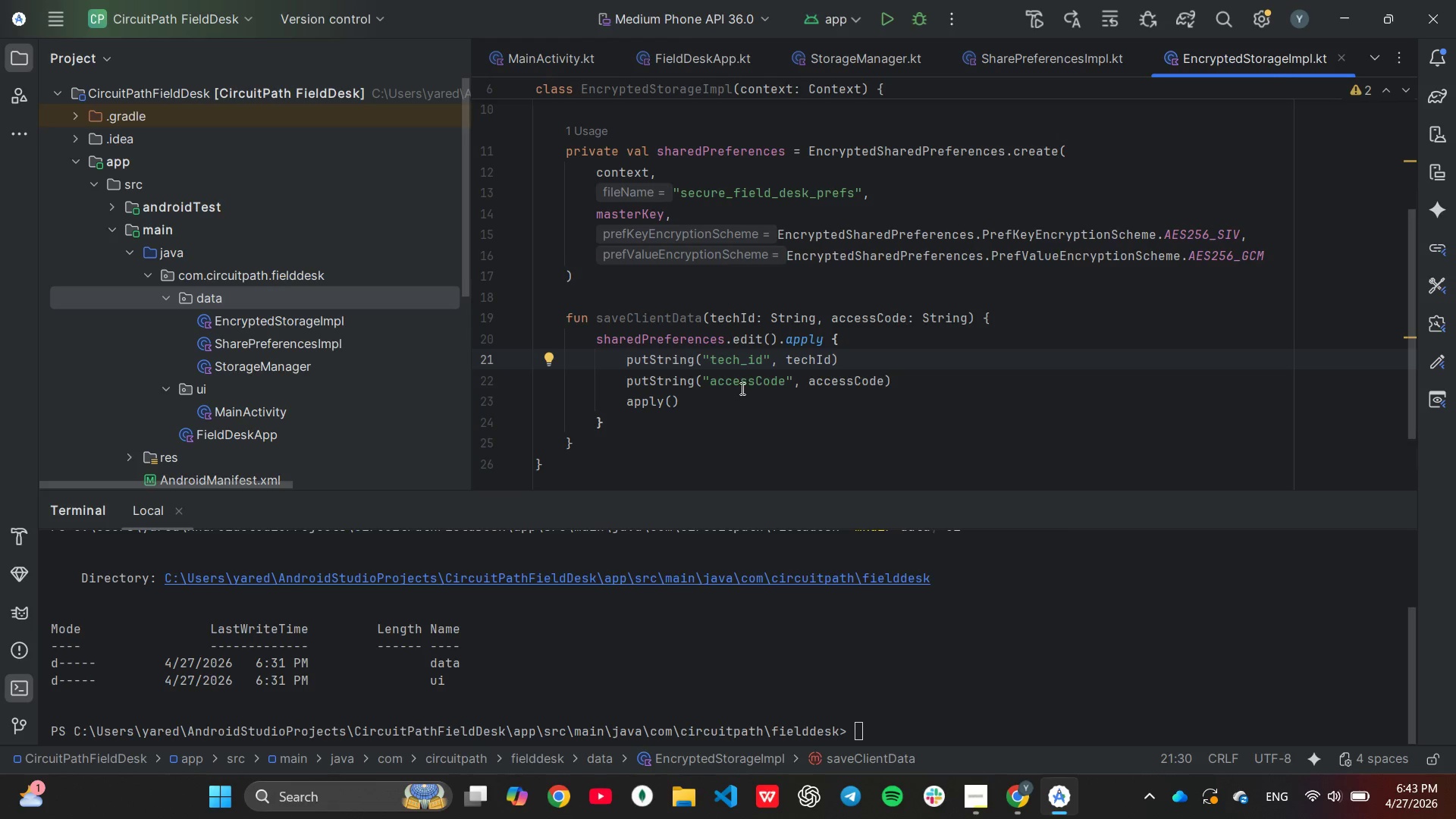 
left_click([759, 381])
 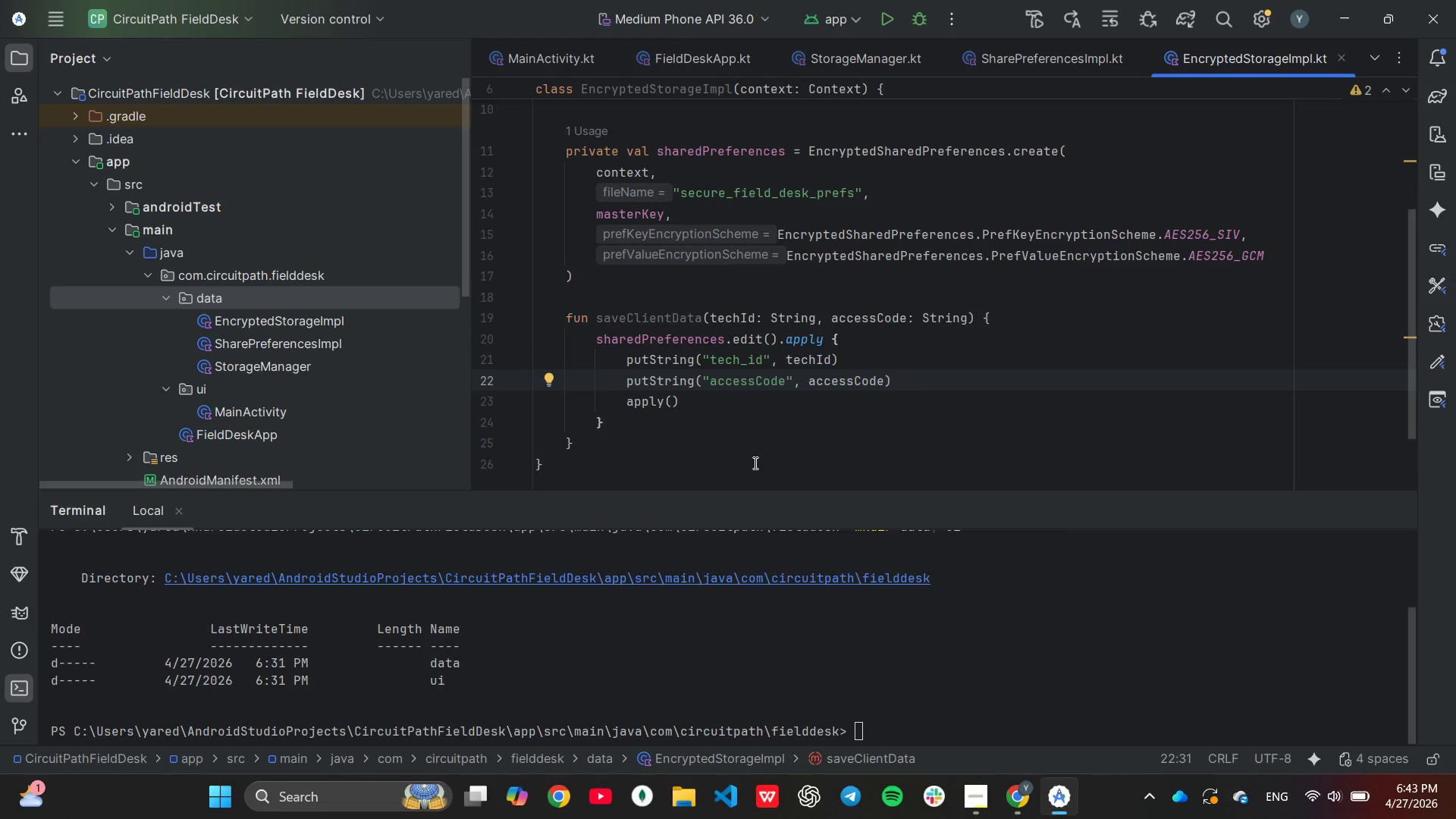 
key(Backspace)
 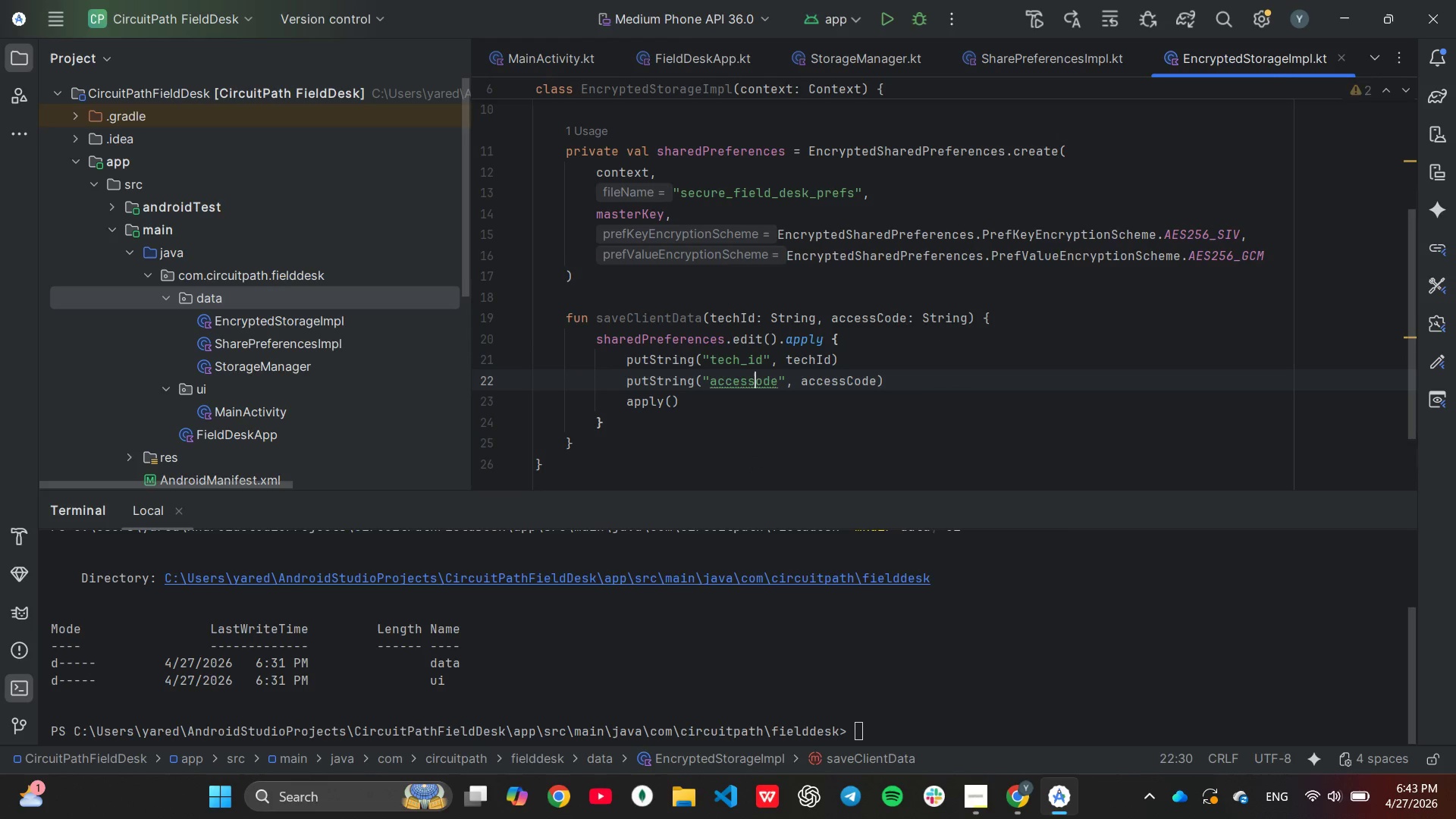 
key(Shift+Minus)
 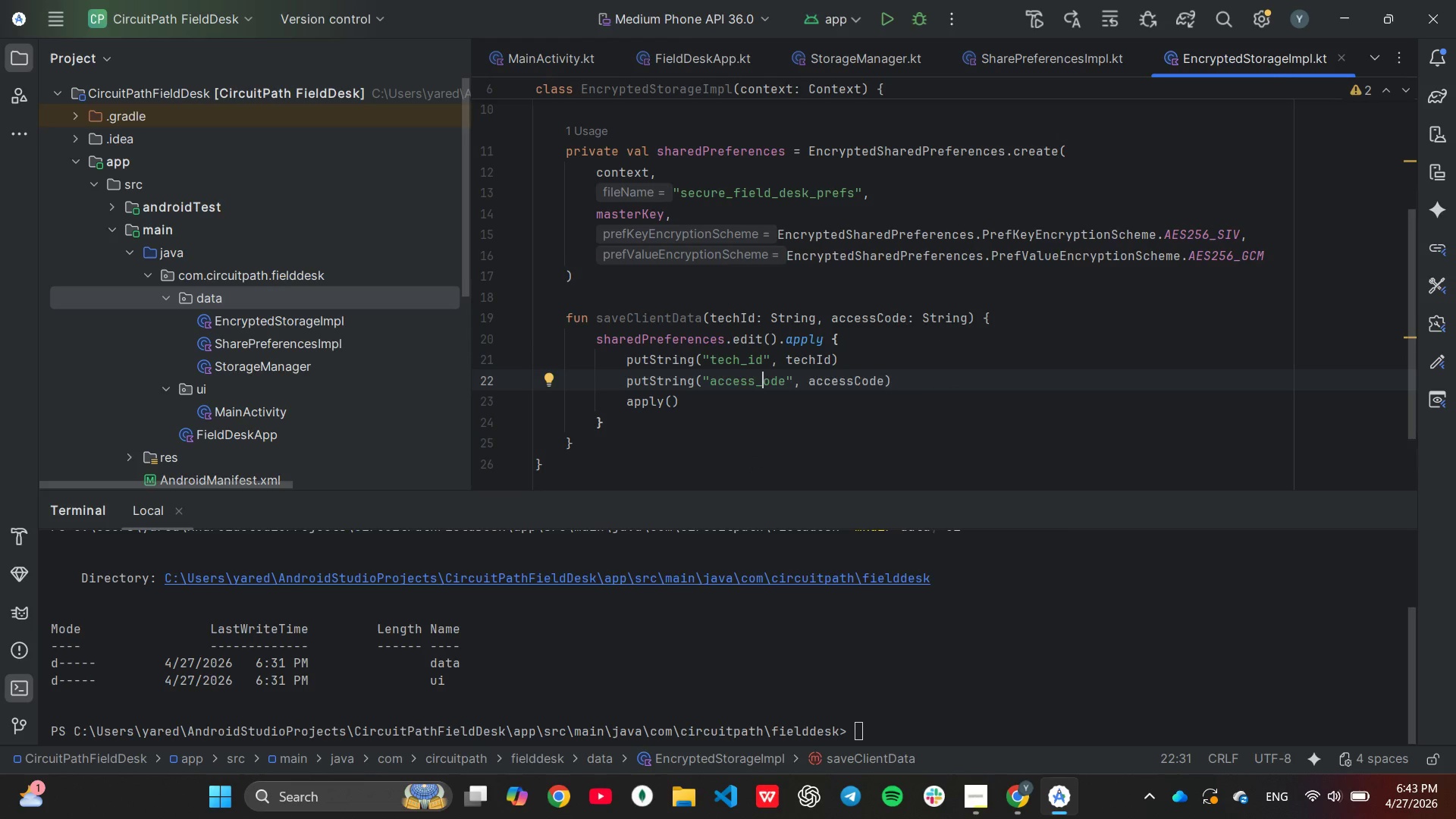 
key(C)
 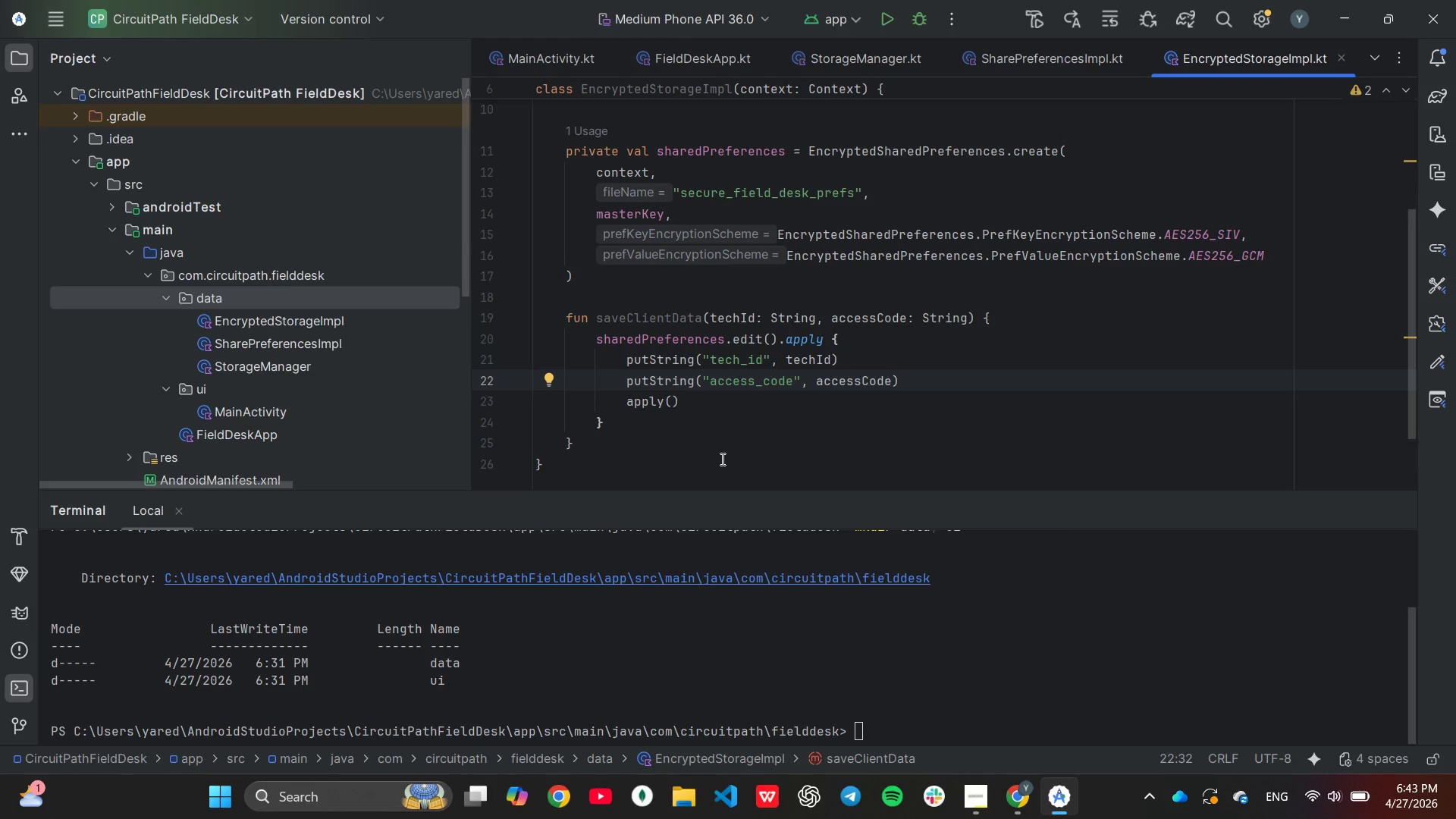 
wait(6.12)
 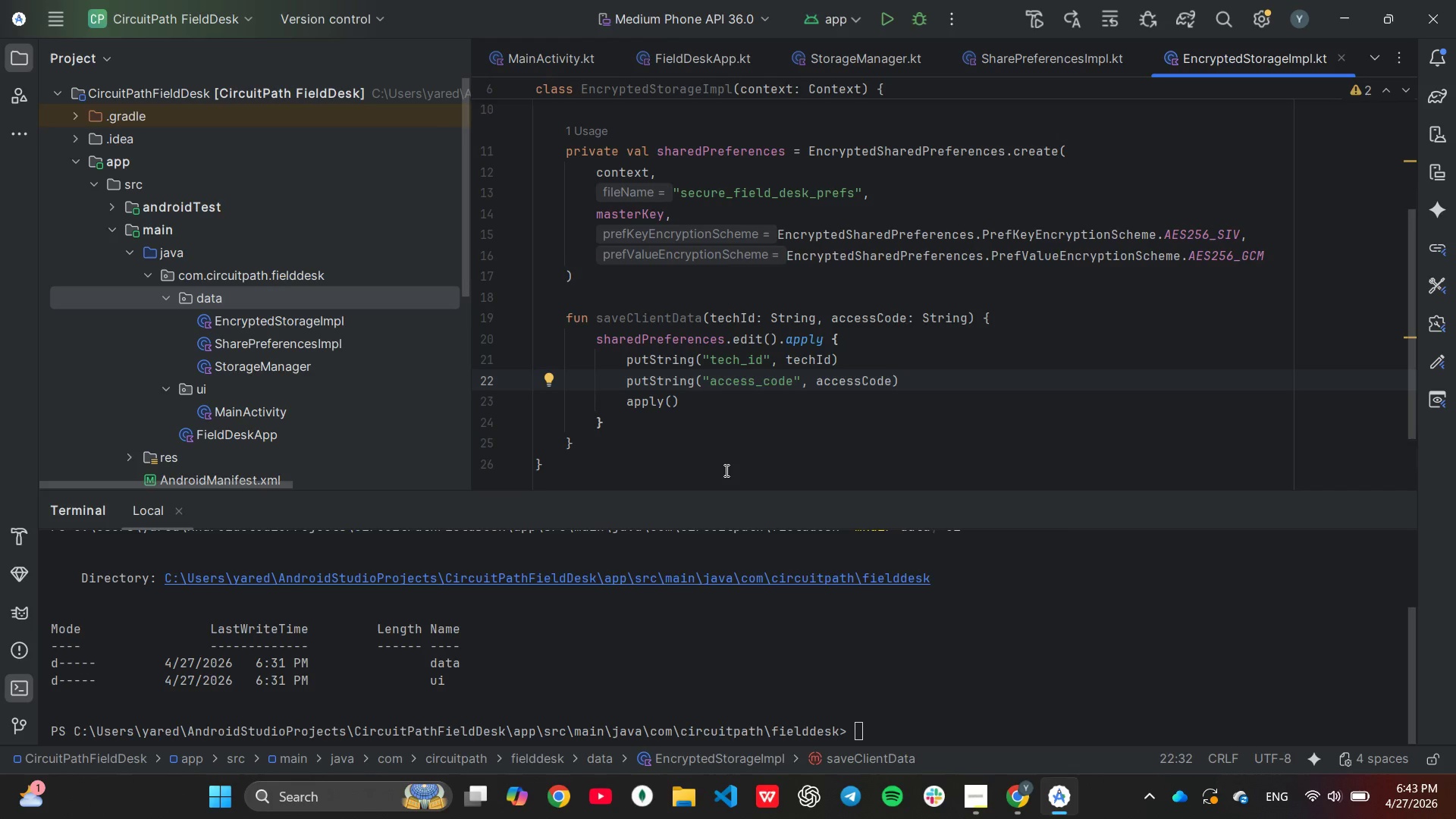 
left_click([700, 449])
 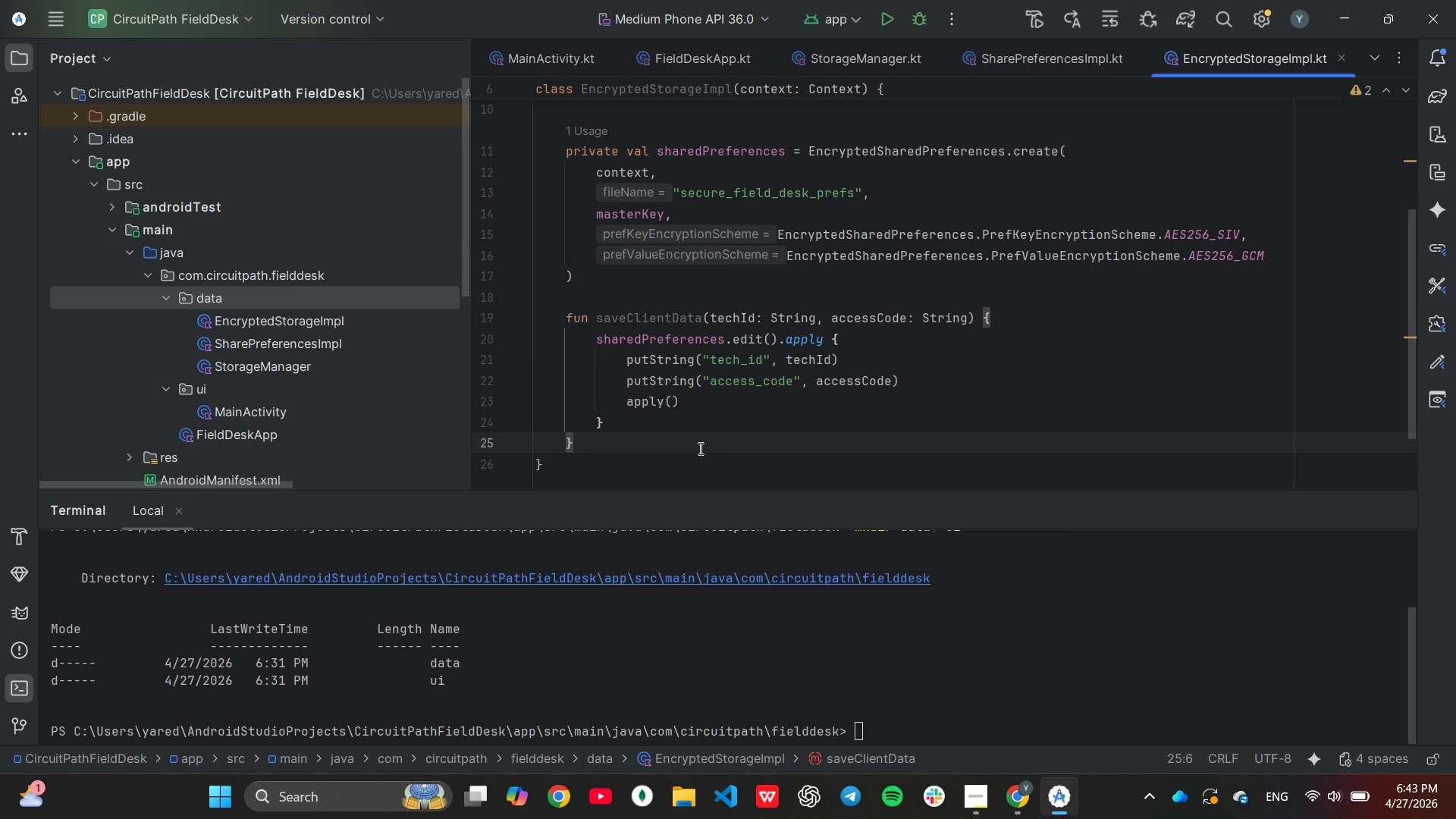 
key(Enter)
 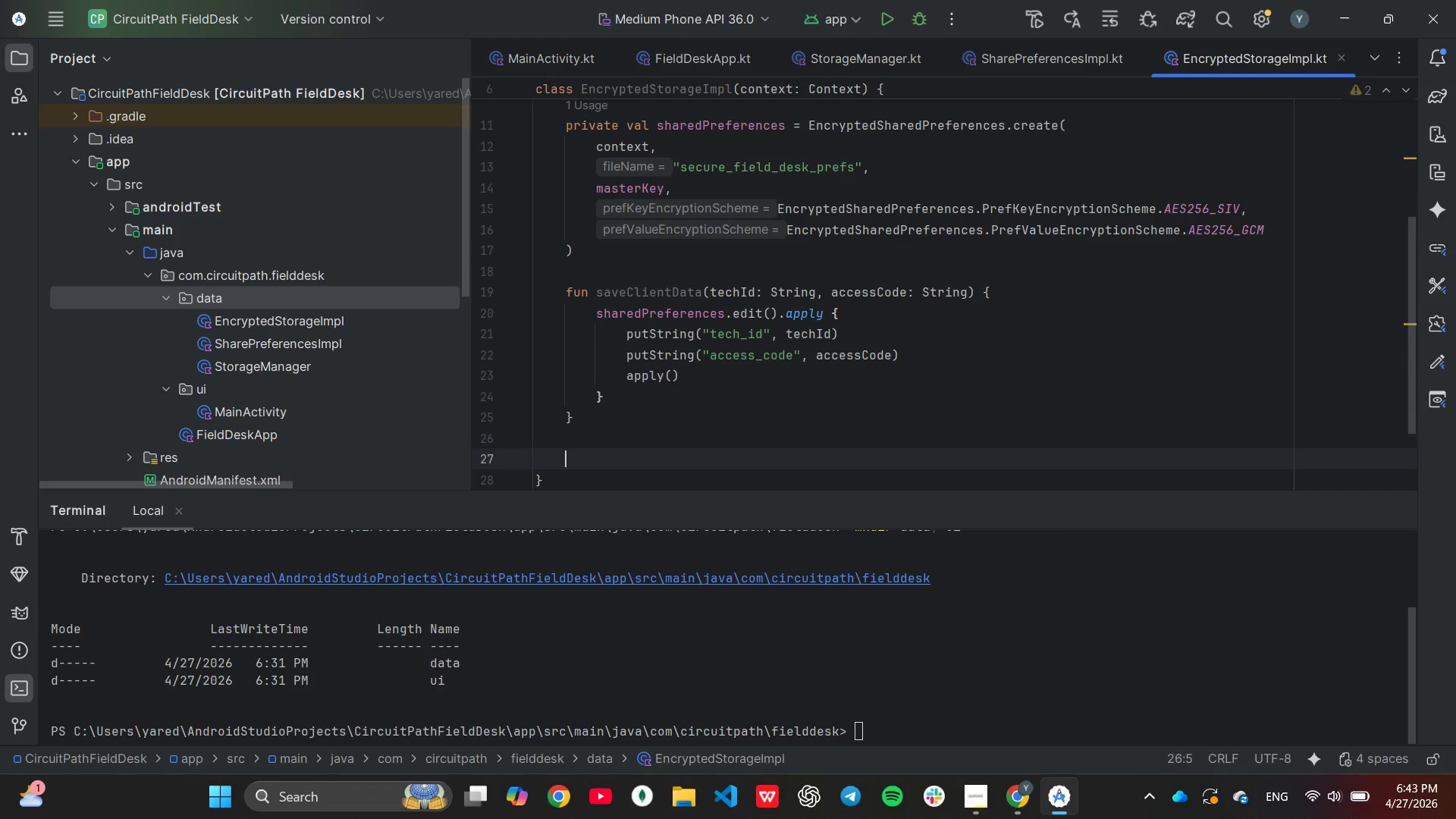 
key(Enter)
 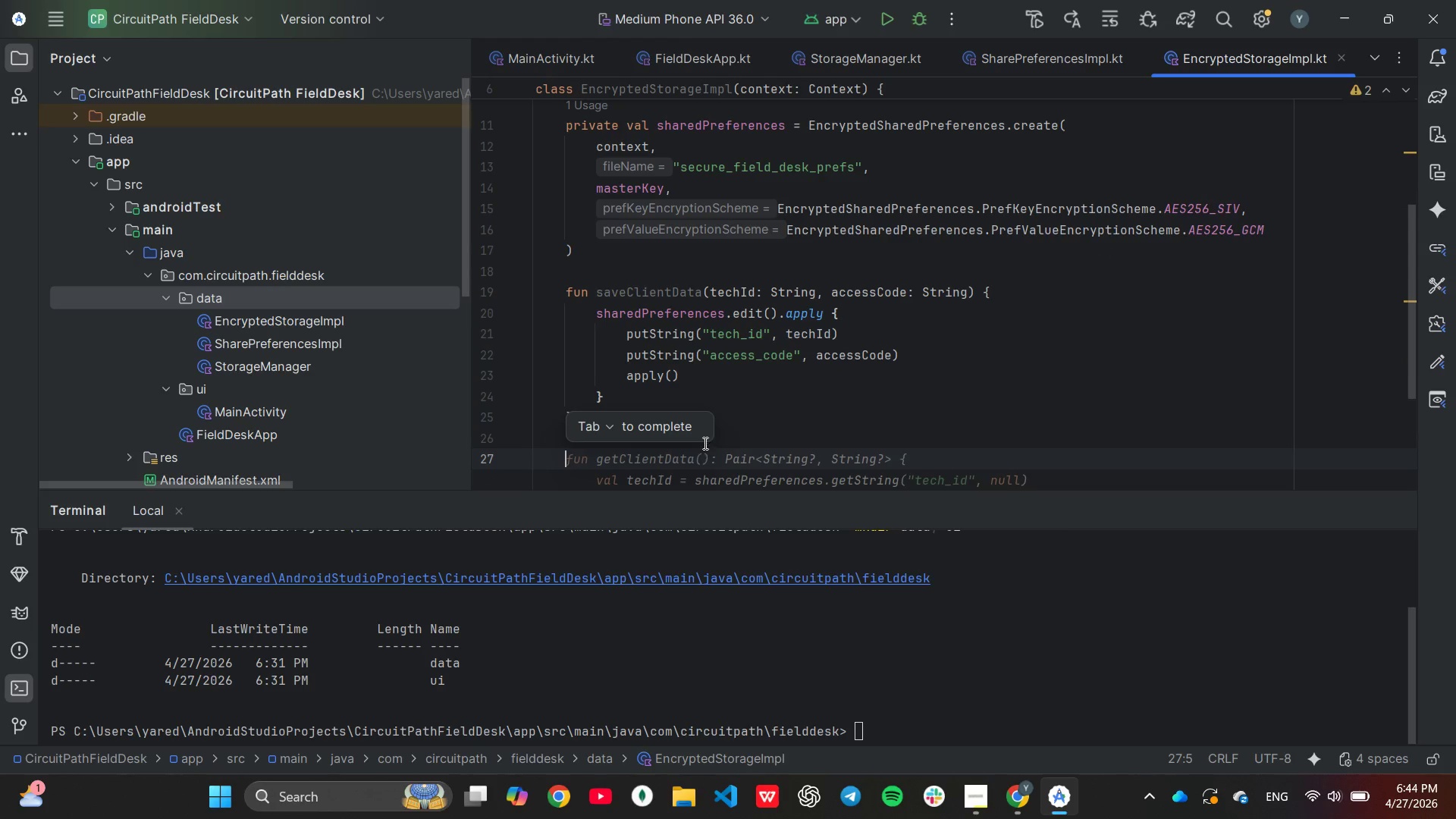 
scroll: coordinate [717, 369], scroll_direction: down, amount: 2.0
 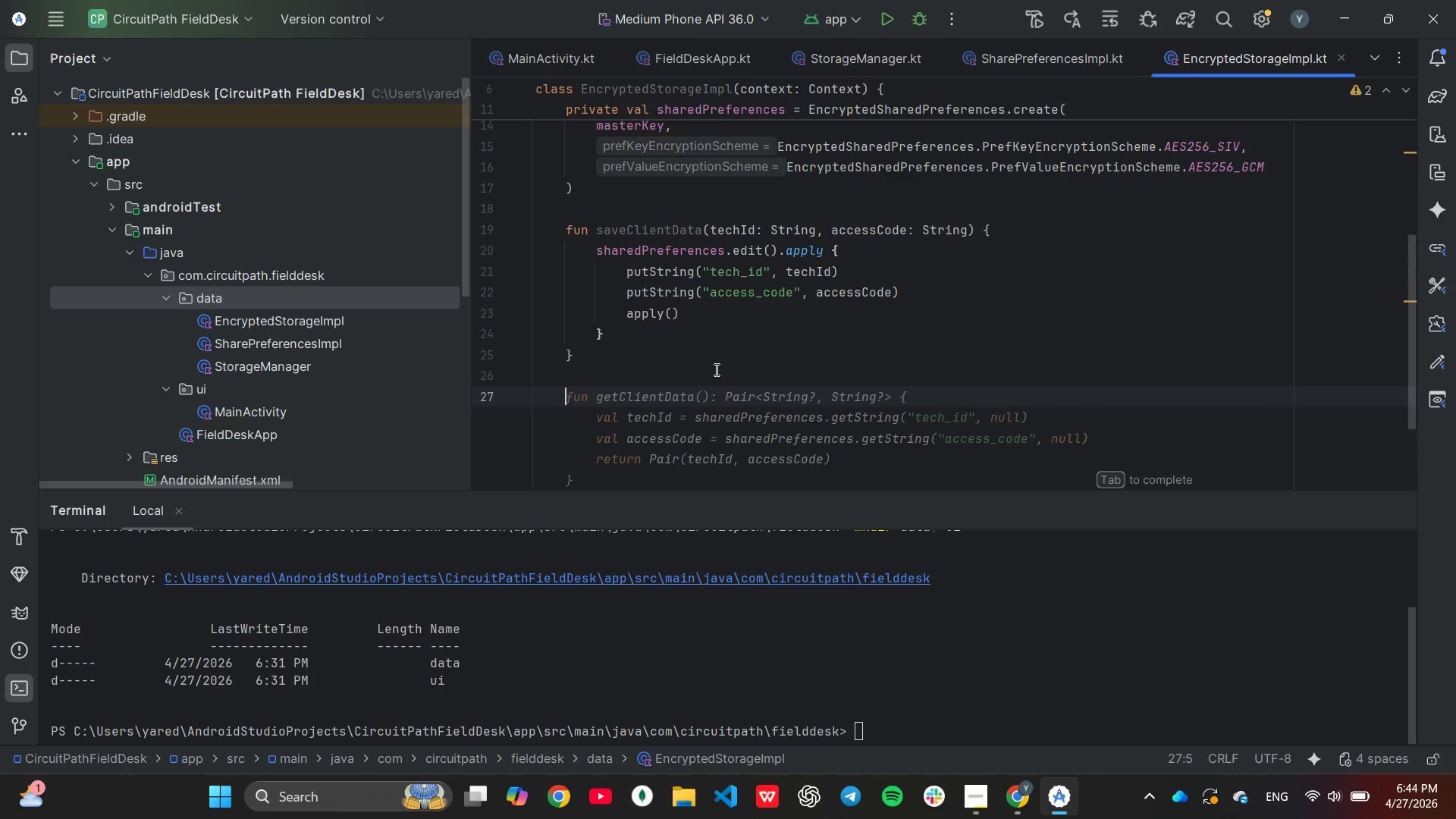 
key(Tab)
 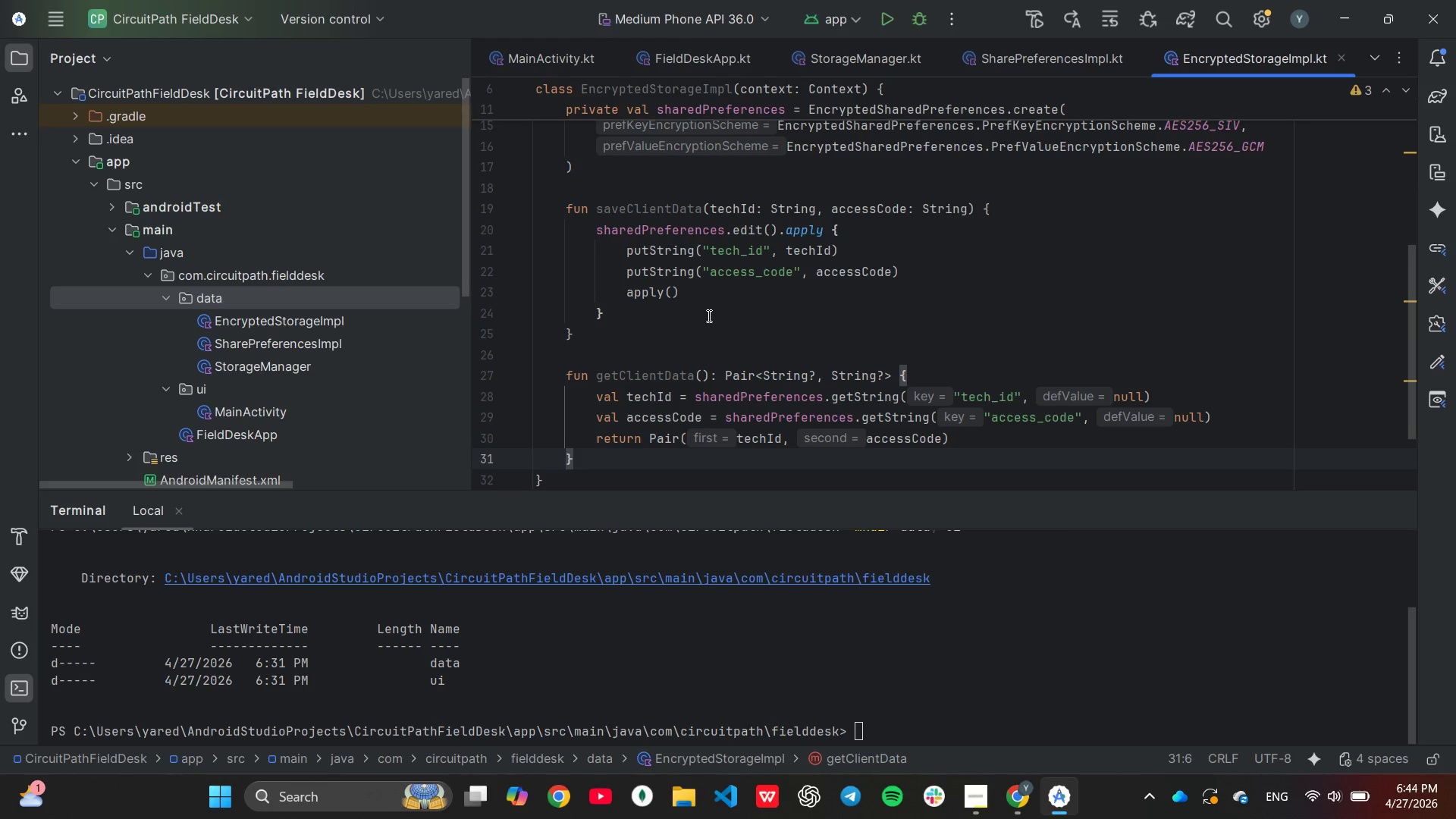 
wait(14.92)
 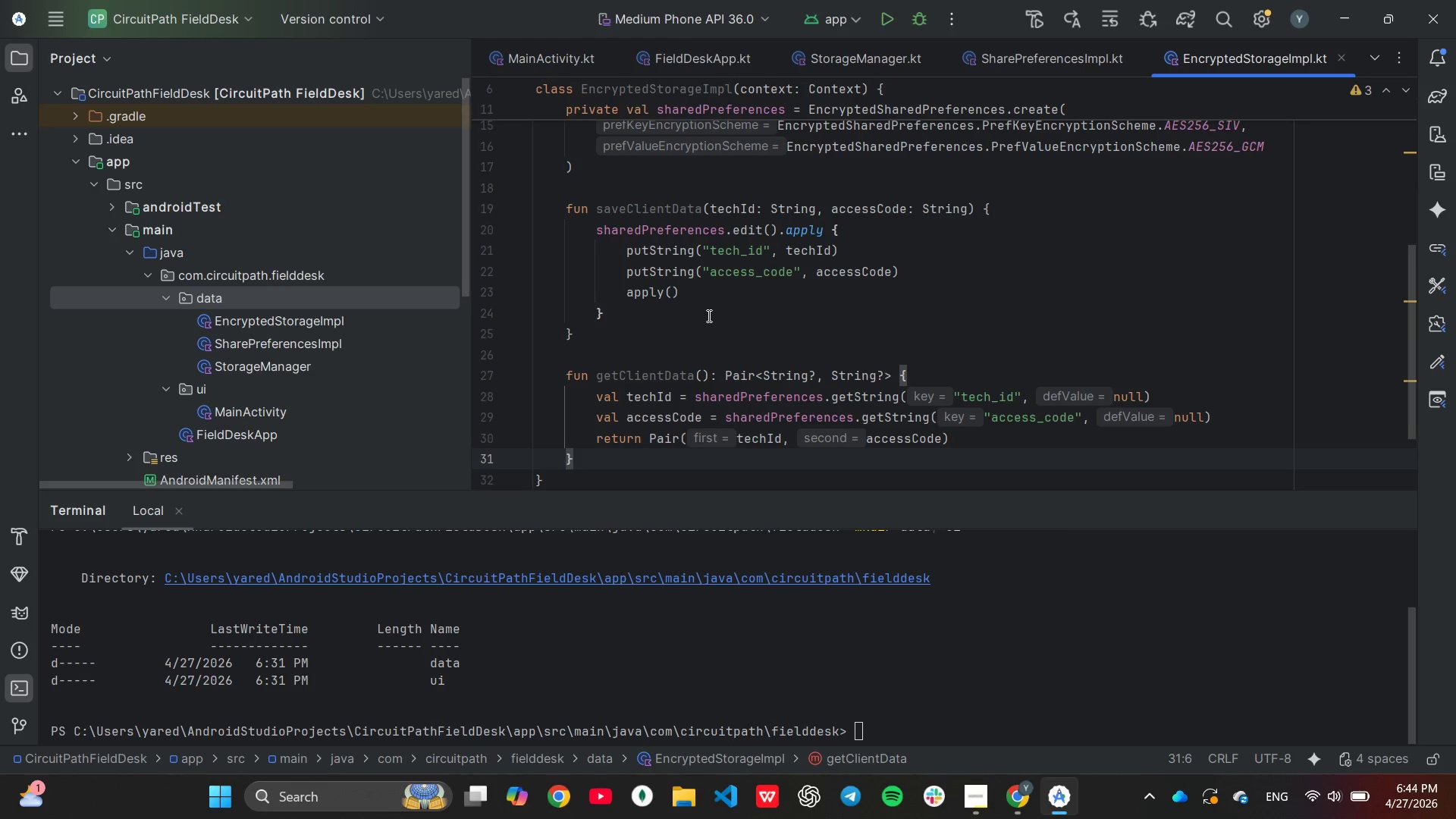 
left_click([1144, 400])
 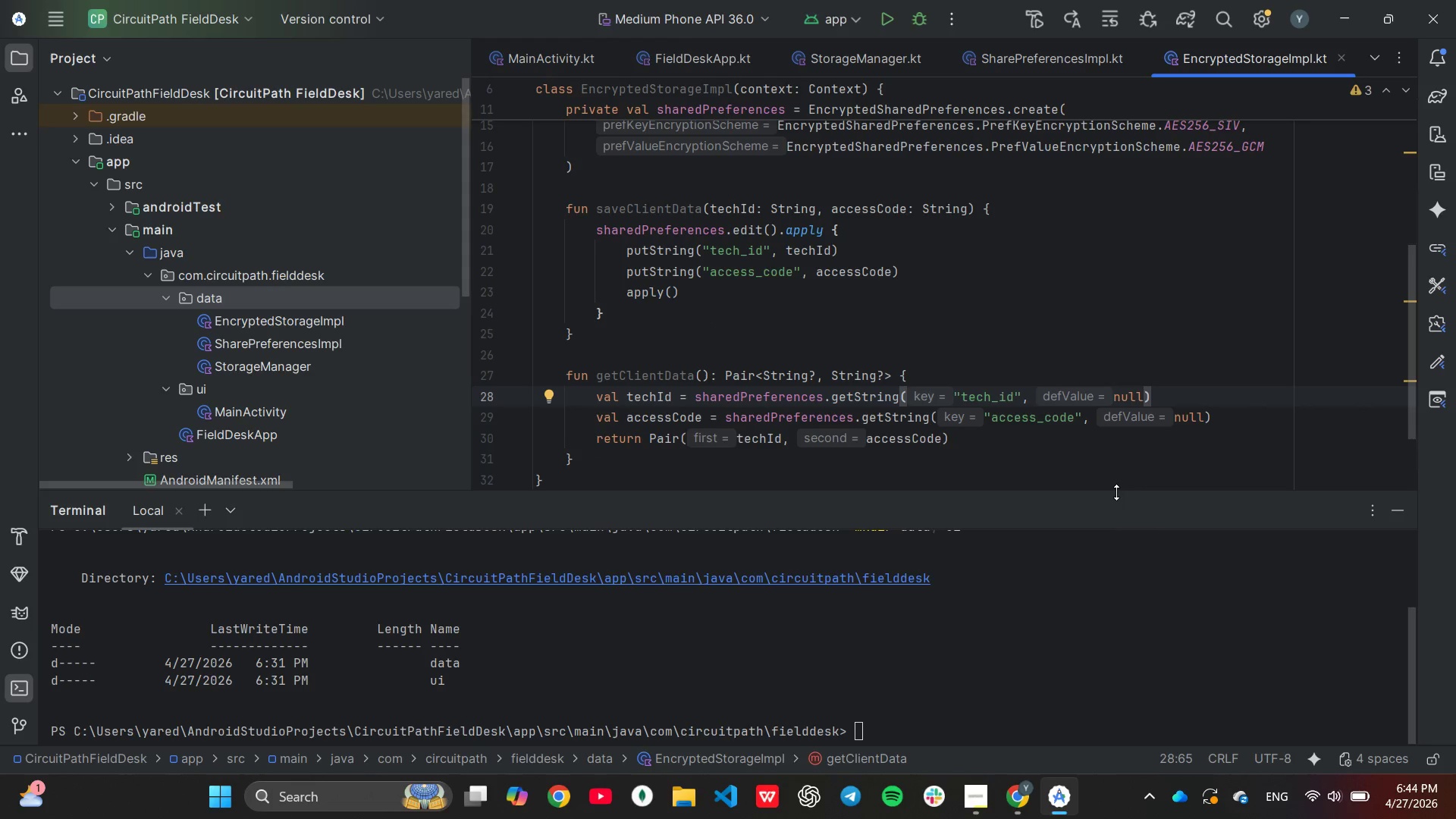 
key(Backspace)
 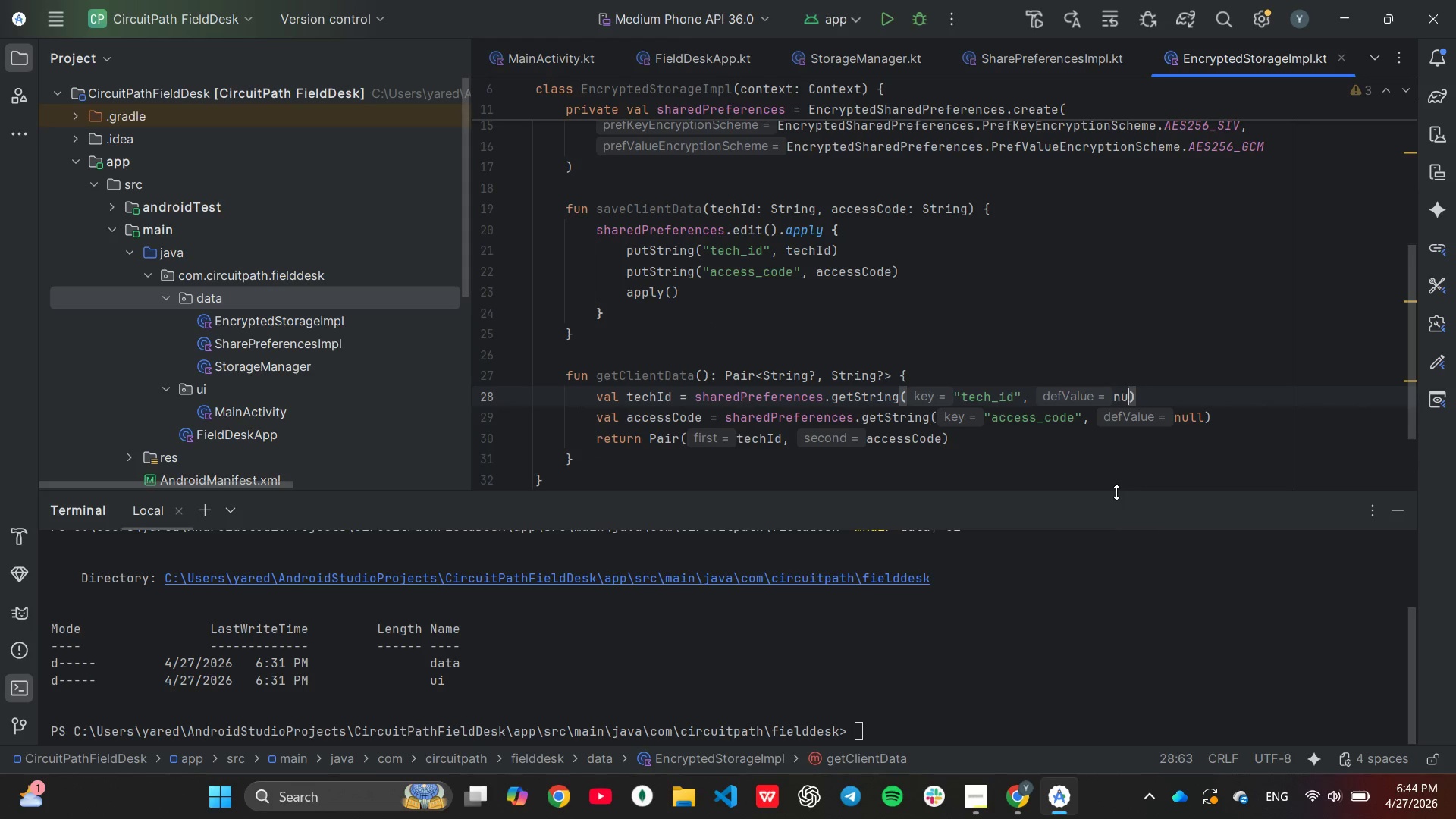 
key(Backspace)
 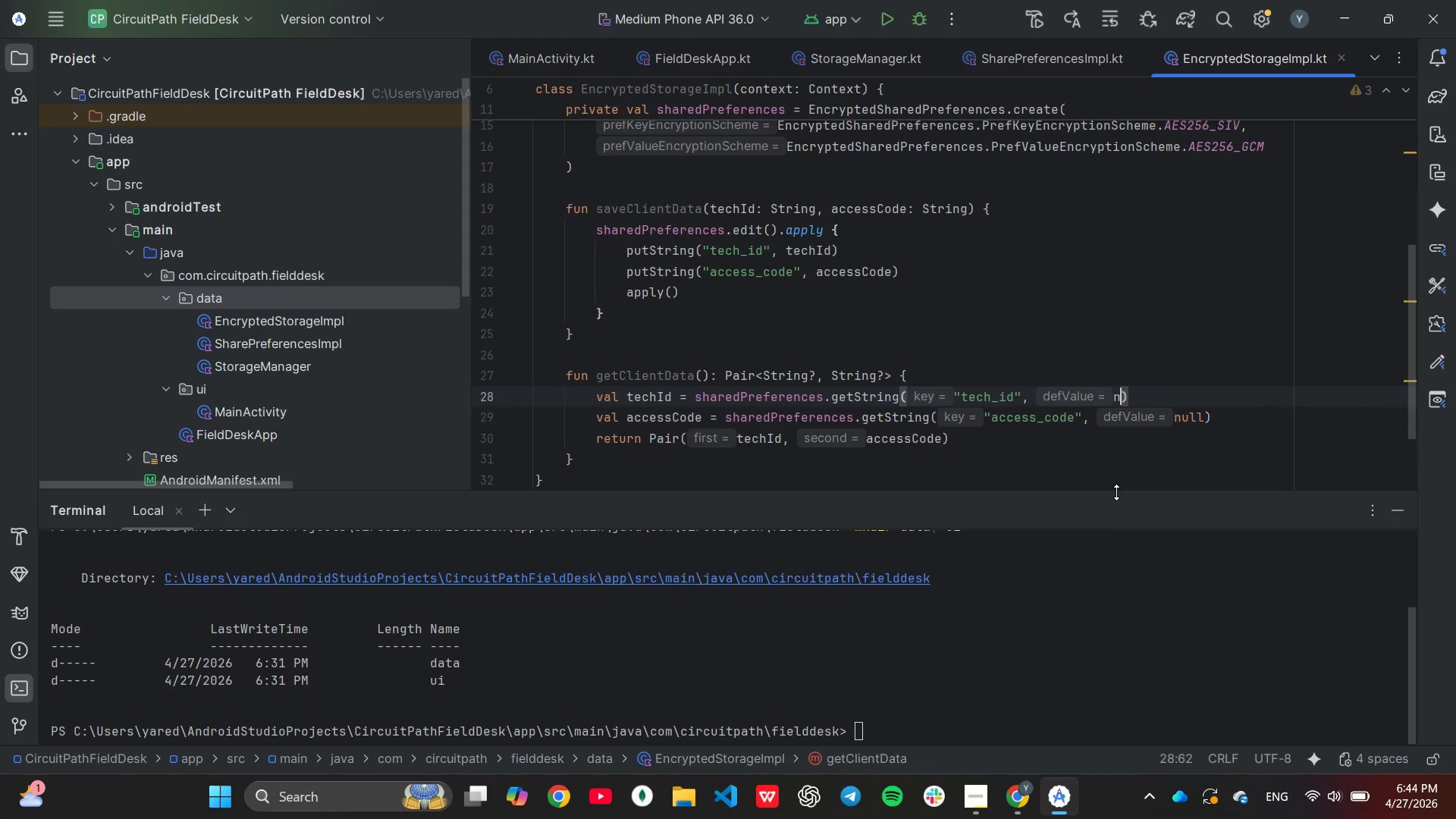 
key(Backspace)
 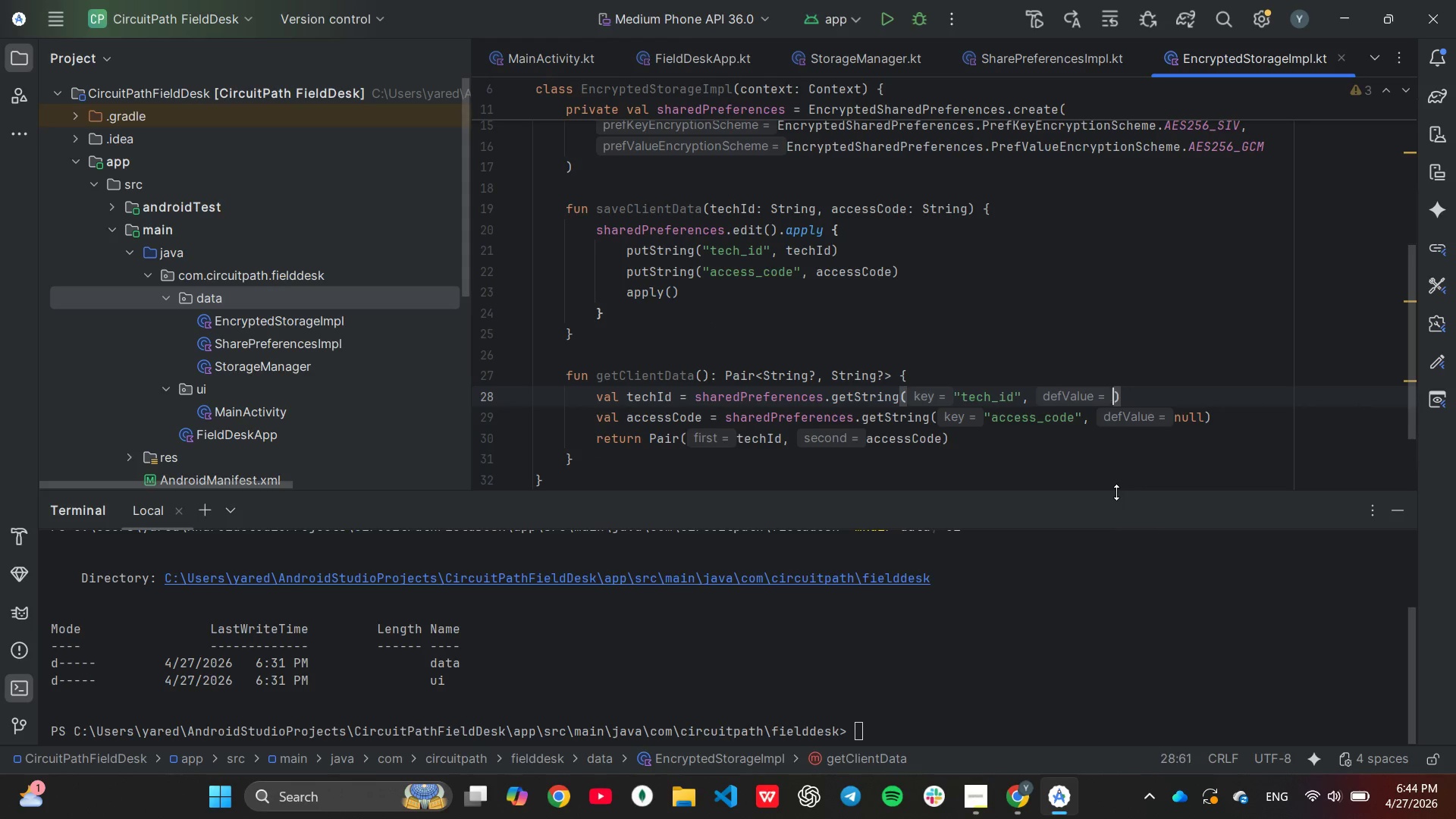 
key(Backspace)
 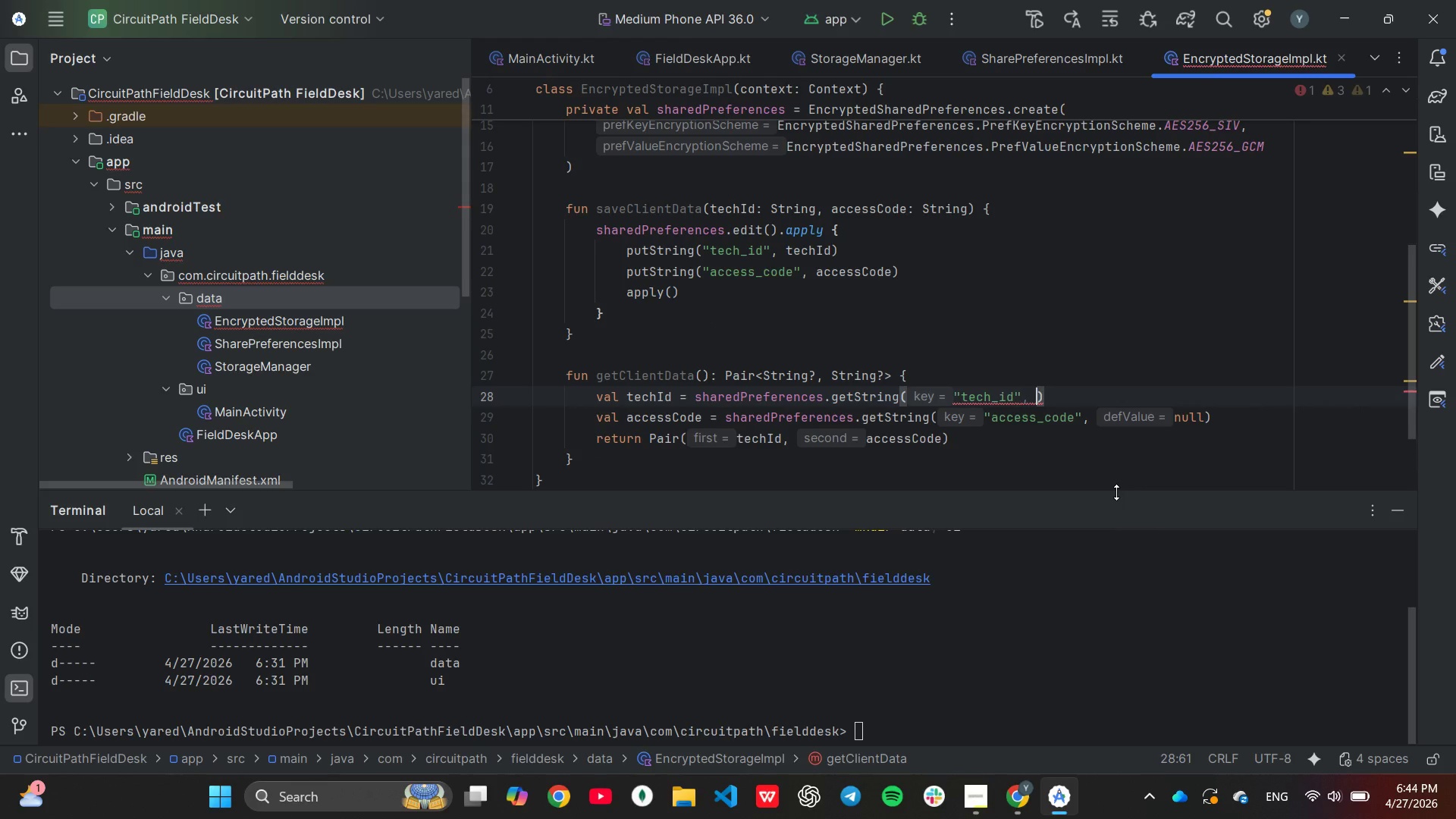 
key(Shift+Quote)
 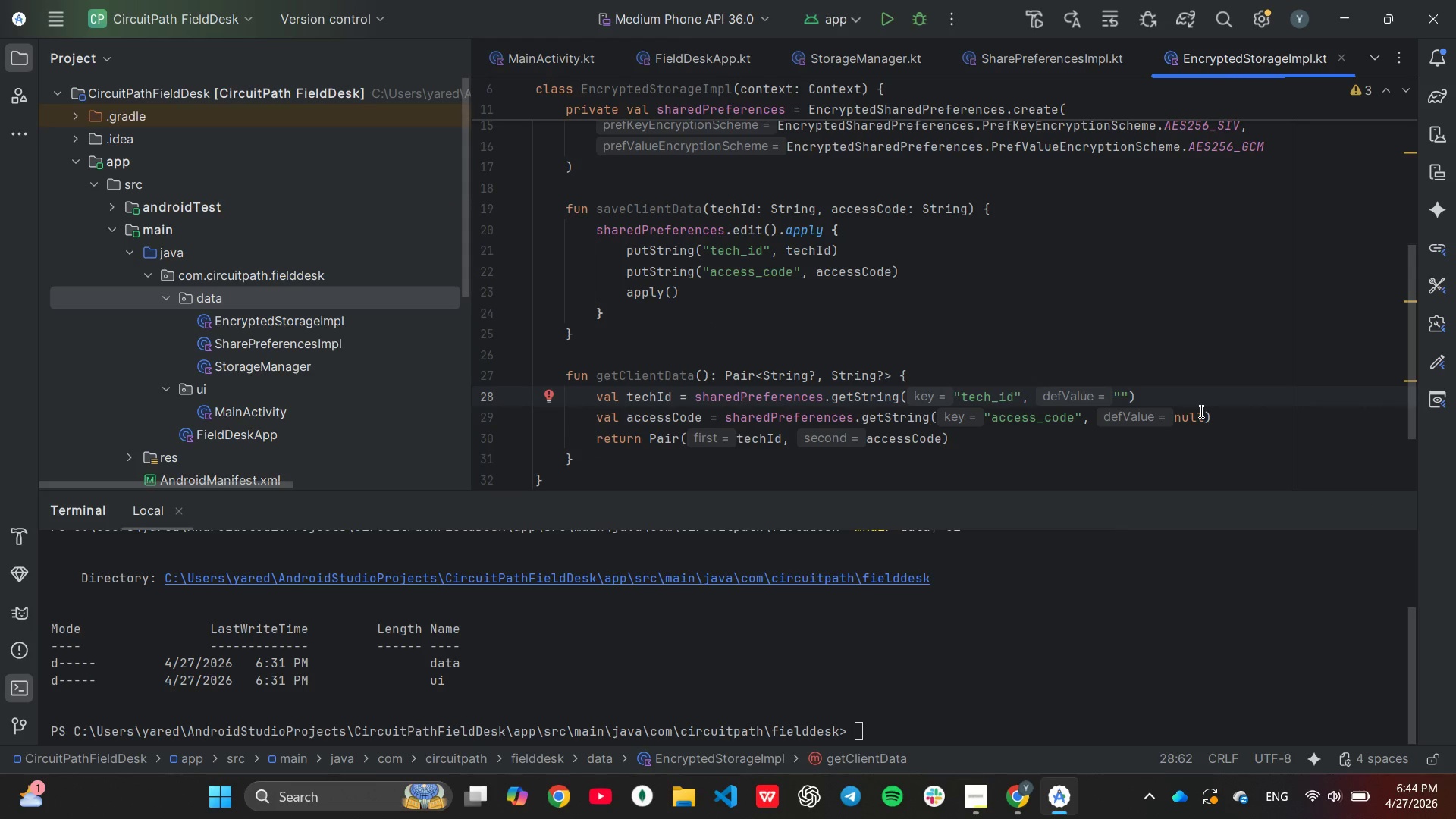 
left_click([1202, 414])
 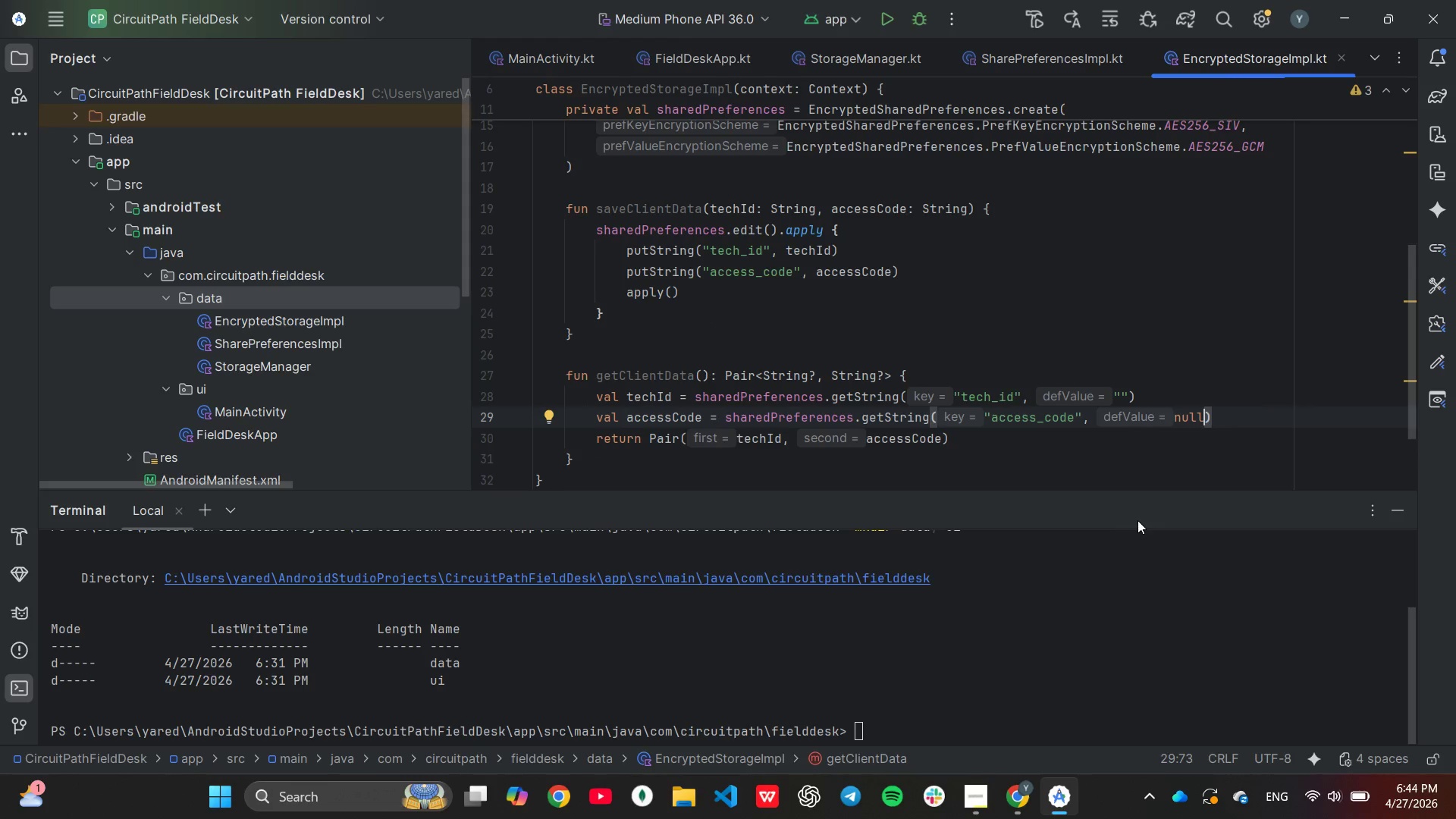 
key(Backspace)
 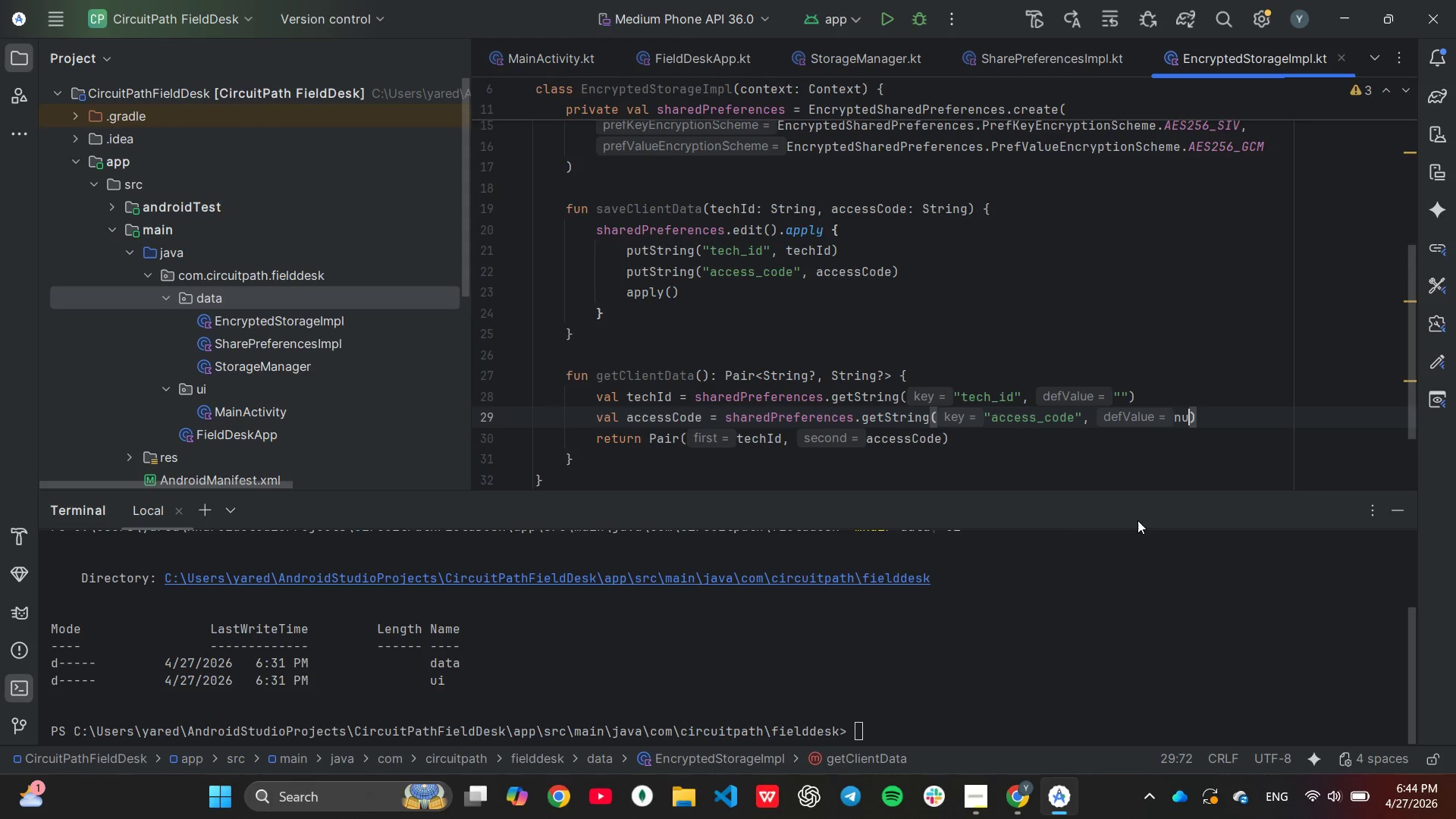 
key(Backspace)
 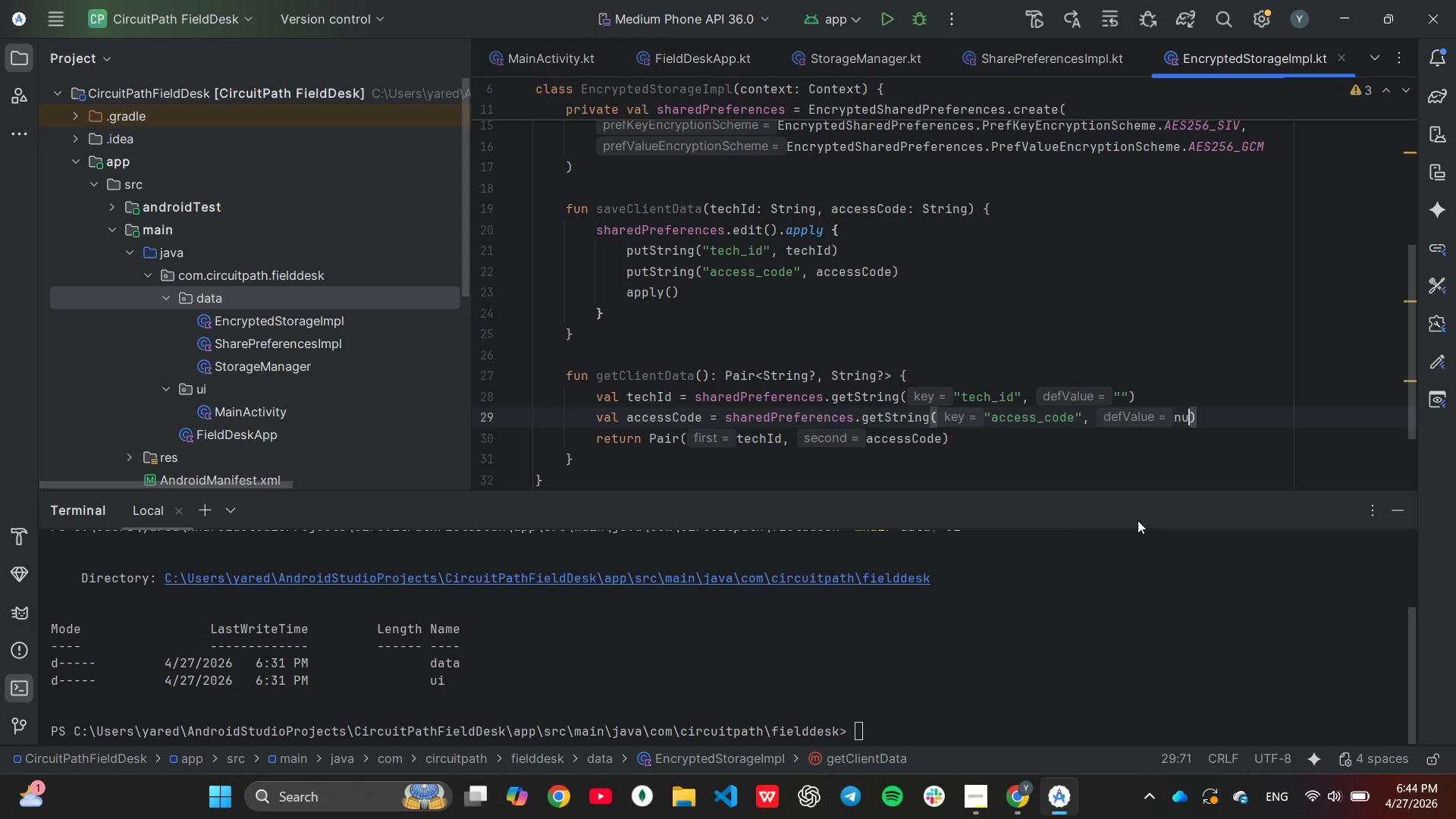 
key(Backspace)
 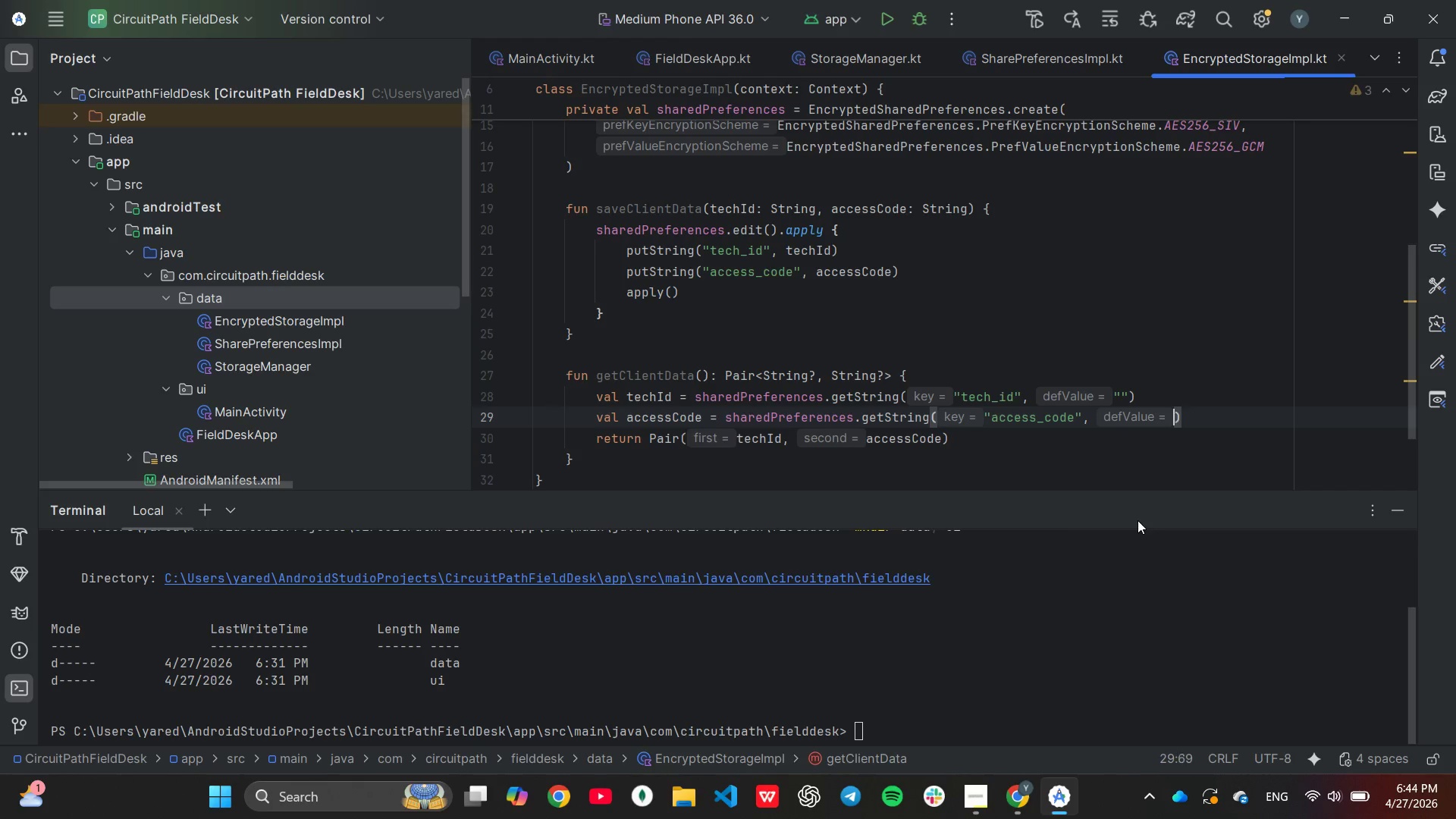 
key(Backspace)
 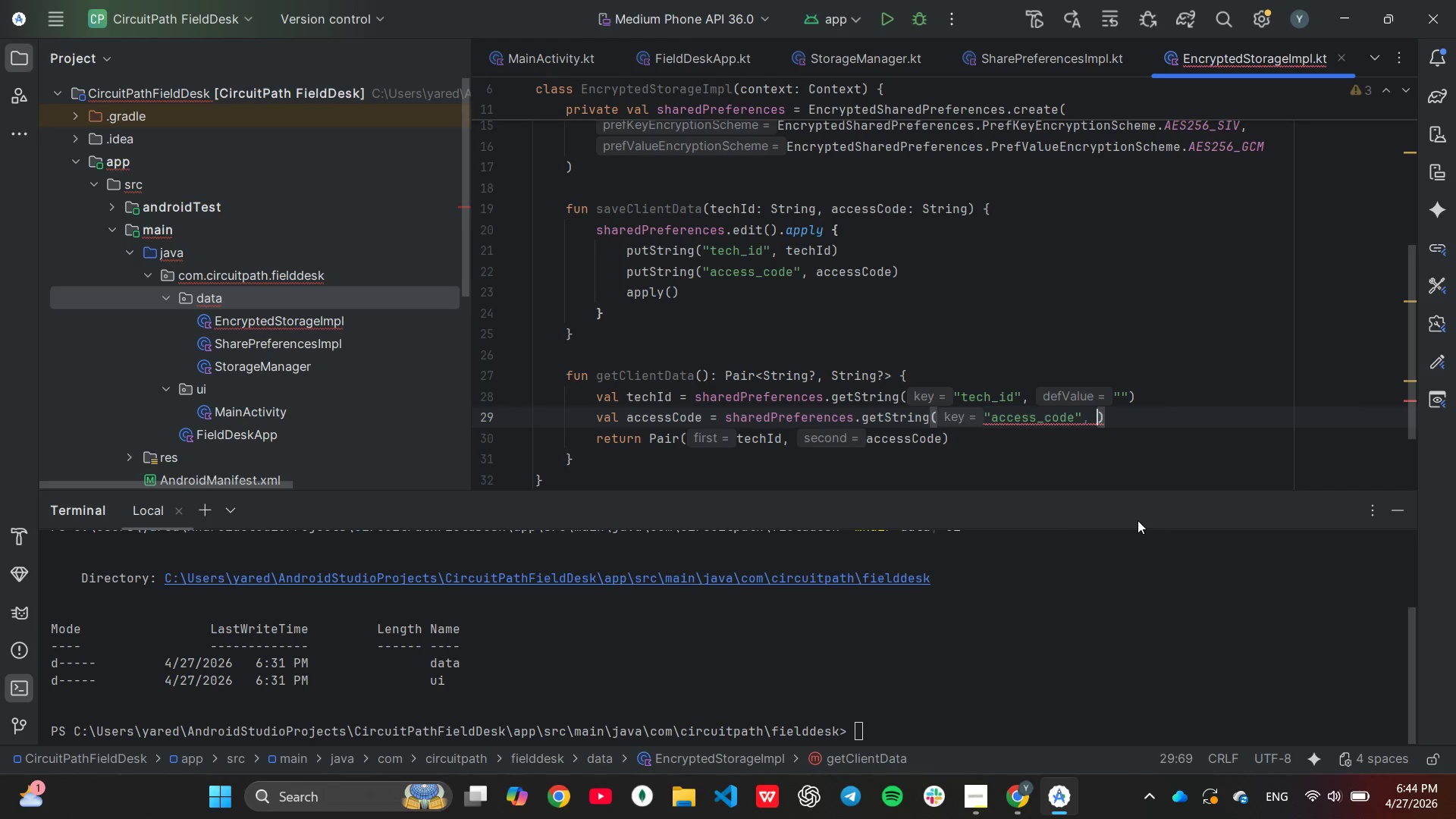 
key(Shift+ShiftRight)
 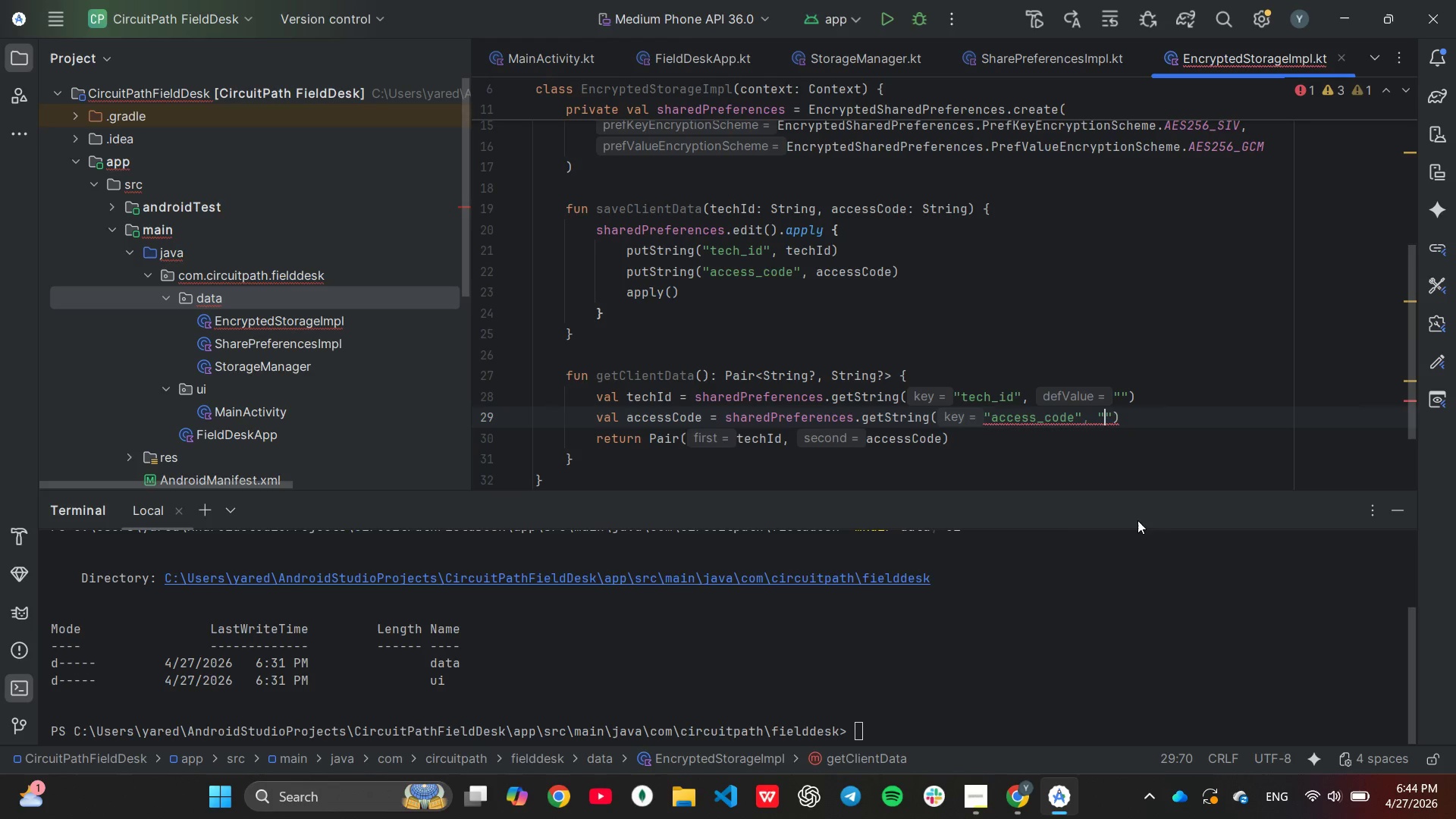 
key(Shift+Quote)
 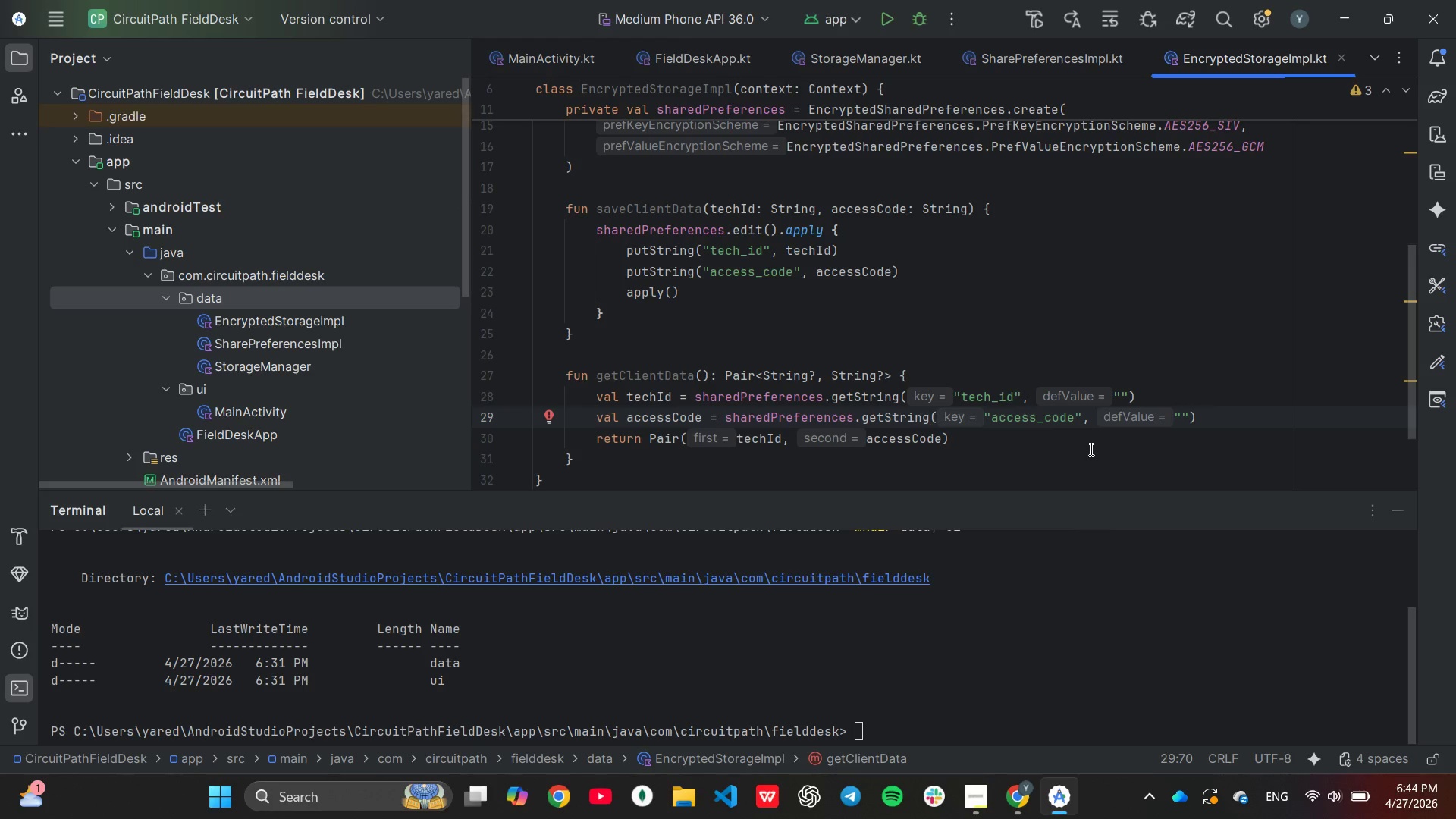 
left_click([1087, 446])
 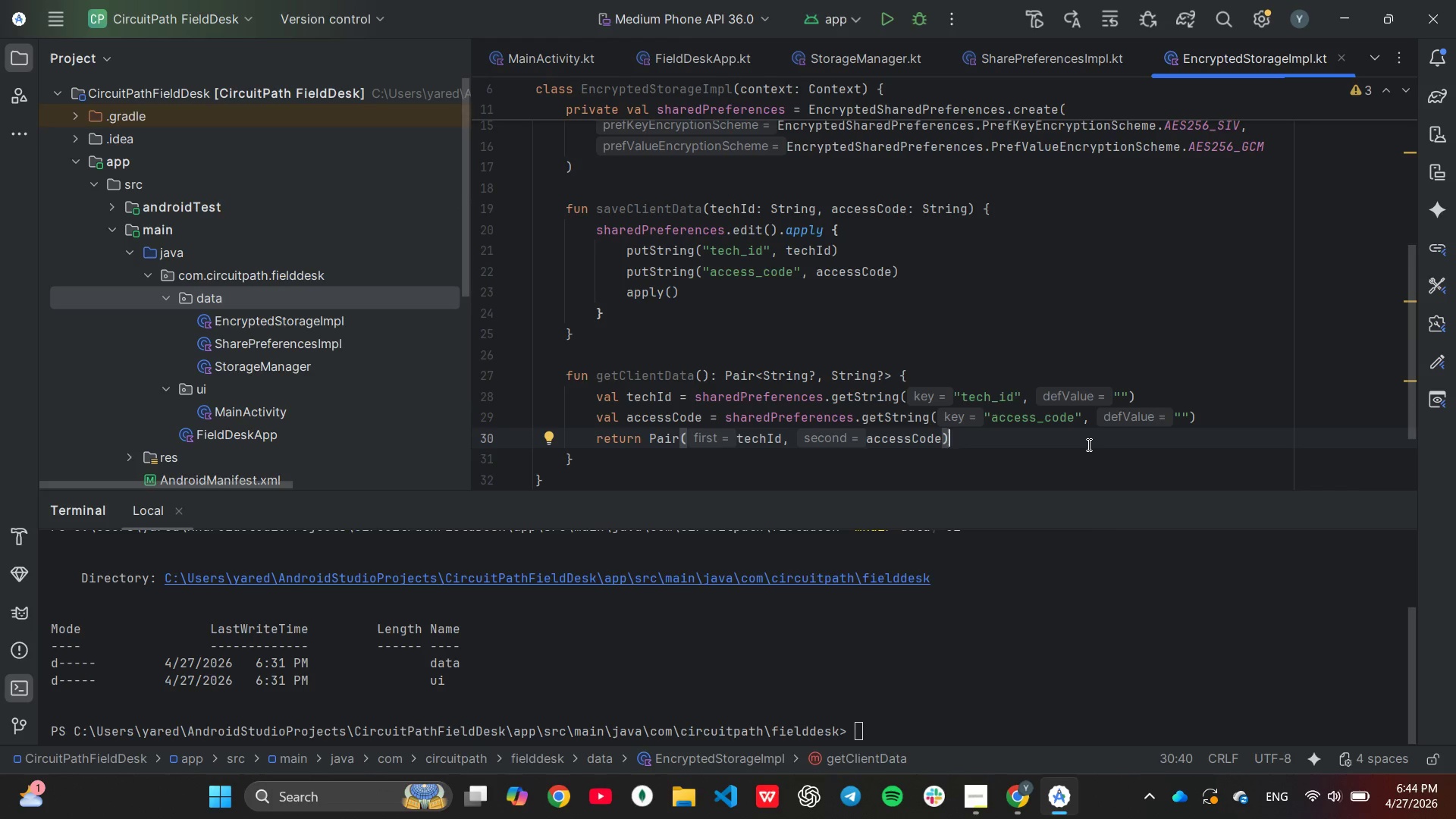 
wait(9.56)
 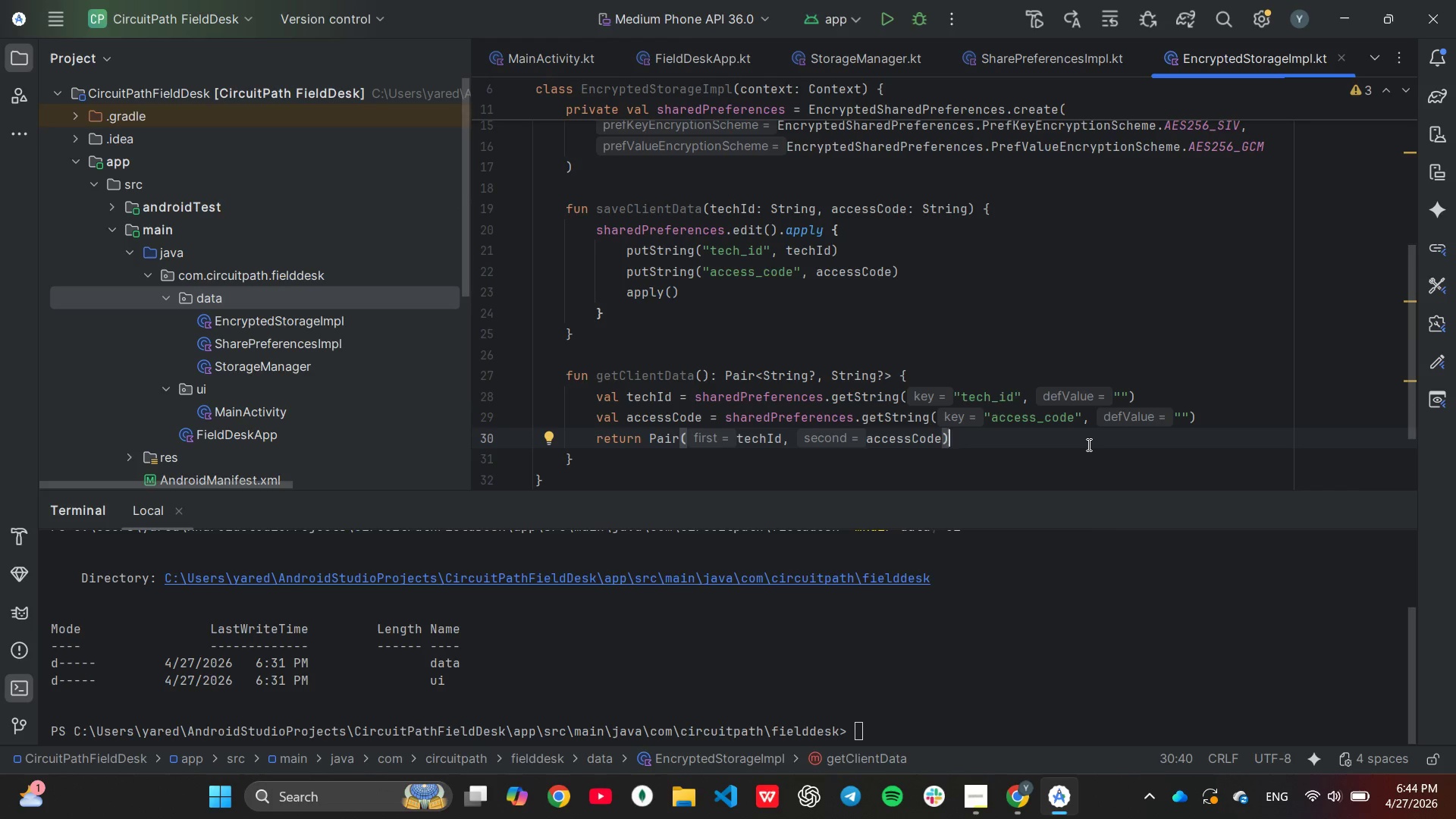 
left_click([918, 441])
 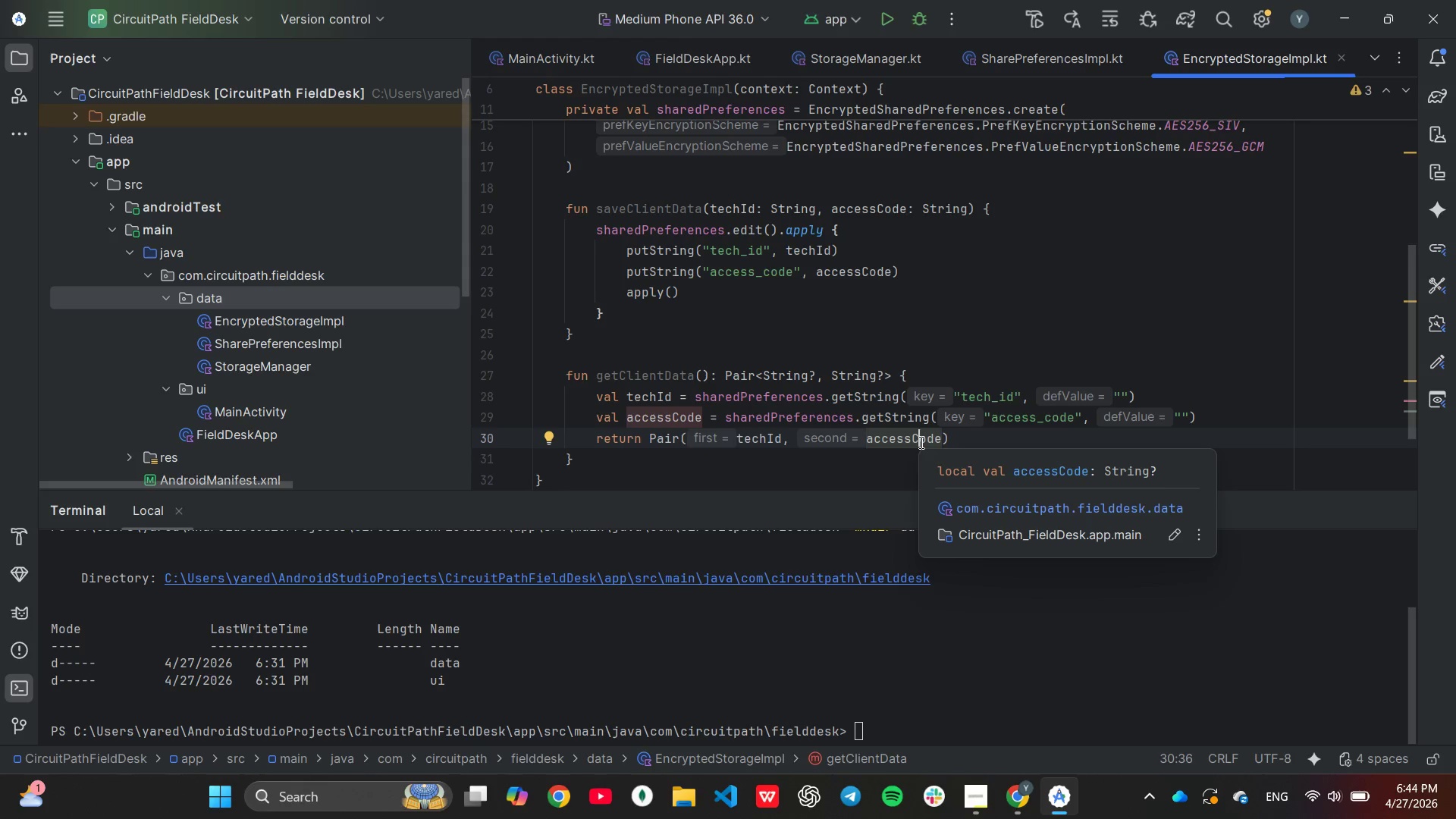 
key(Backspace)
 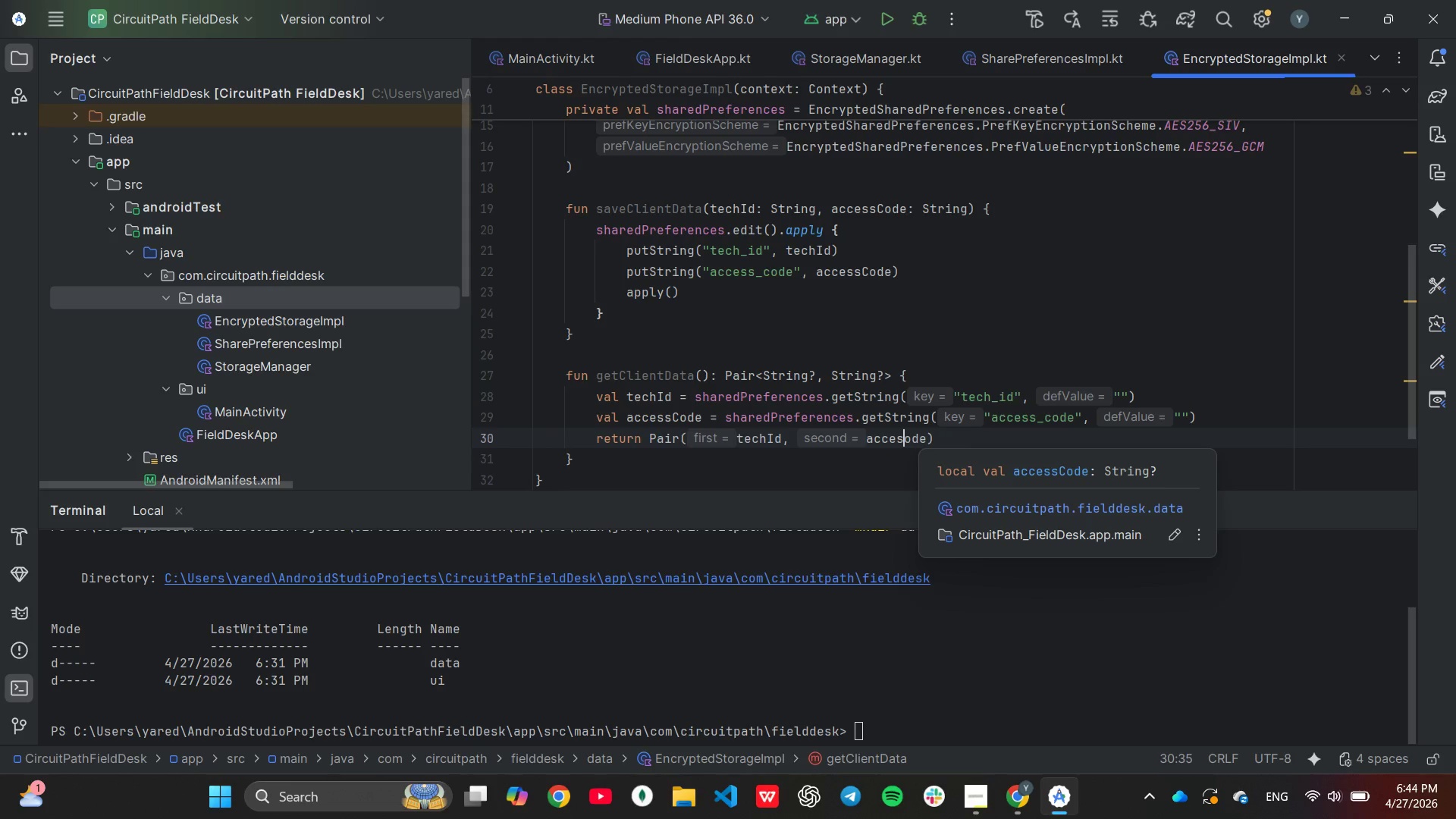 
key(Backspace)
 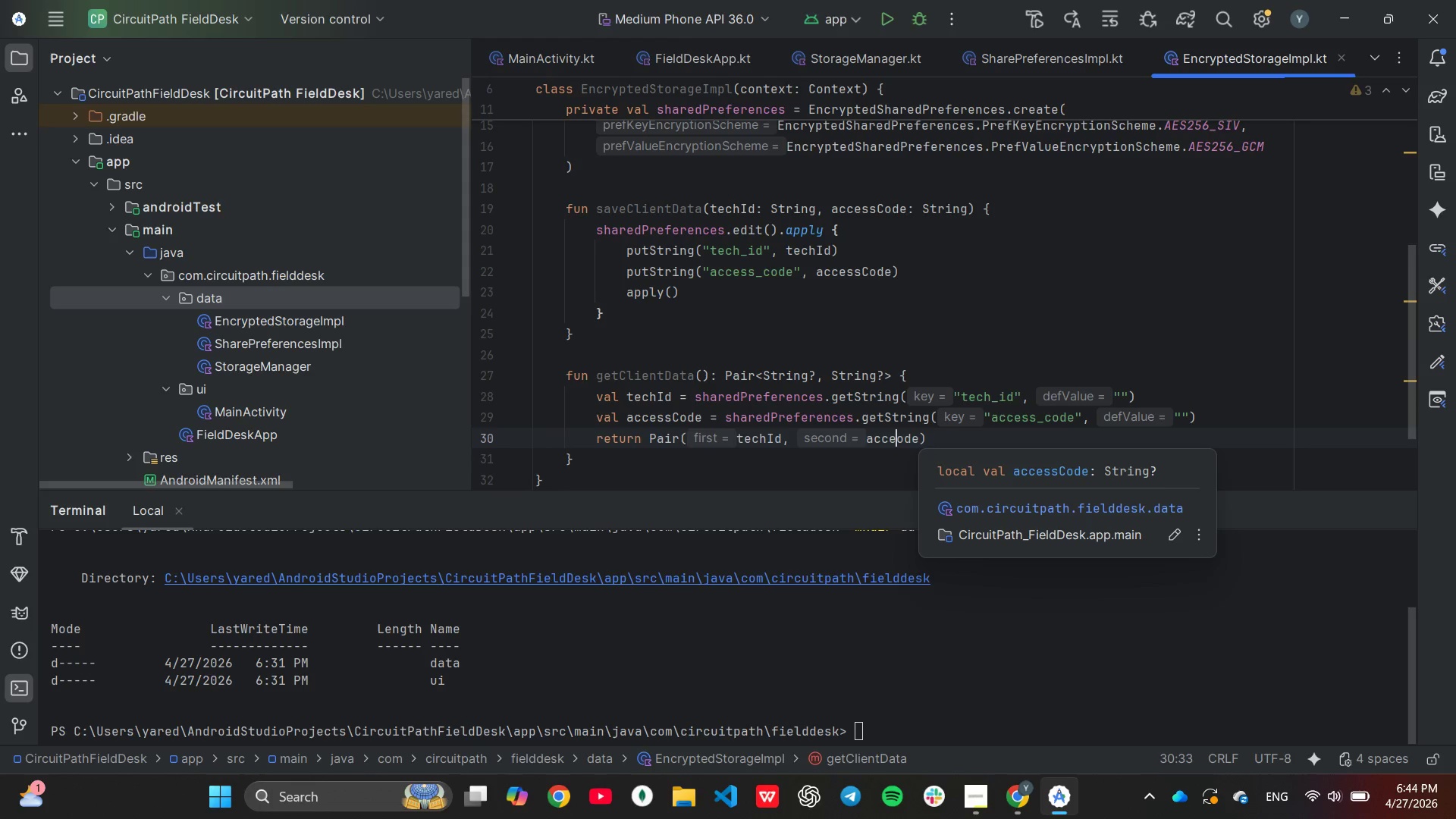 
key(Backspace)
 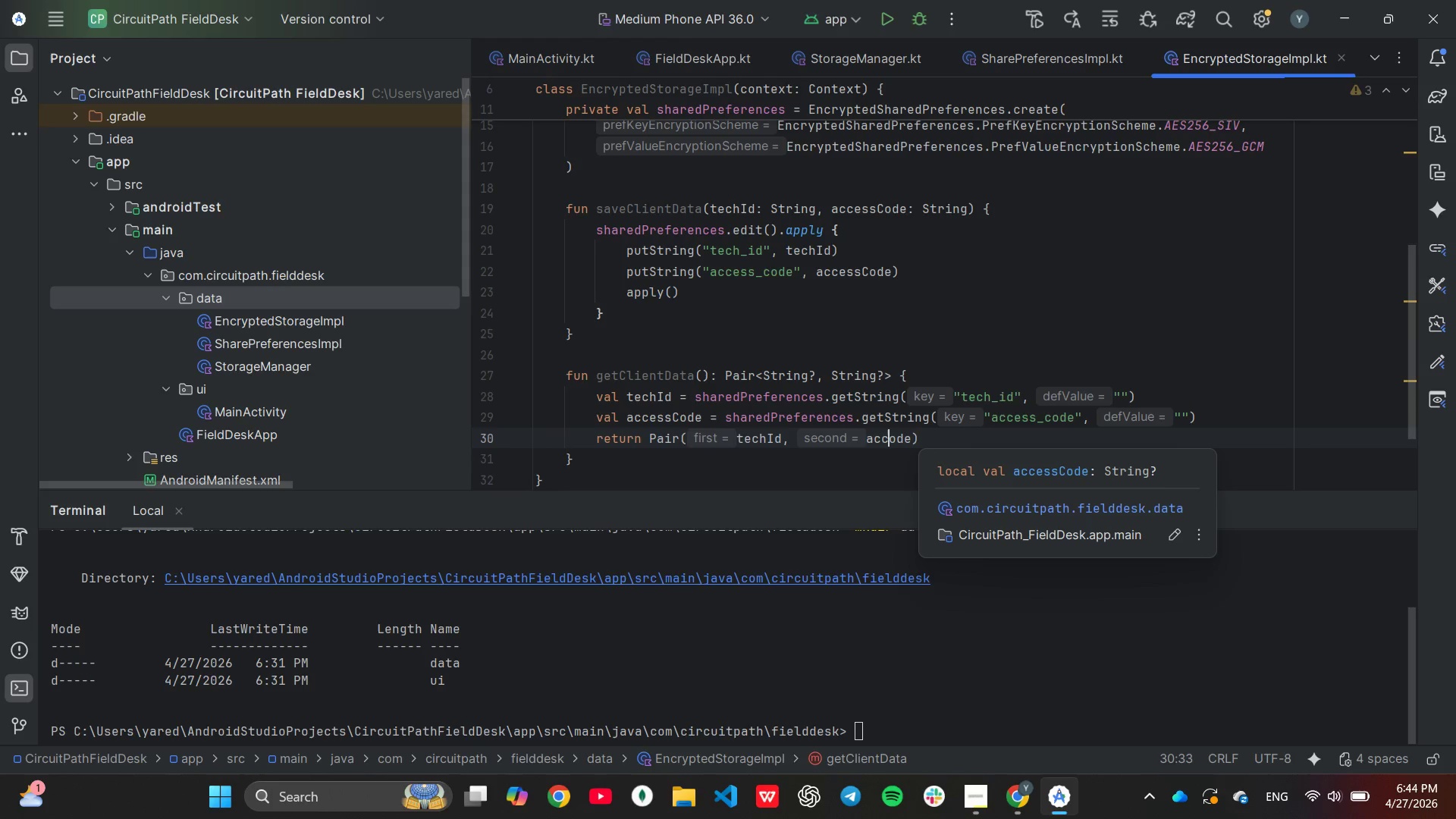 
key(Backspace)
 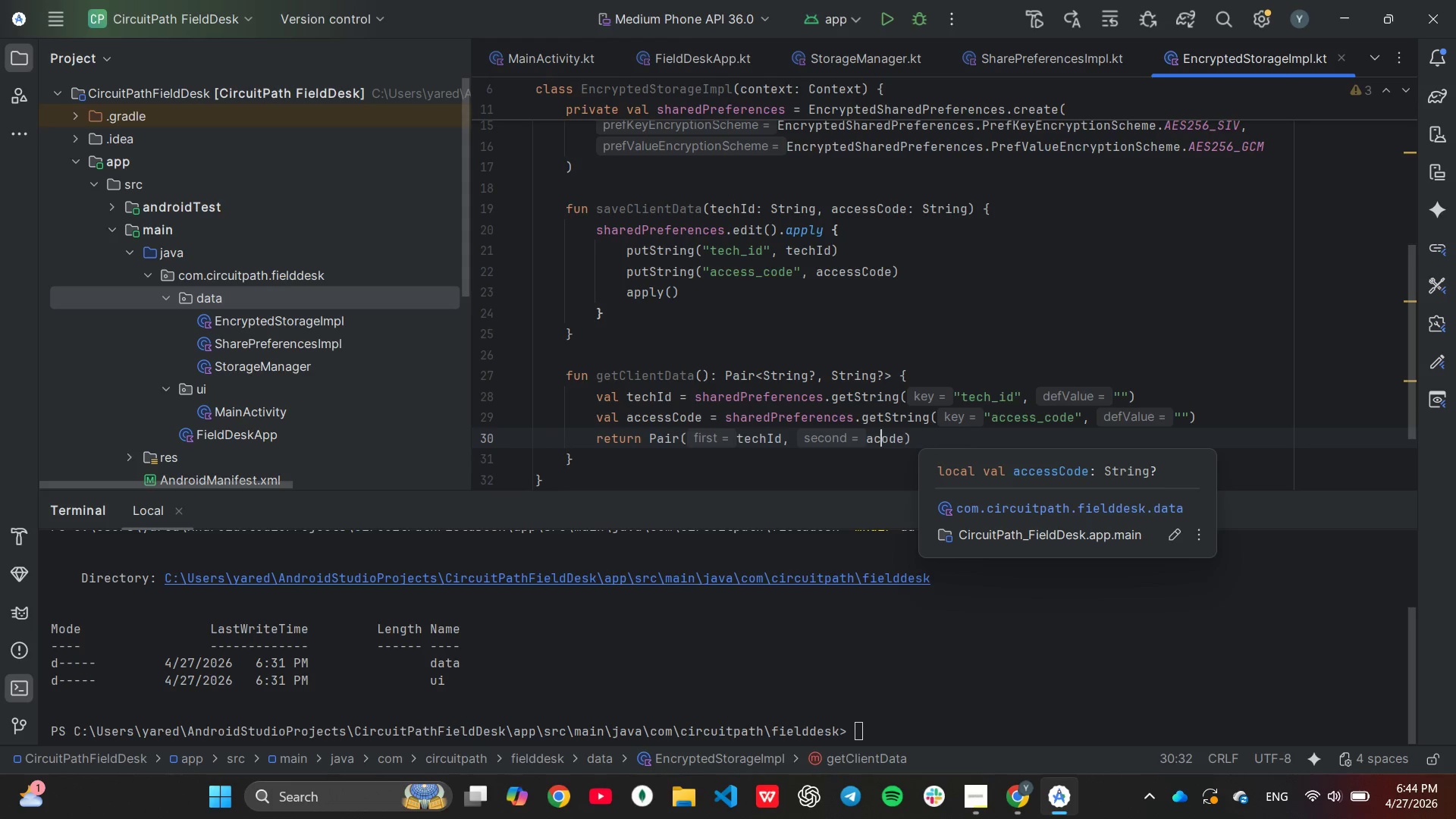 
key(Backspace)
 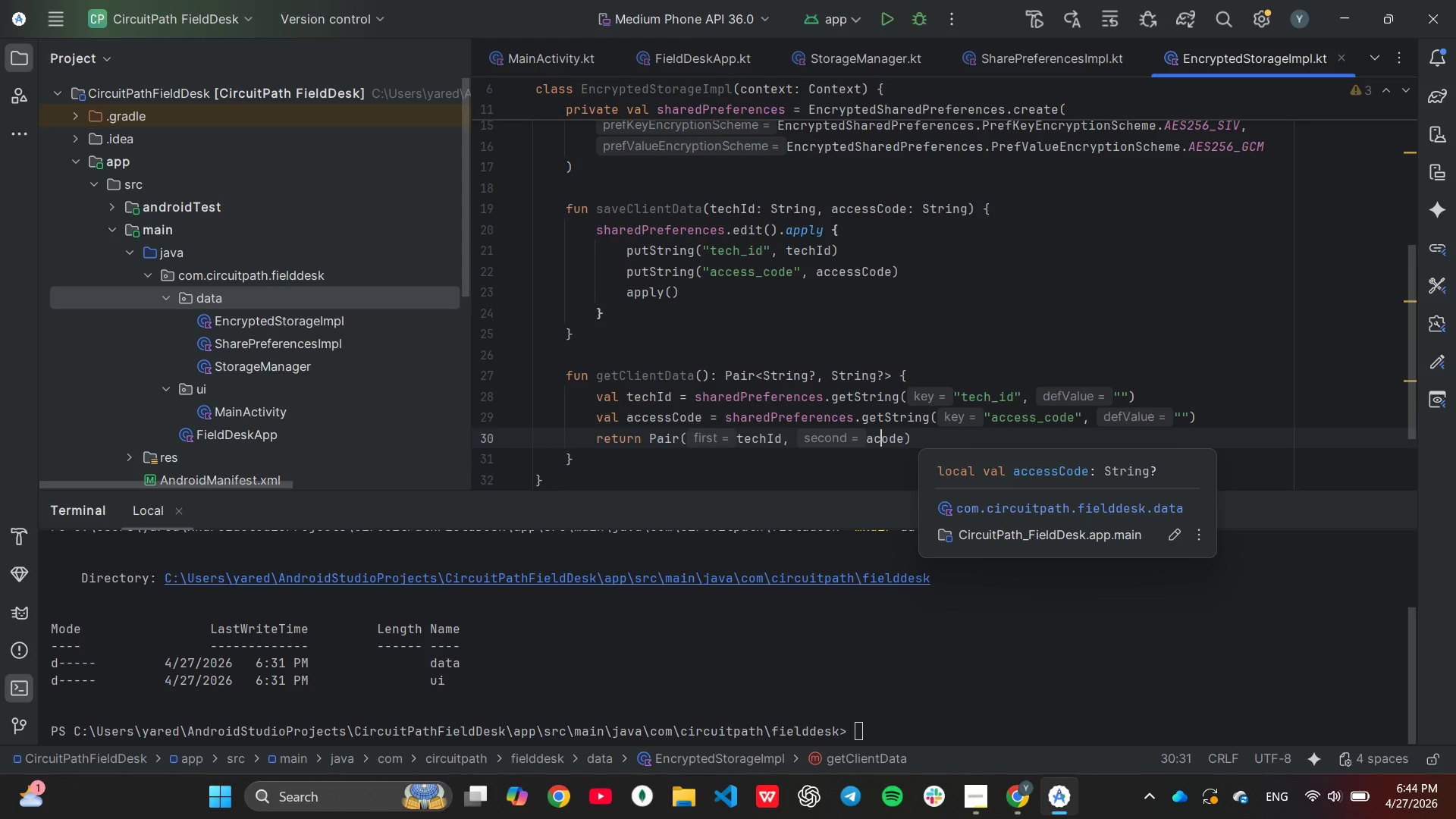 
key(Backspace)
 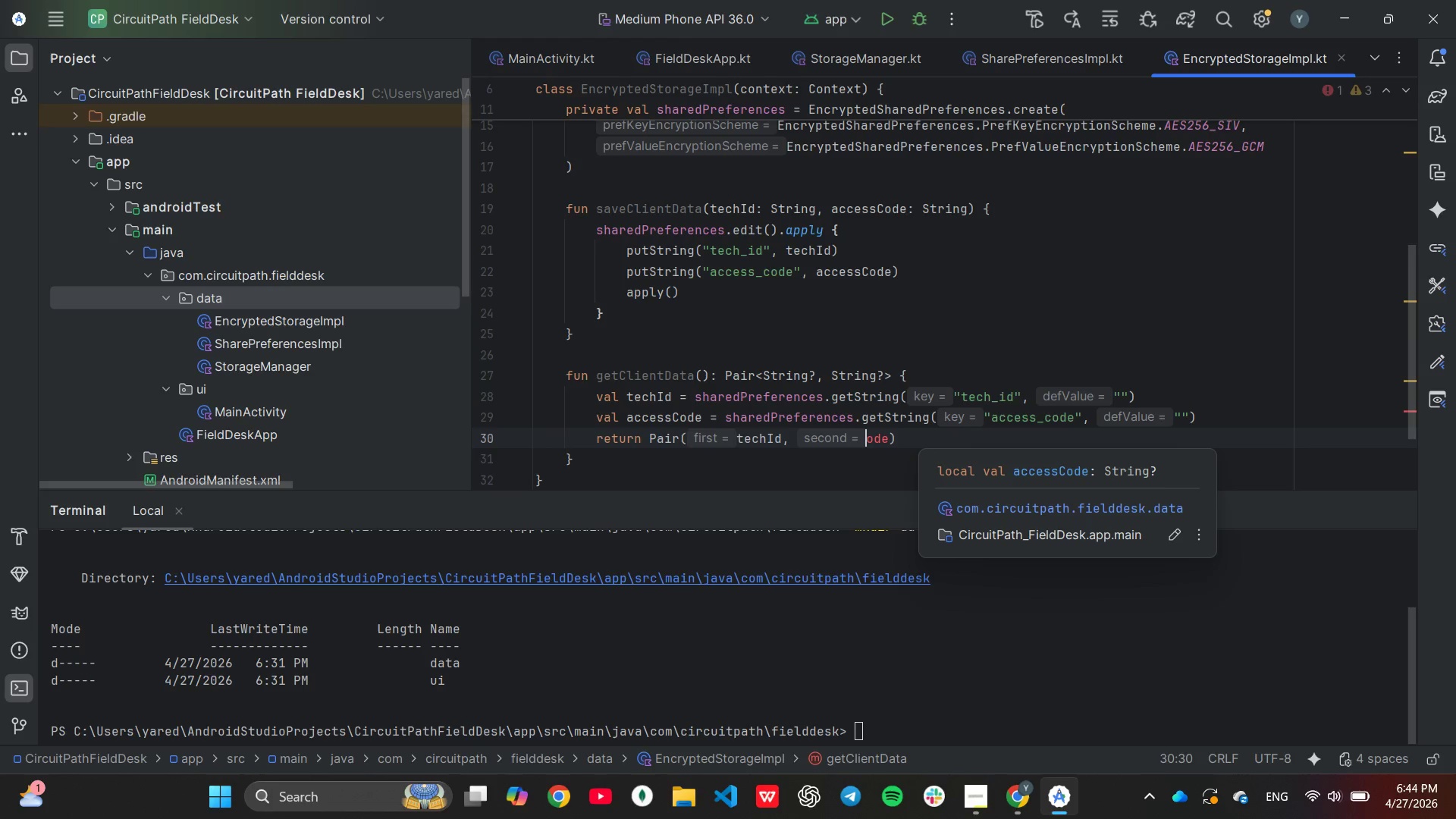 
key(Backspace)
 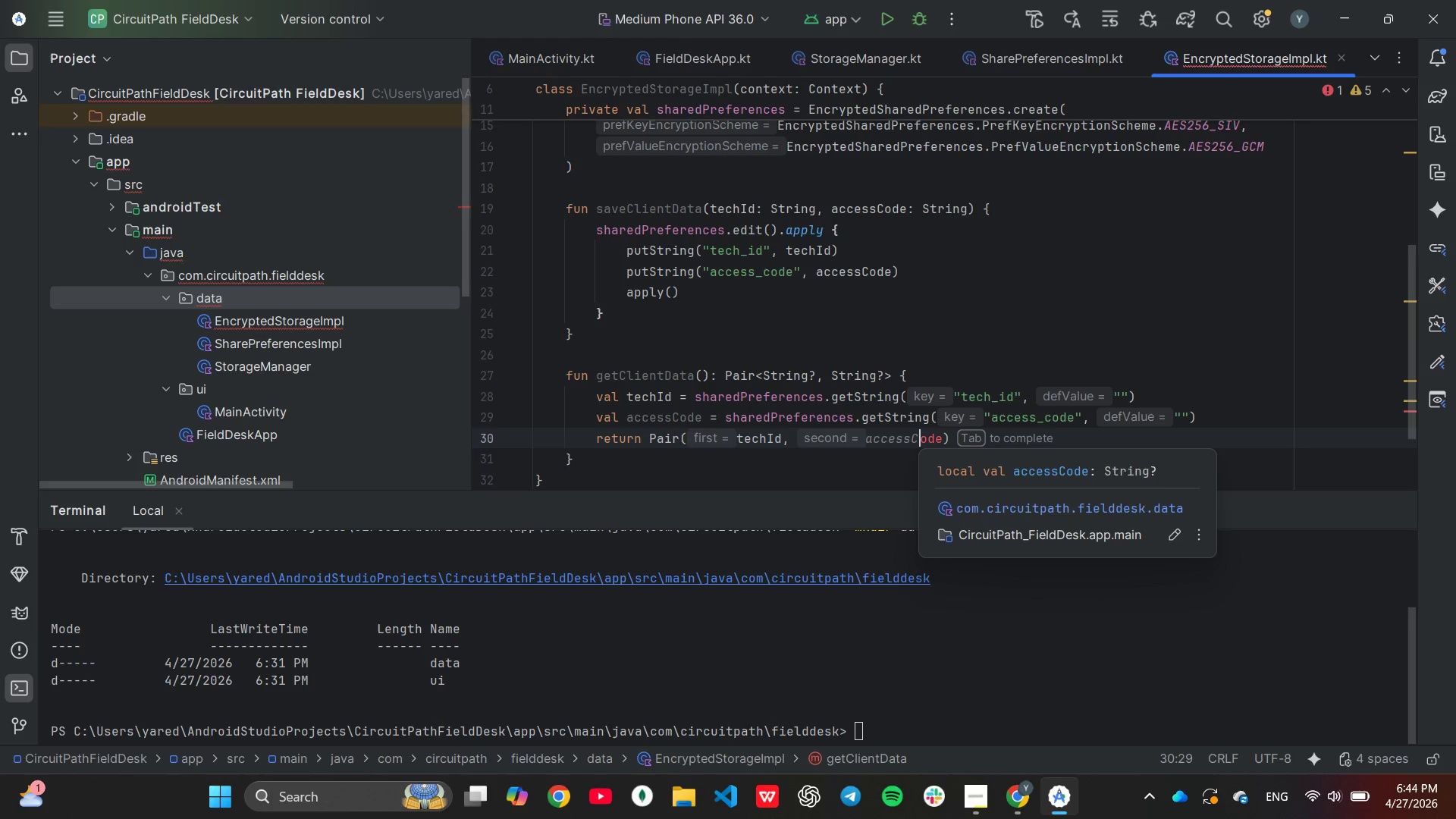 
key(C)
 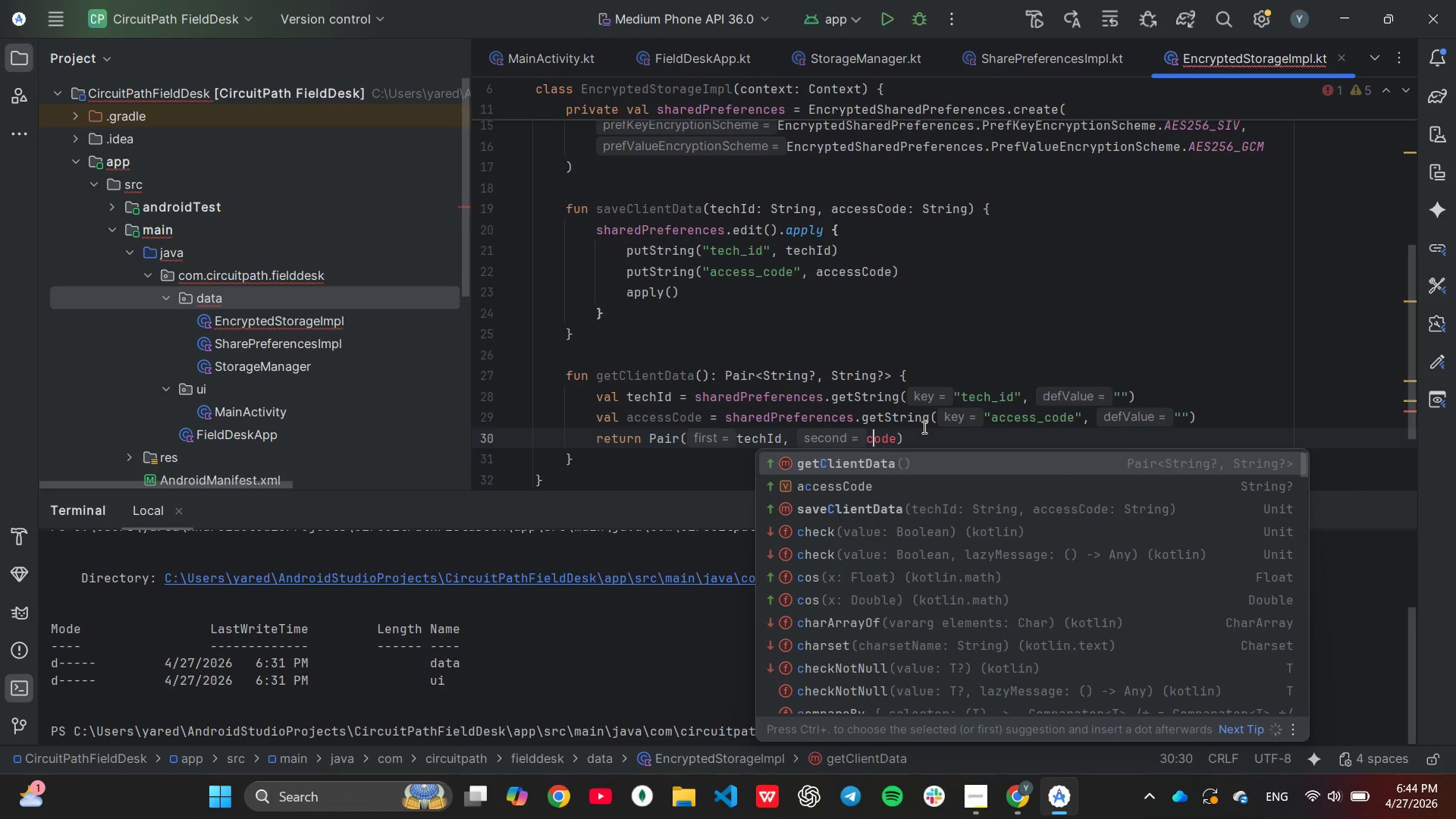 
left_click([924, 433])
 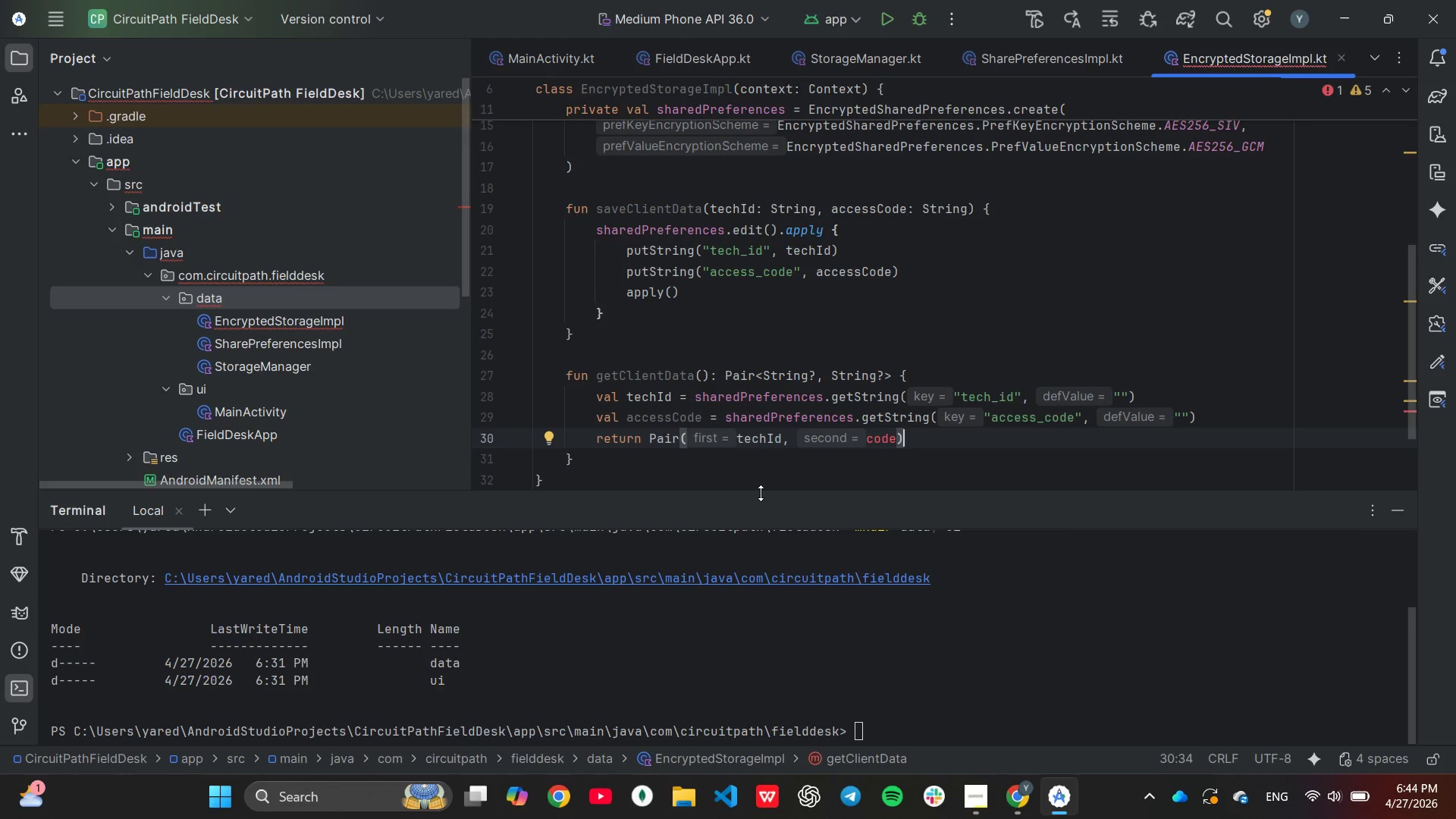 
wait(7.11)
 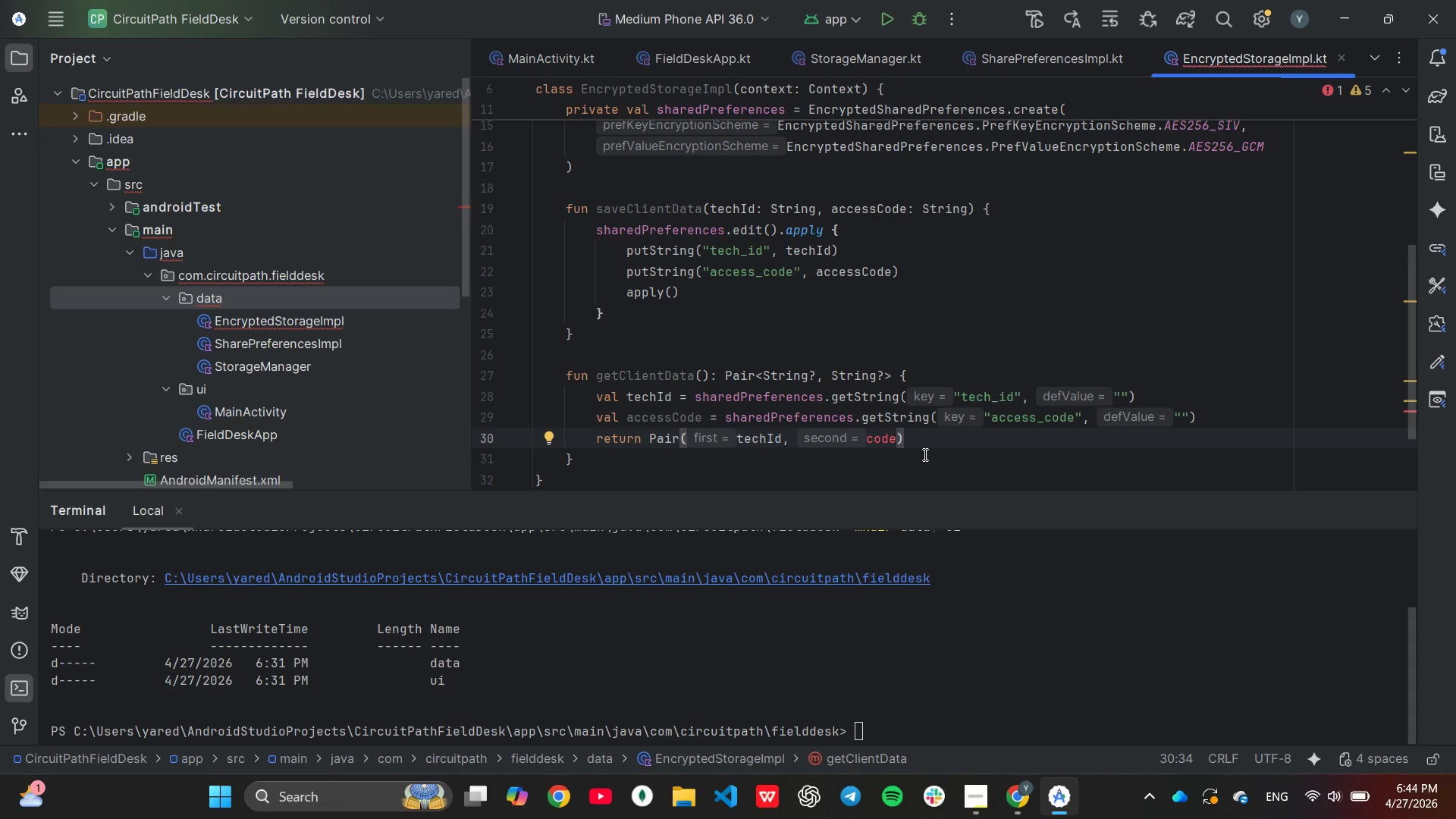 
key(Control+Z)
 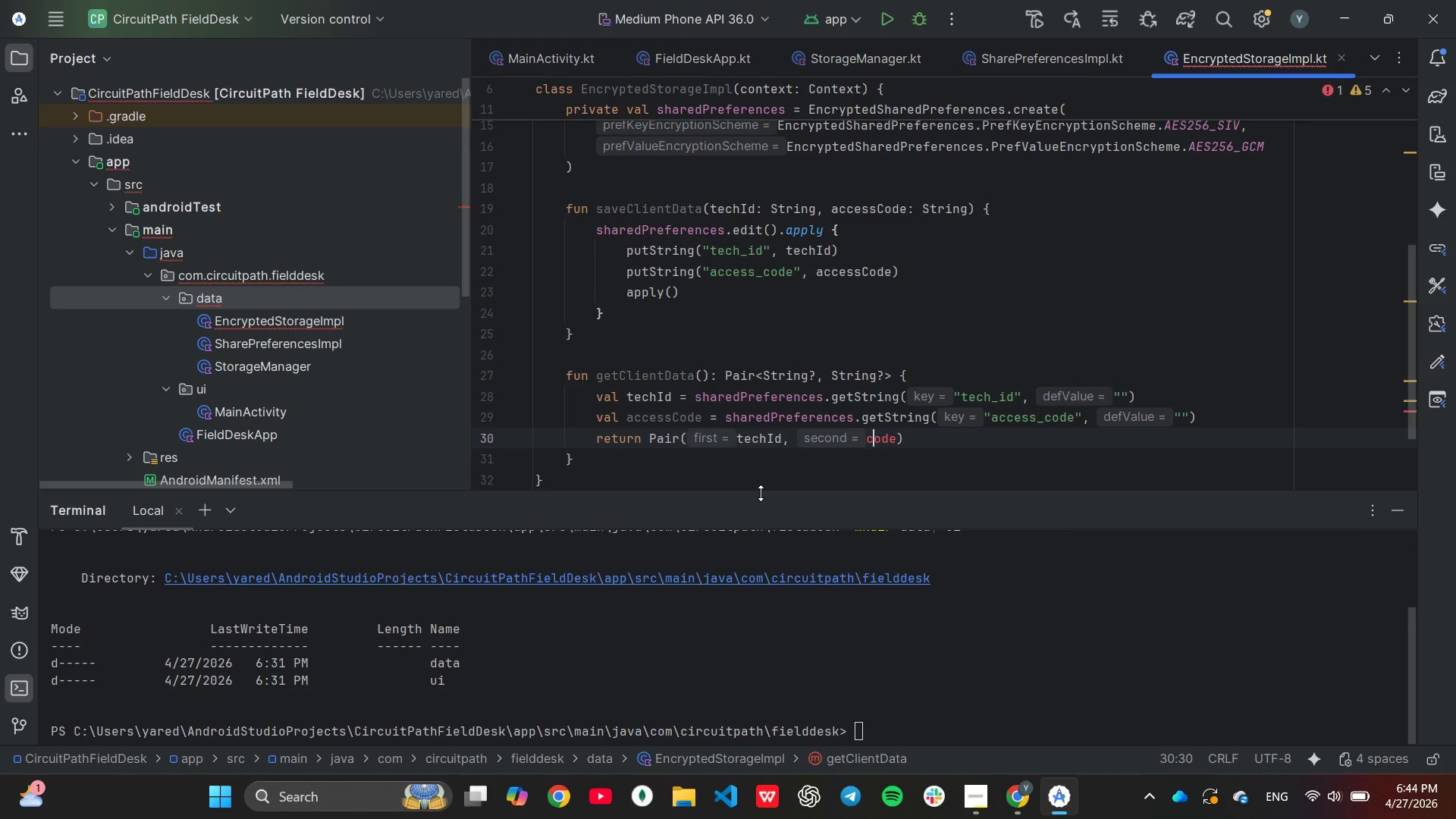 
key(Control+Z)
 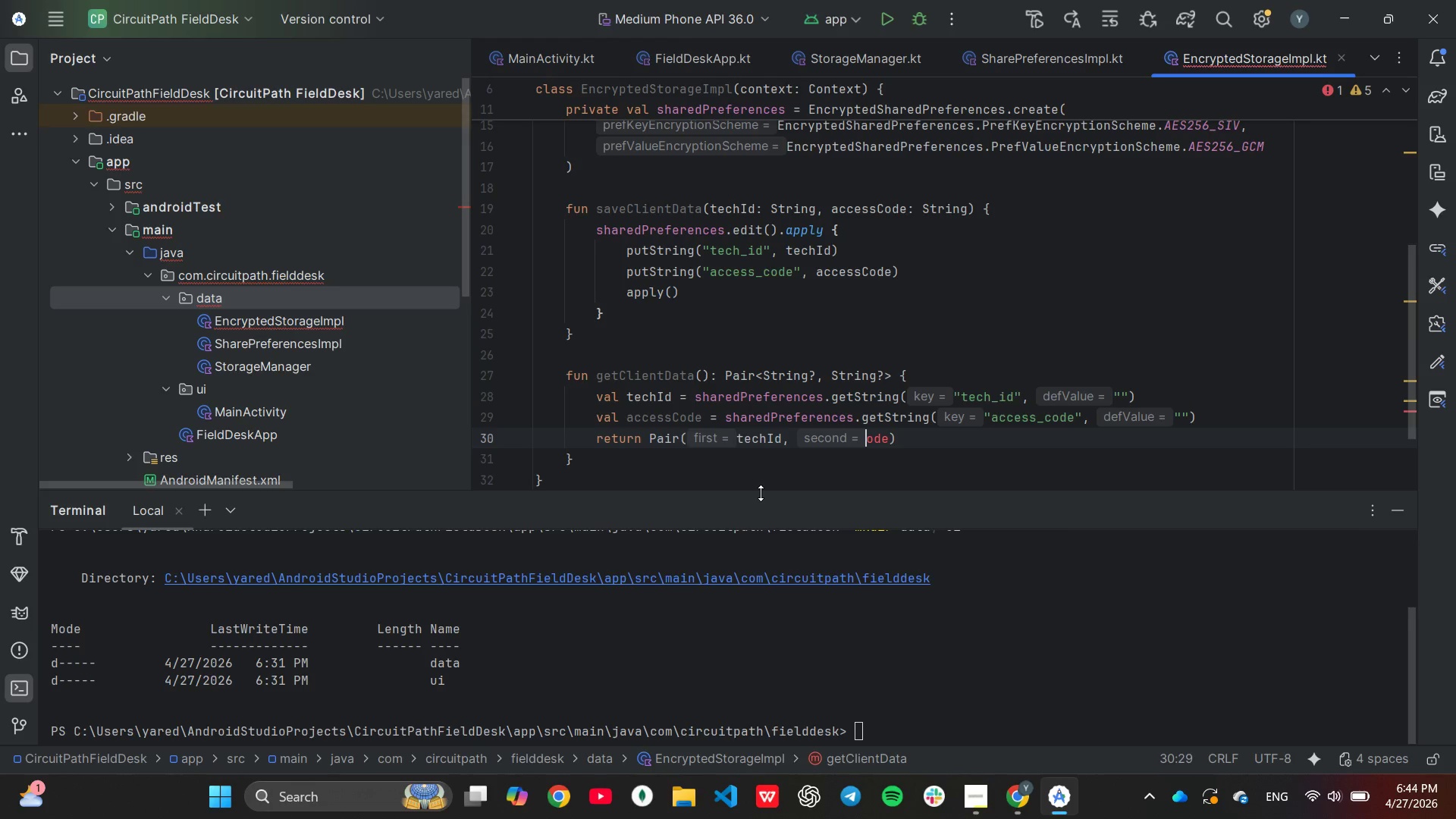 
key(Control+Z)
 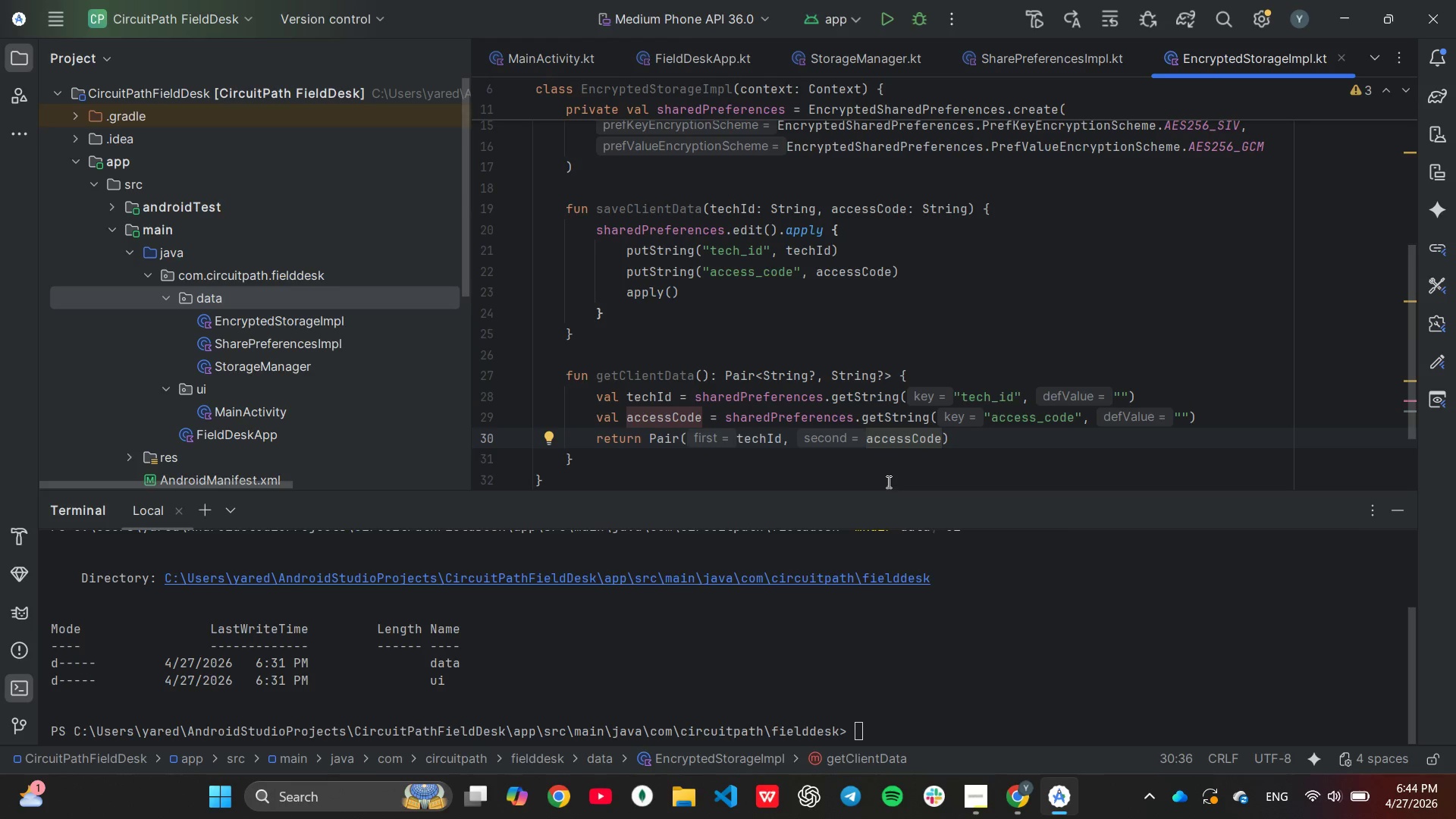 
left_click([899, 476])
 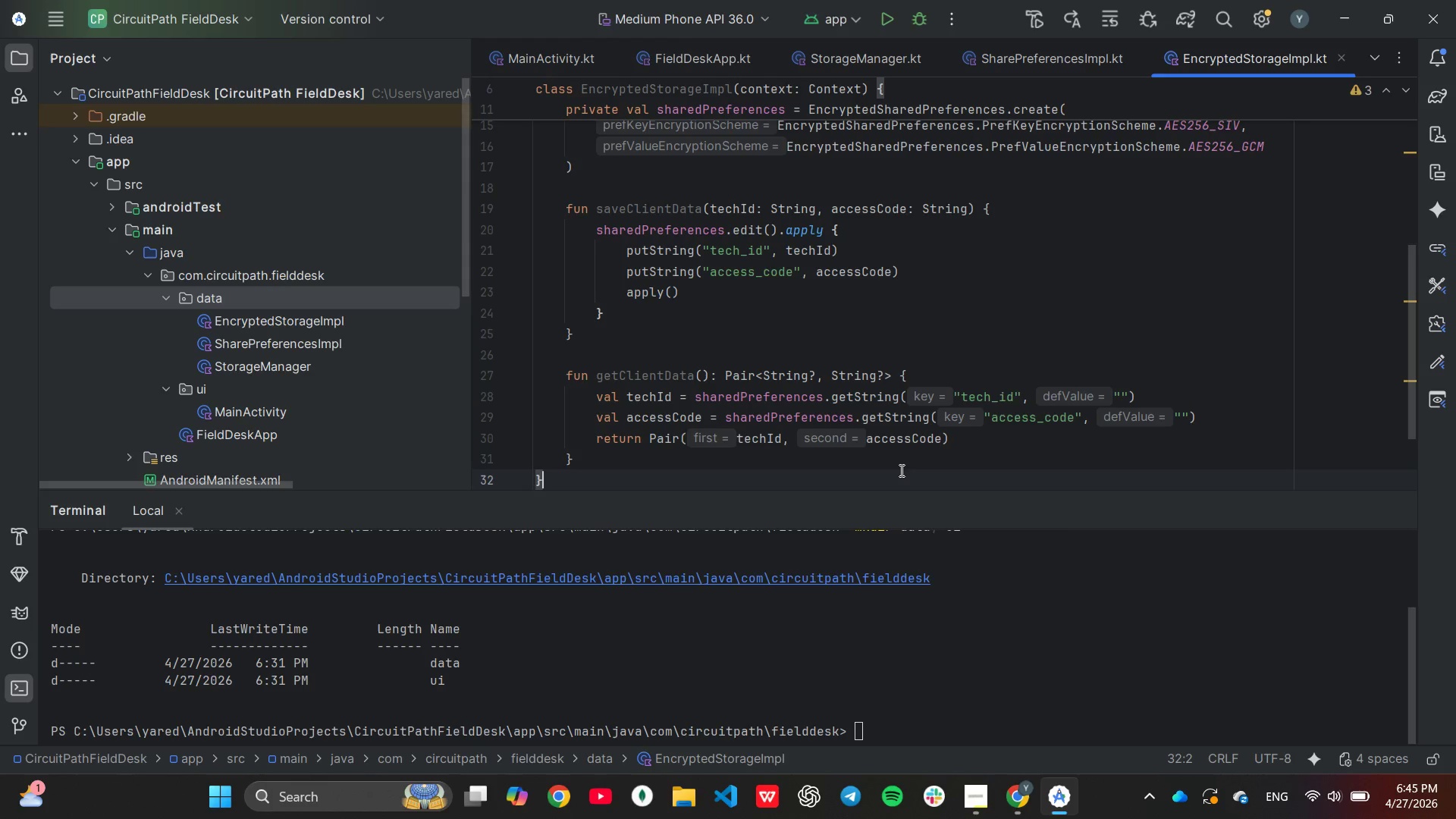 
wait(7.27)
 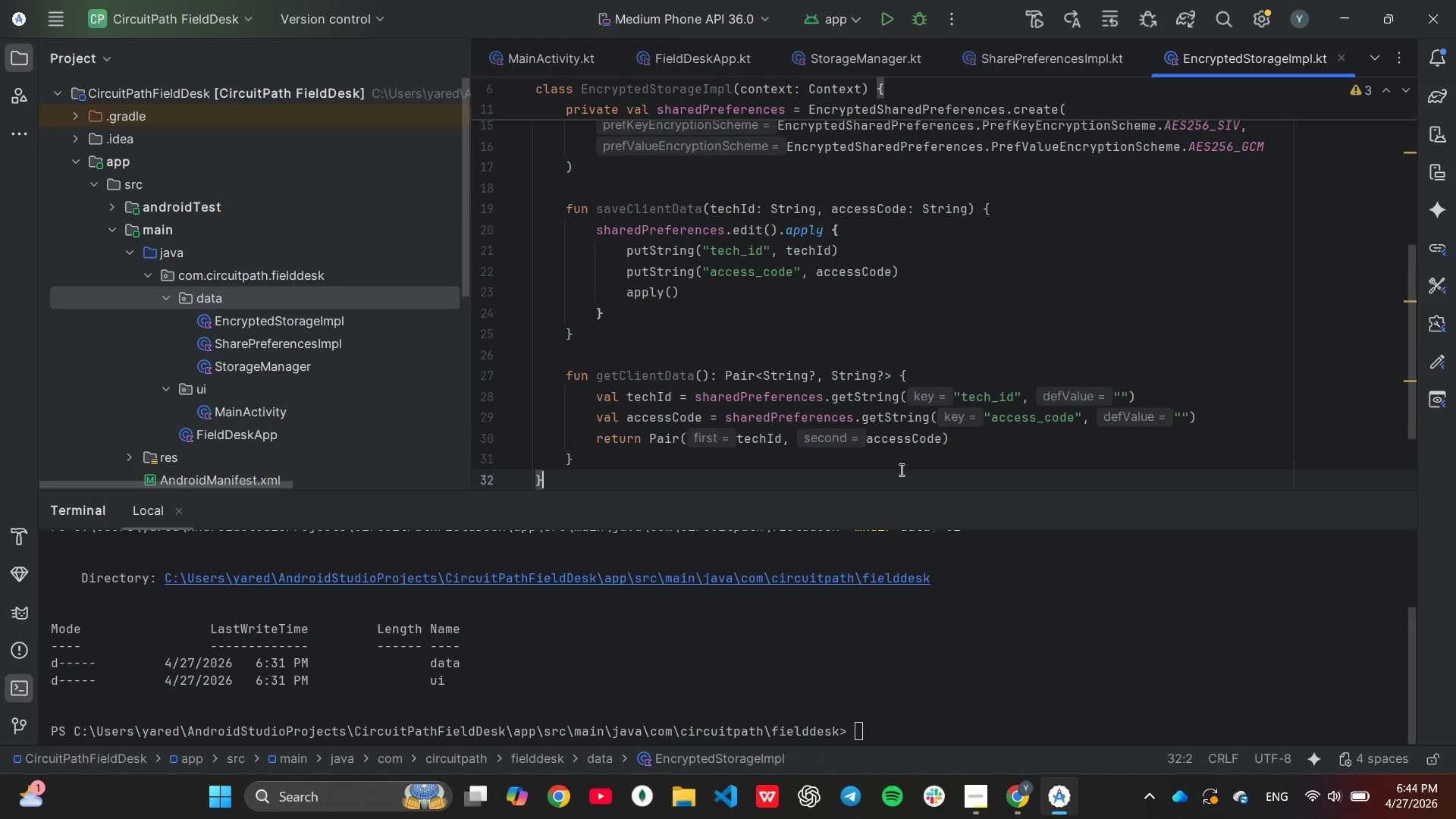 
scroll: coordinate [852, 400], scroll_direction: up, amount: 6.0
 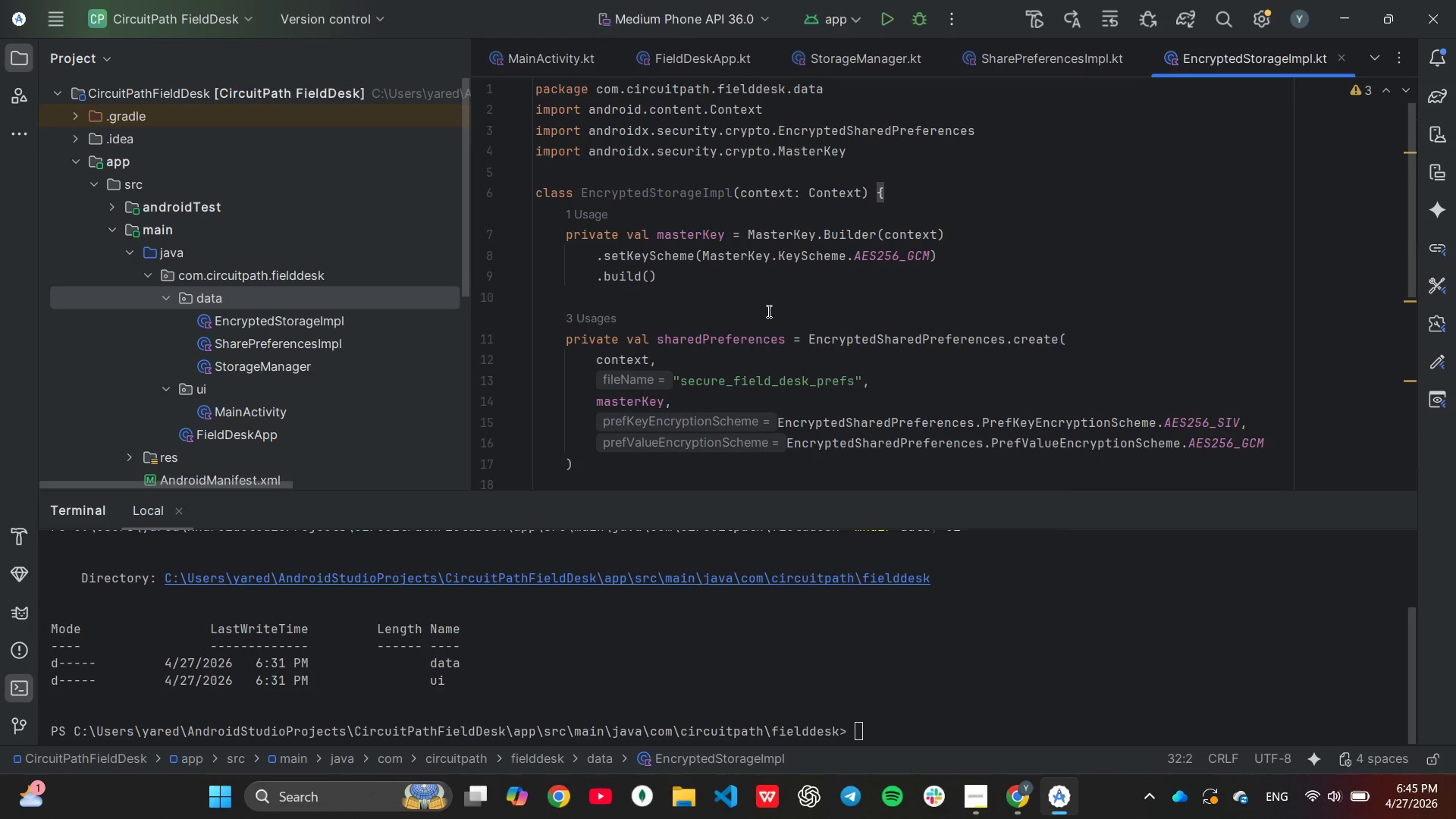 
left_click([767, 311])
 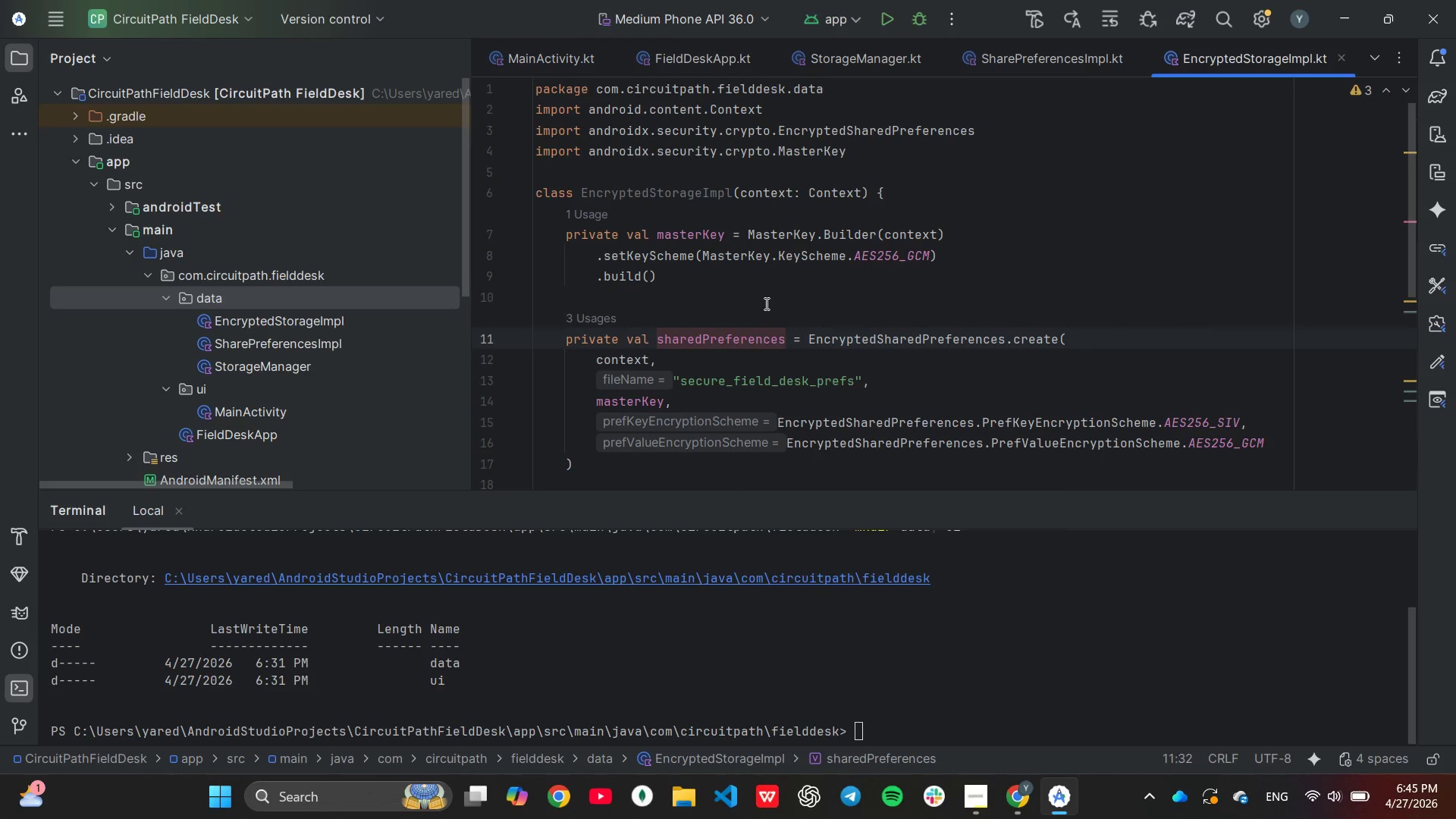 
left_click([765, 303])
 